 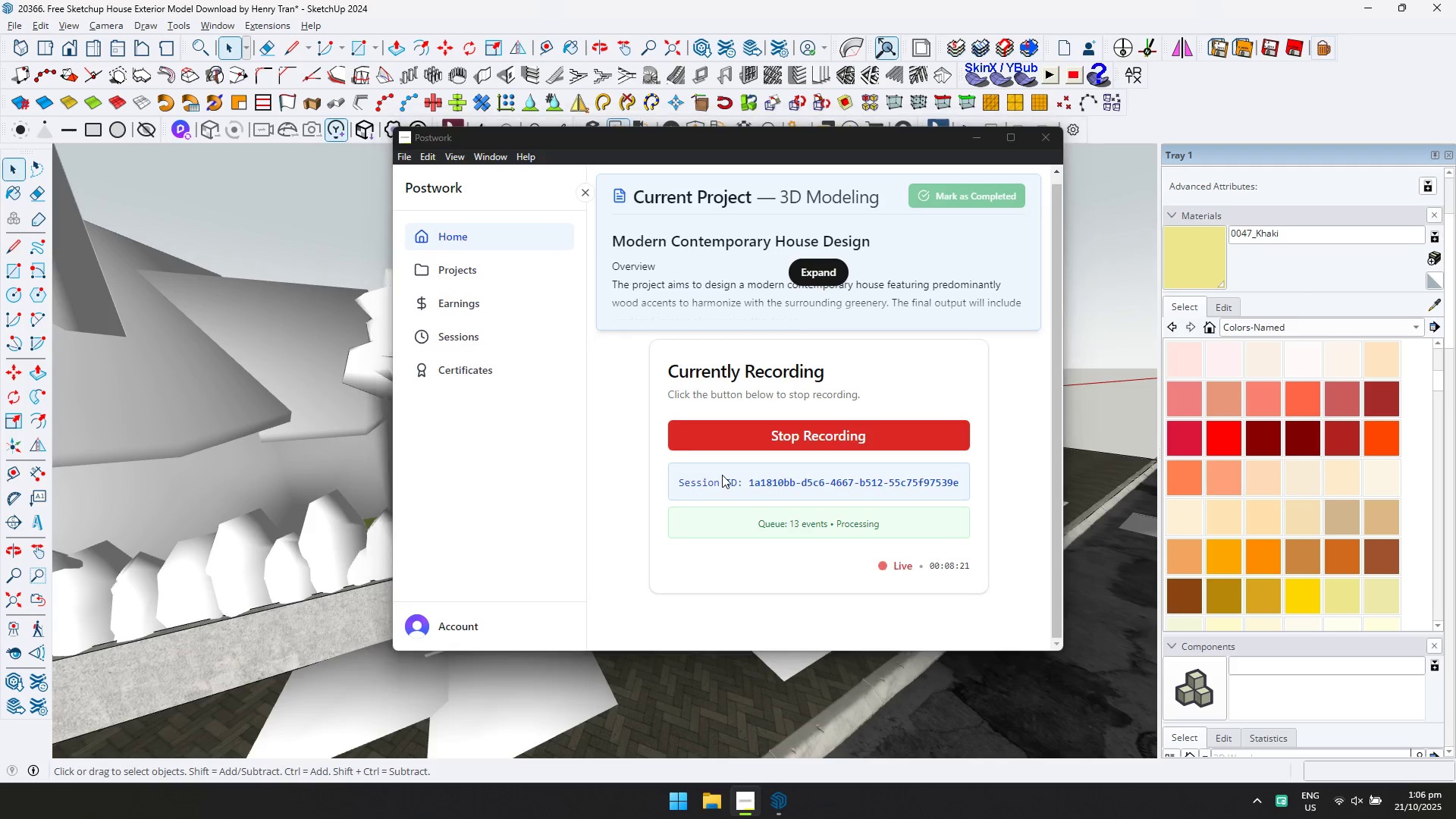 
key(Alt+Tab)
 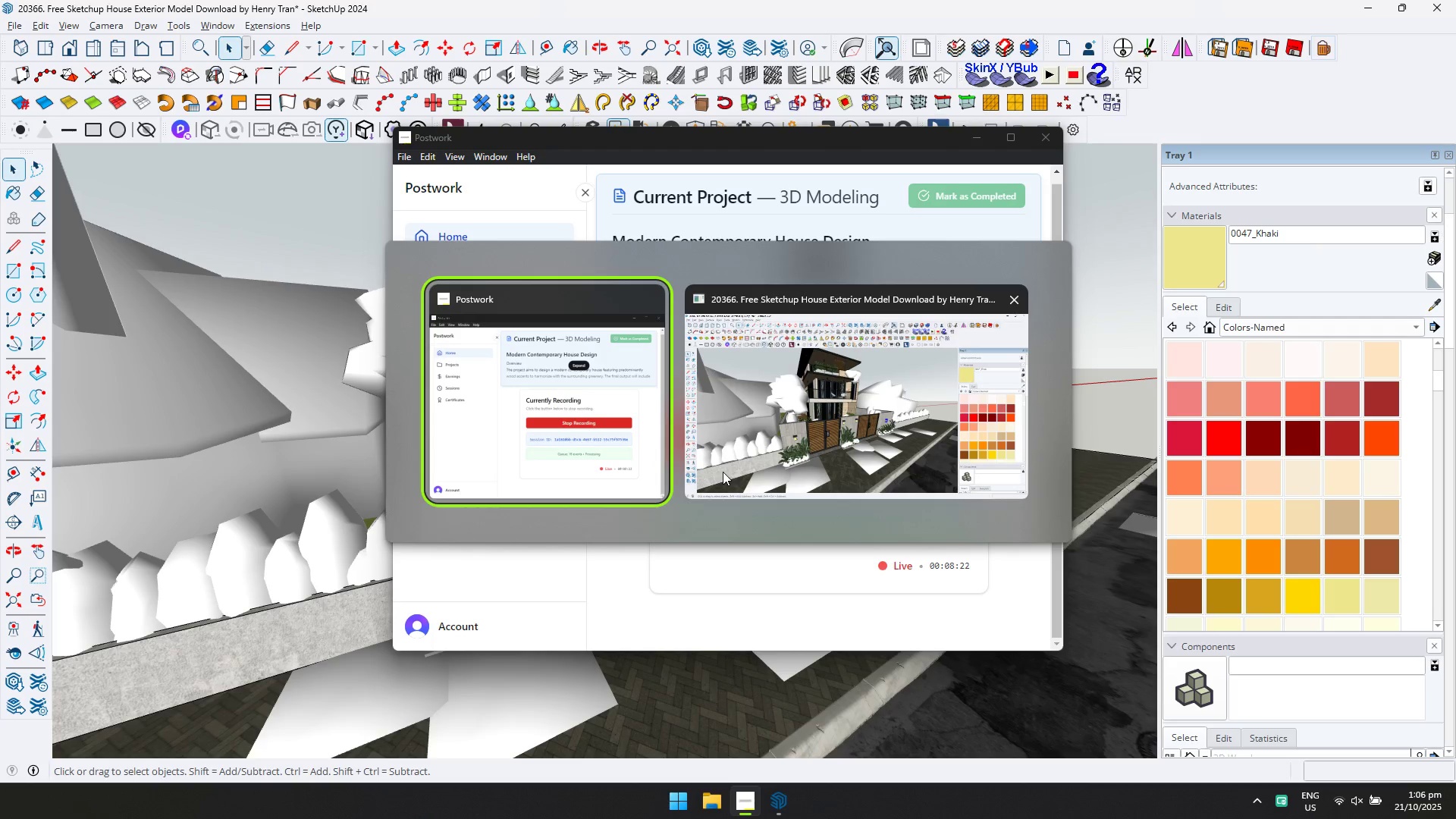 
key(Alt+Tab)
 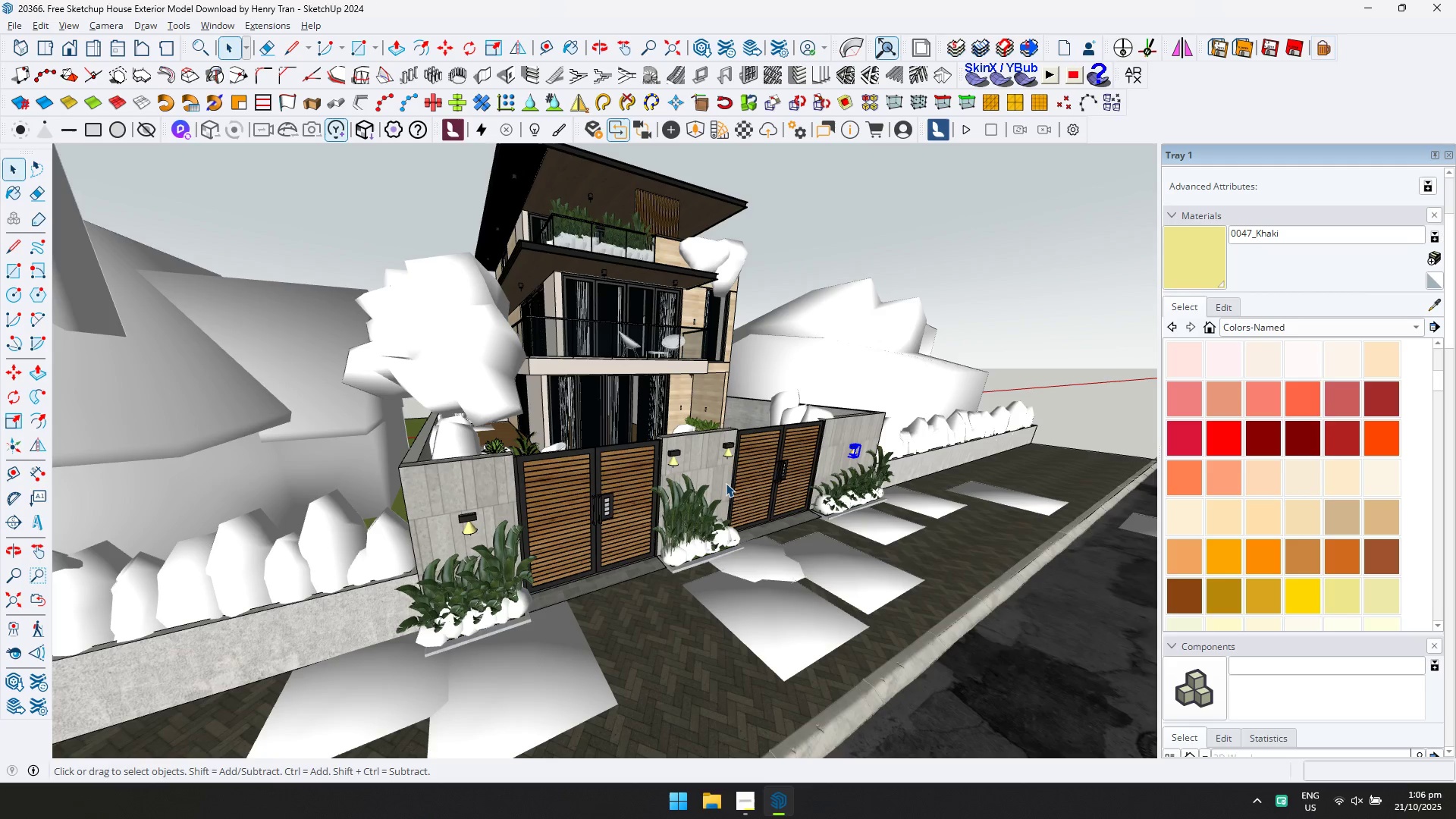 
scroll: coordinate [719, 383], scroll_direction: down, amount: 6.0
 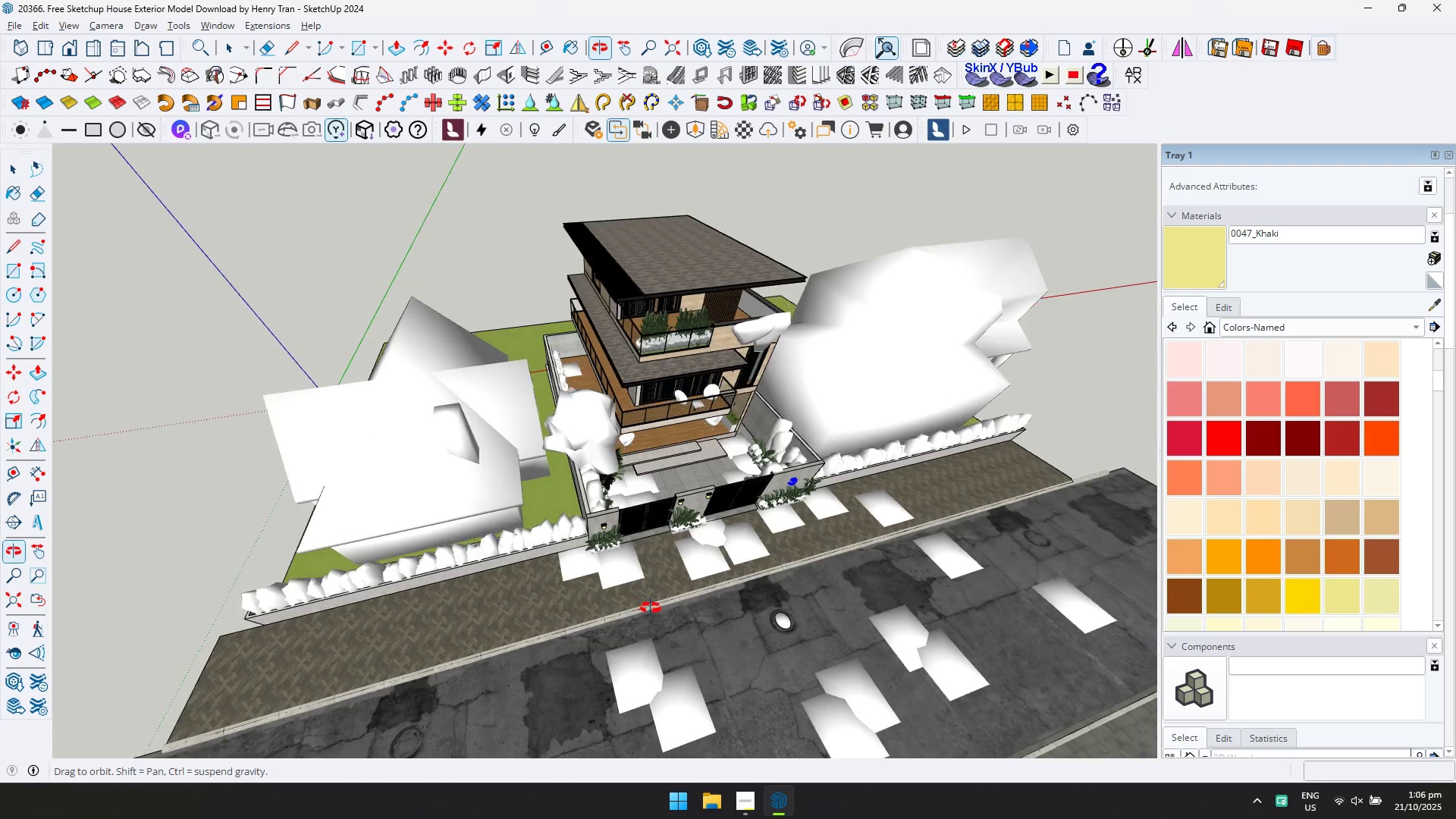 
scroll: coordinate [846, 455], scroll_direction: up, amount: 22.0
 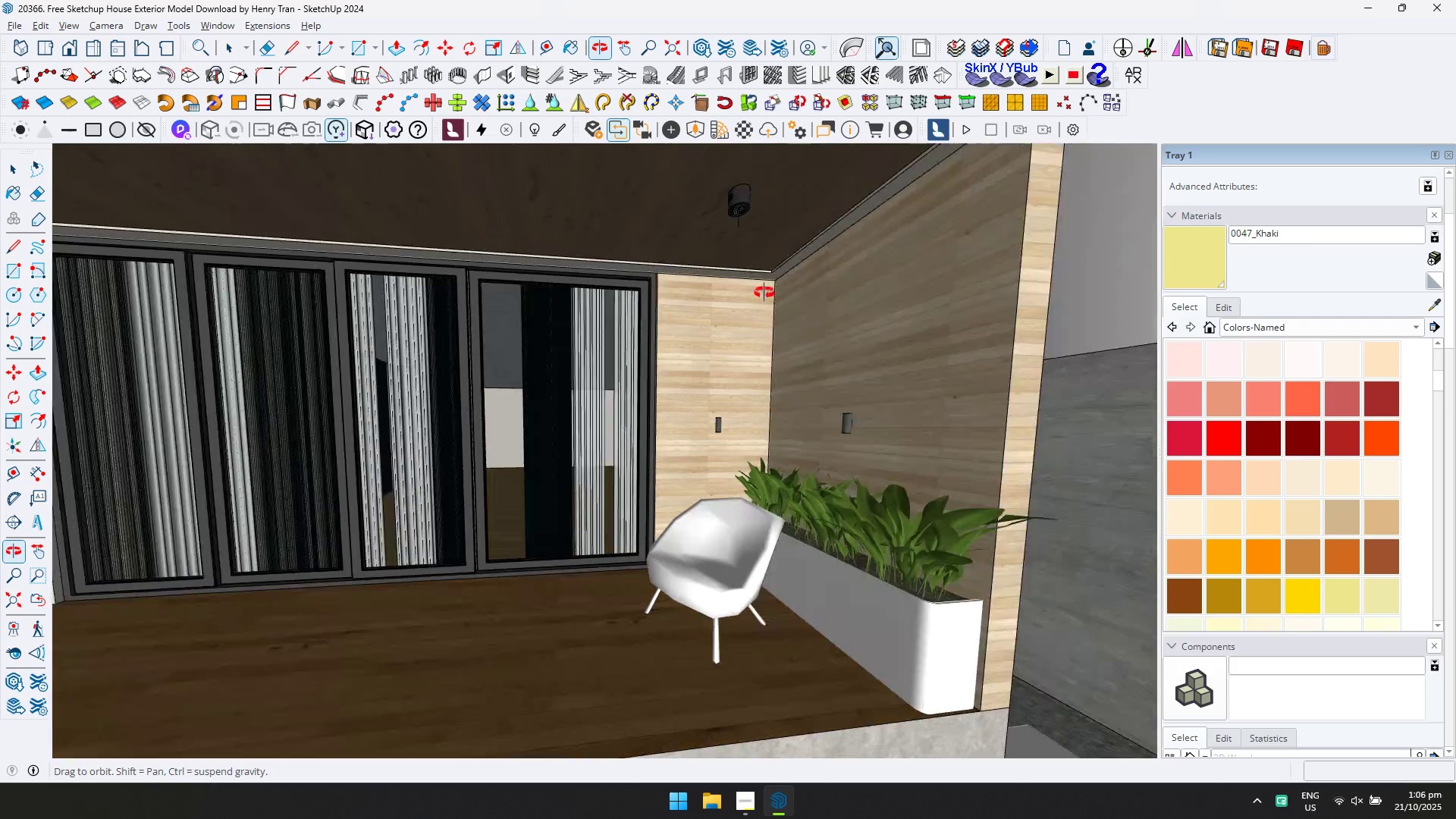 
hold_key(key=ShiftLeft, duration=0.62)
 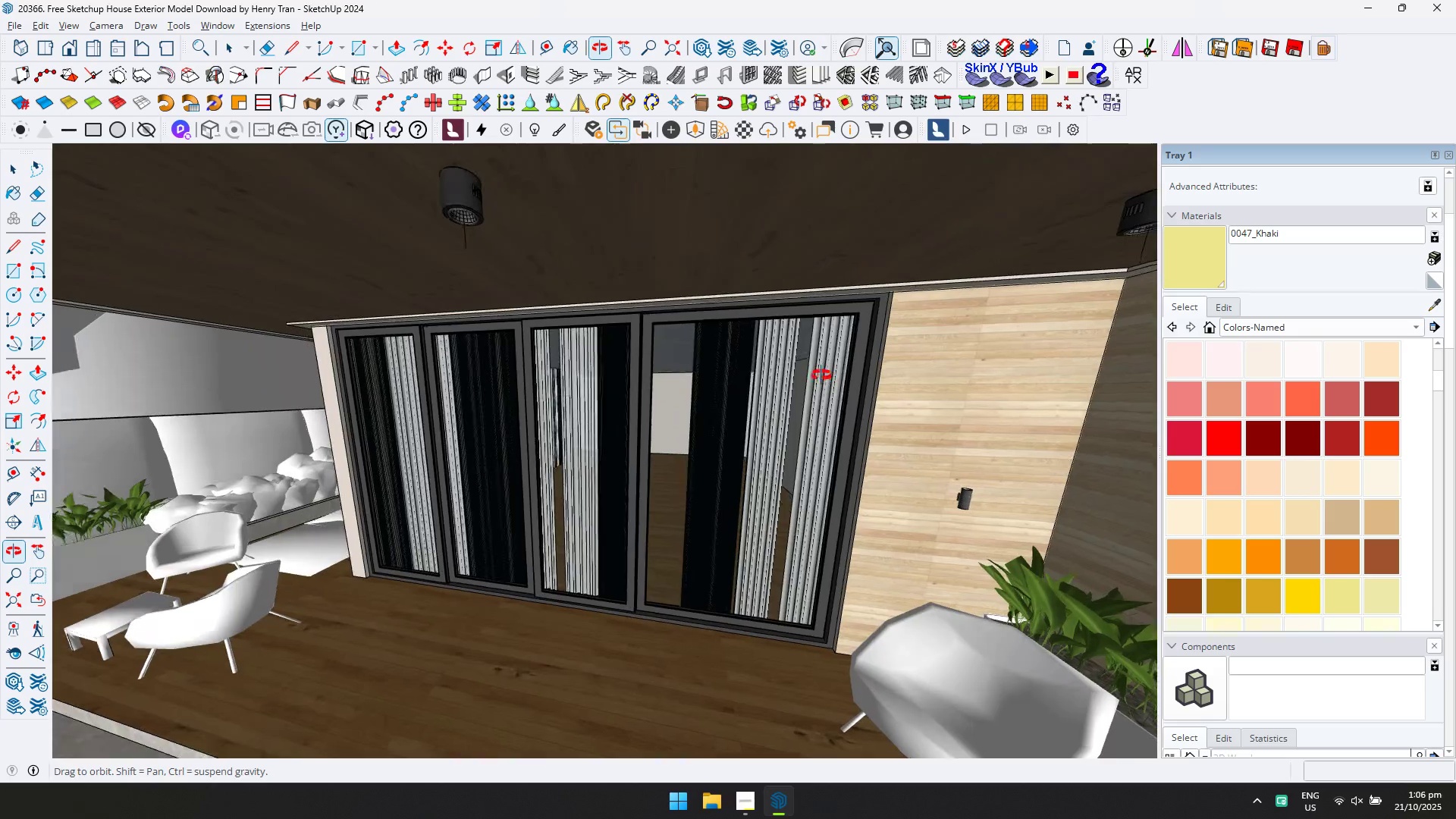 
scroll: coordinate [701, 472], scroll_direction: down, amount: 15.0
 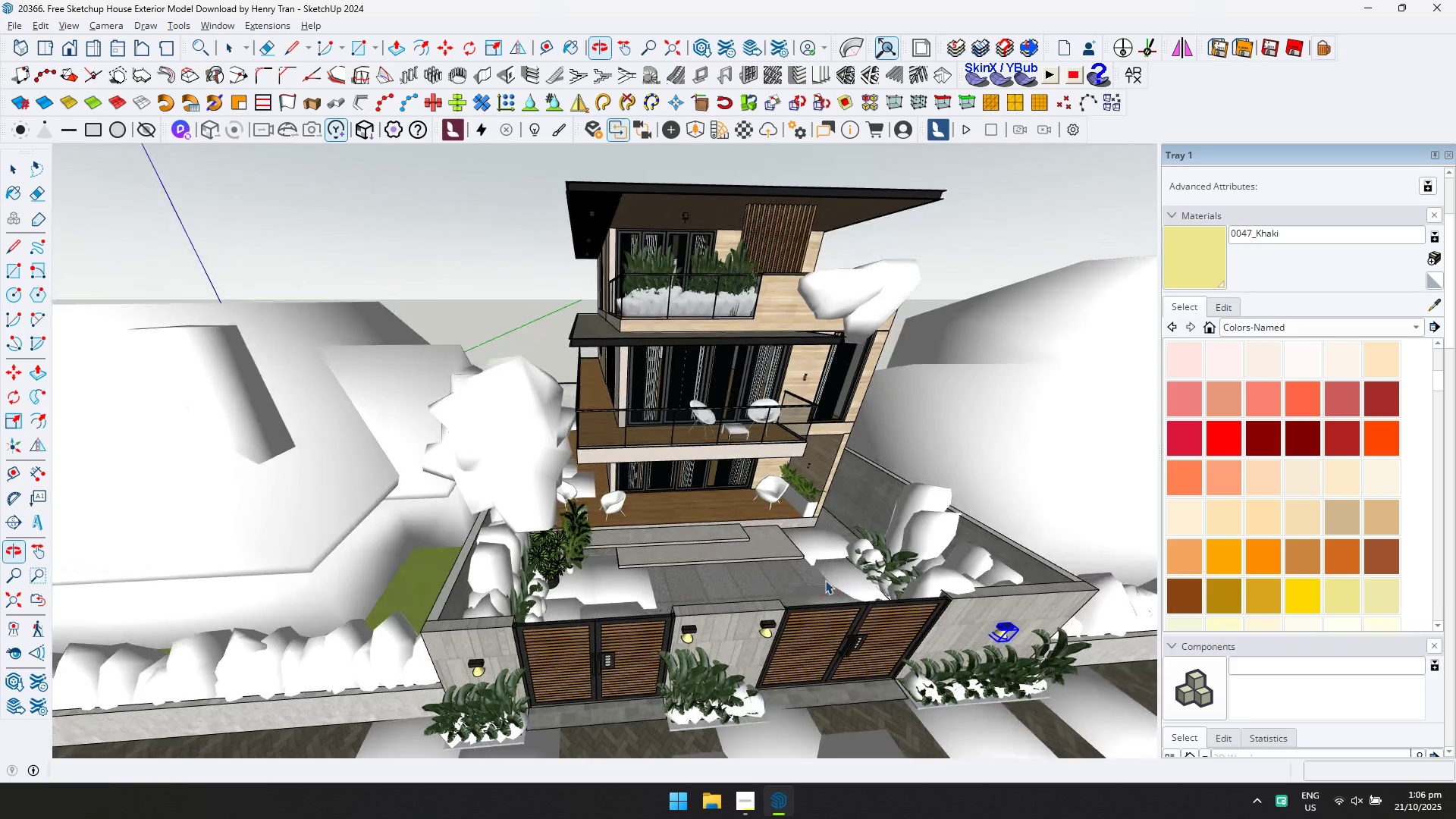 
scroll: coordinate [711, 519], scroll_direction: up, amount: 12.0
 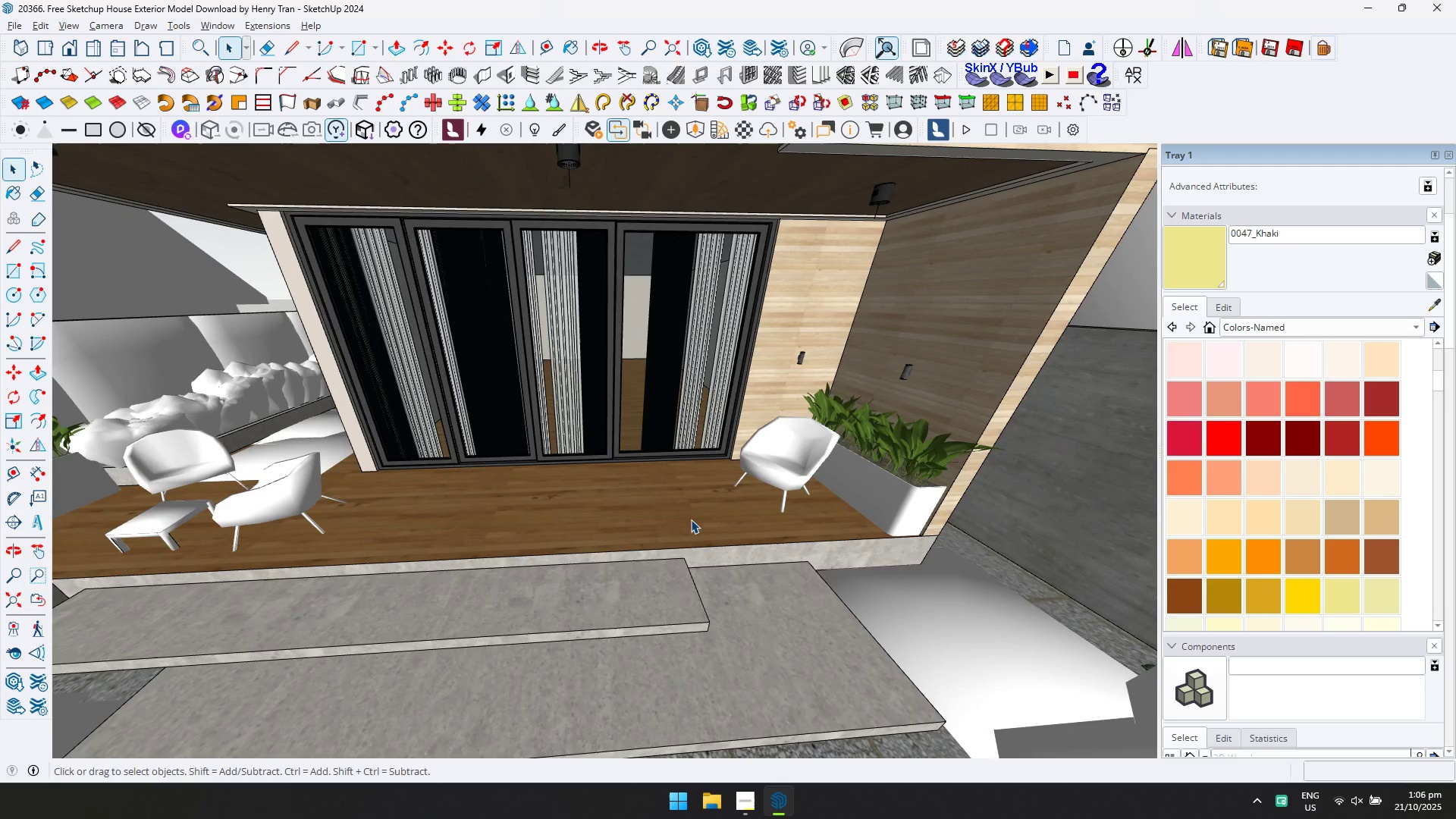 
scroll: coordinate [691, 519], scroll_direction: down, amount: 15.0
 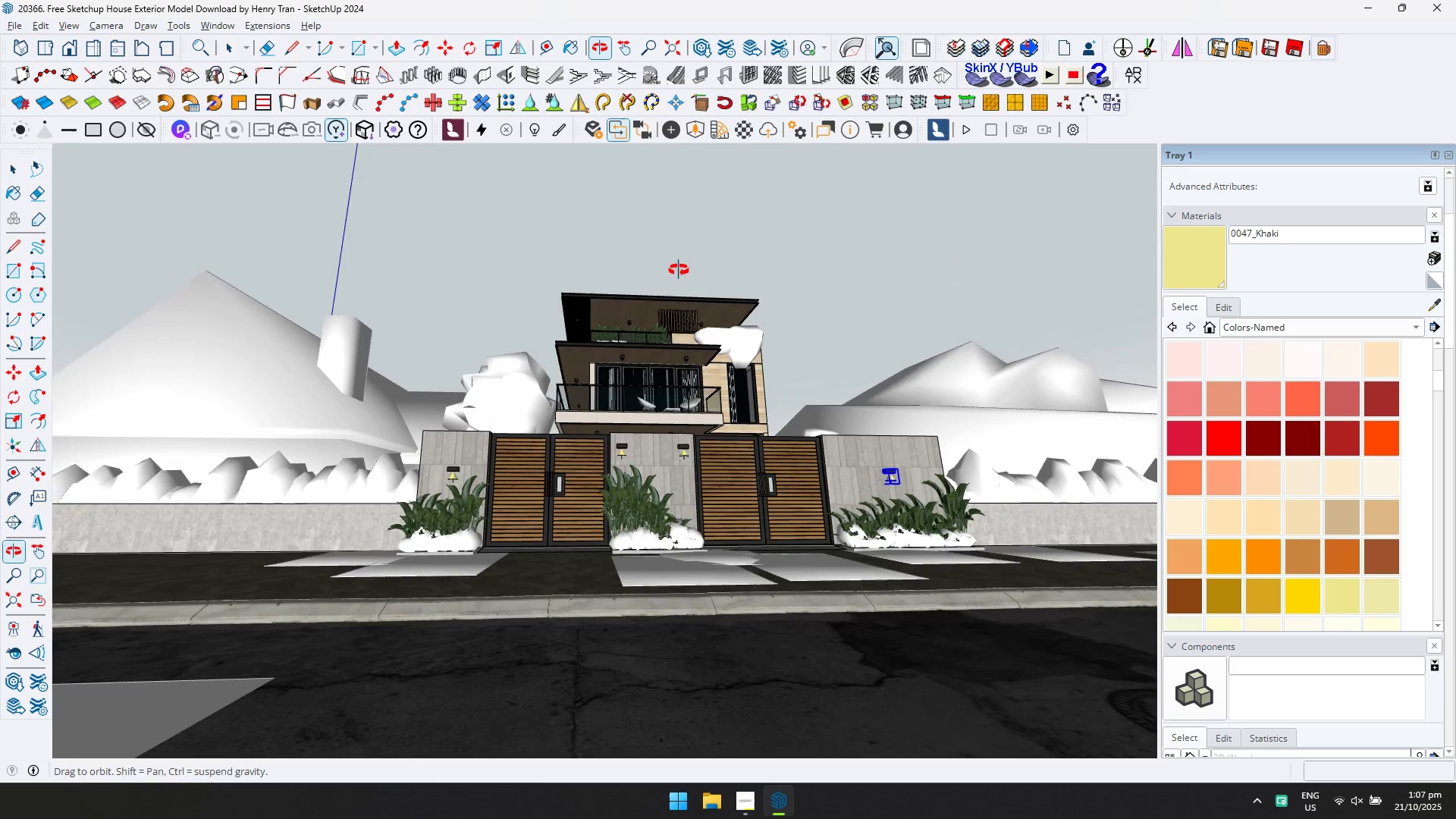 
hold_key(key=ShiftLeft, duration=0.4)
 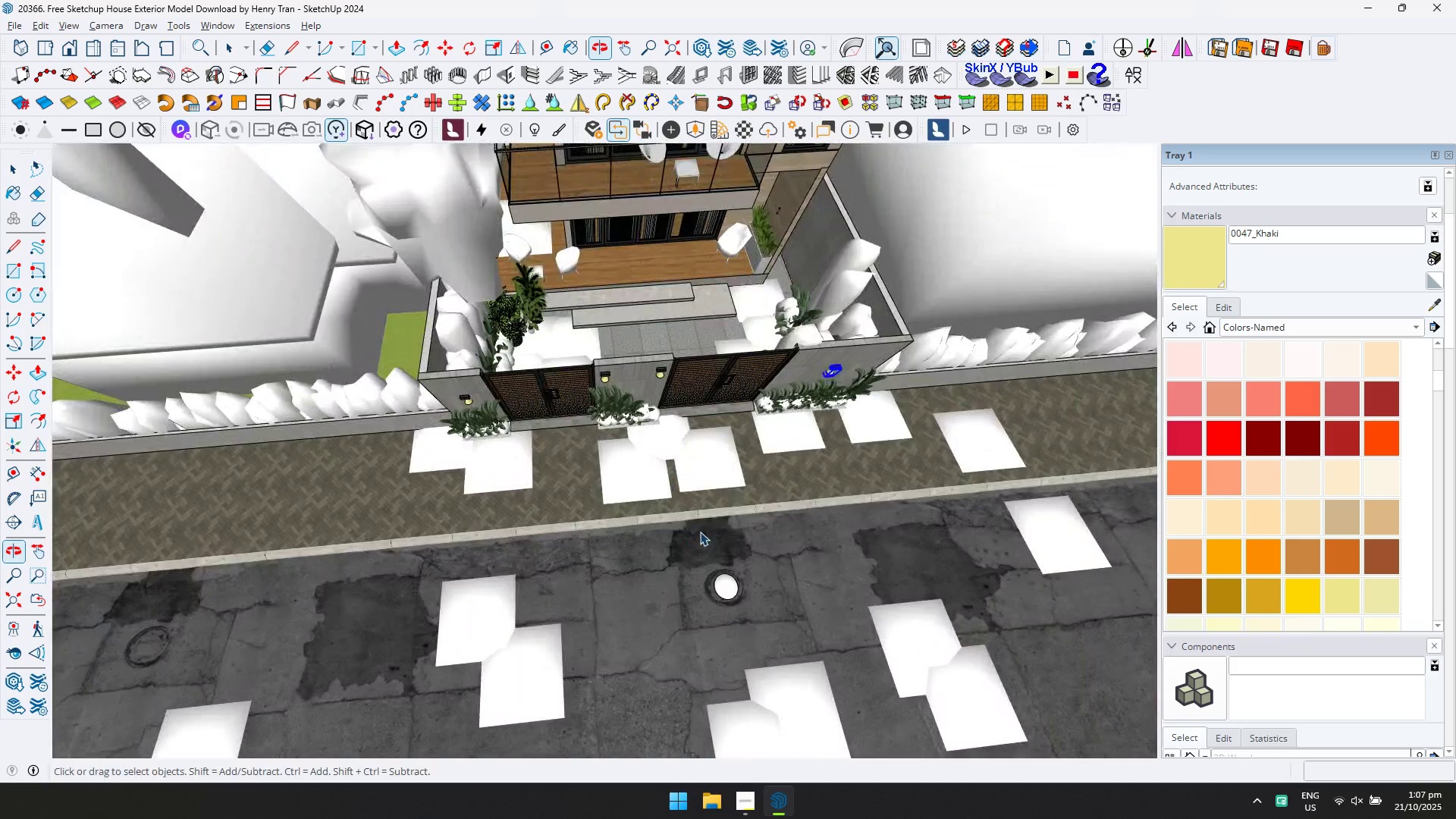 
scroll: coordinate [684, 339], scroll_direction: down, amount: 3.0
 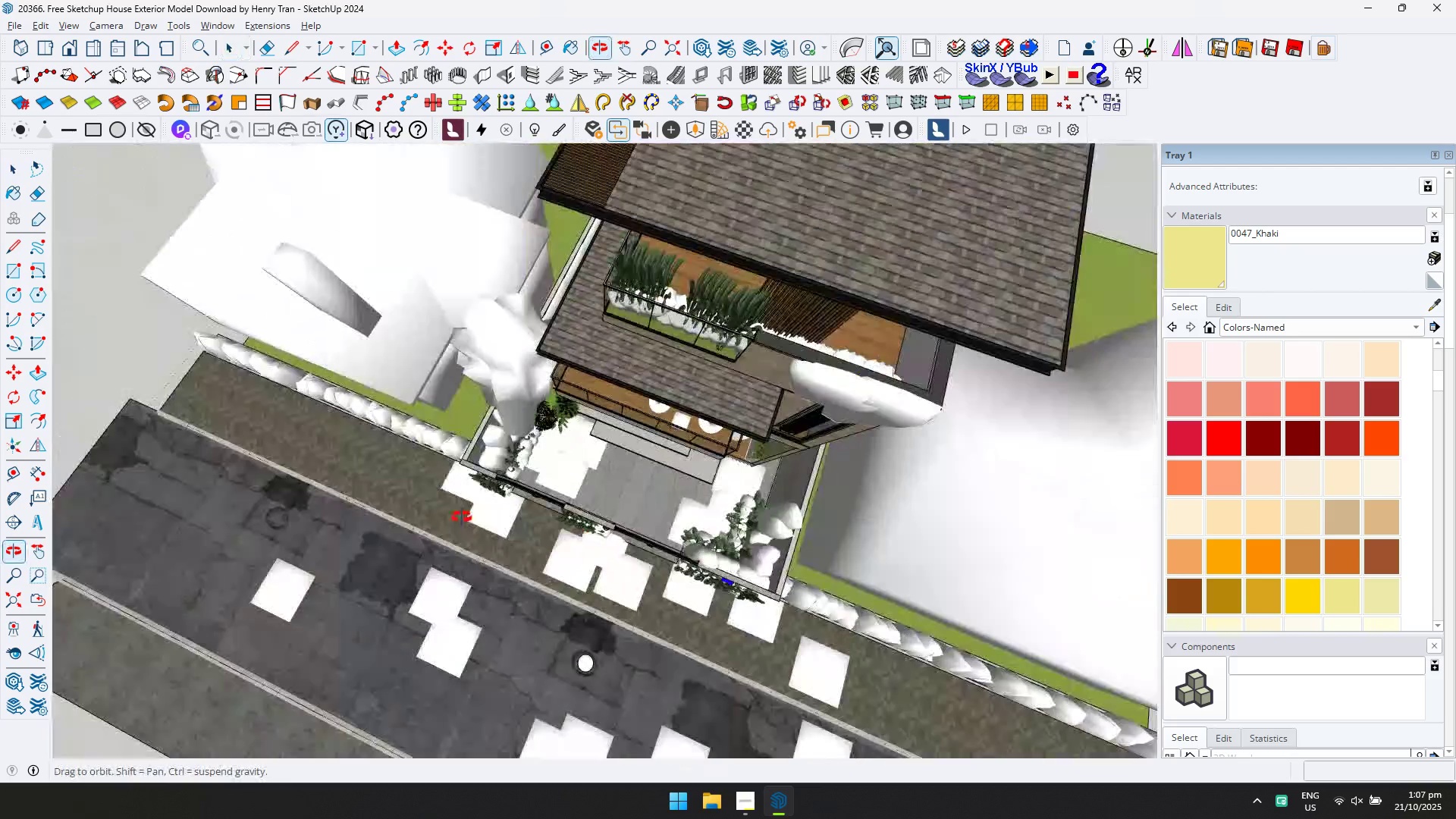 
key(Shift+ShiftLeft)
 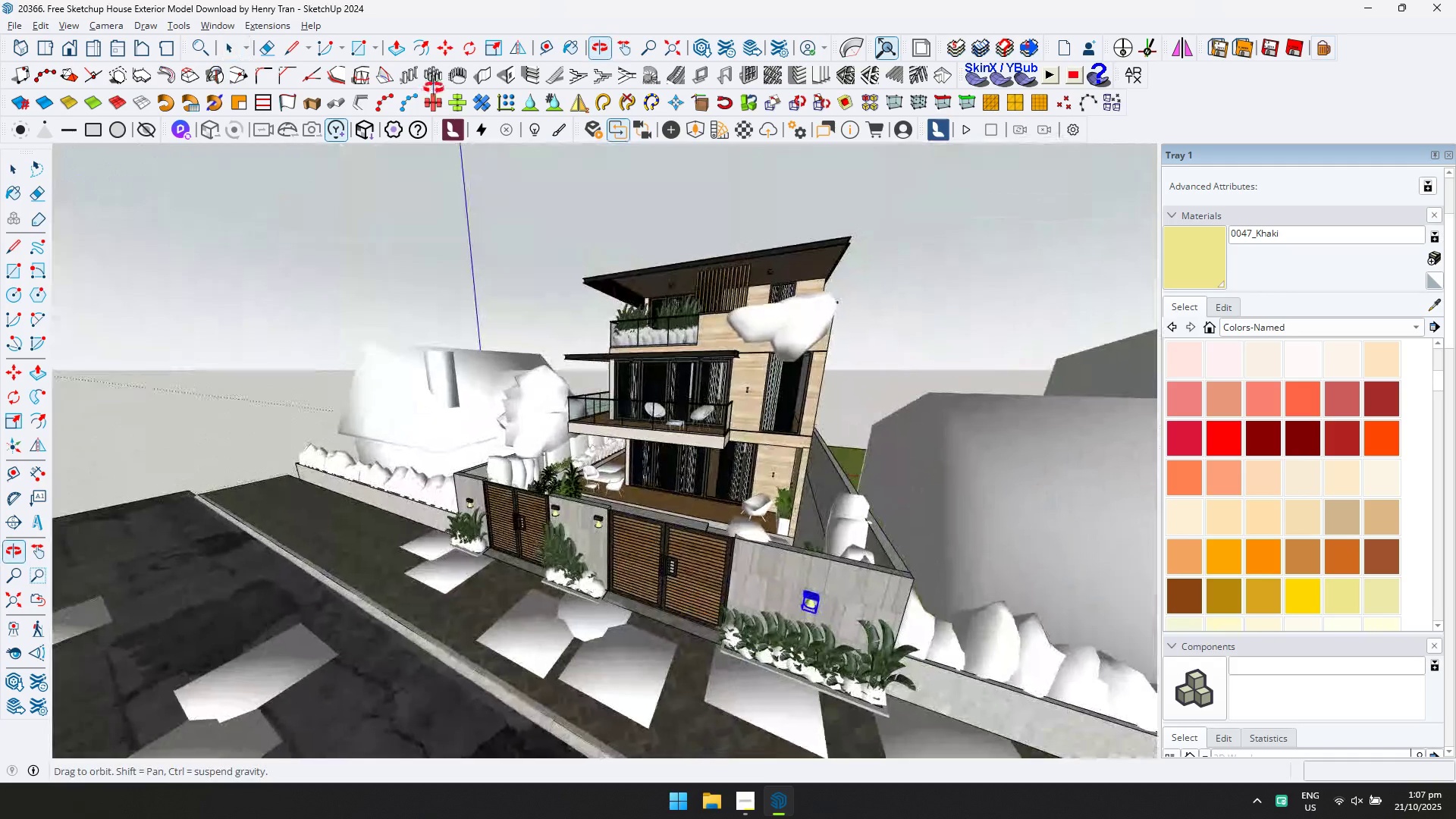 
scroll: coordinate [648, 510], scroll_direction: up, amount: 5.0
 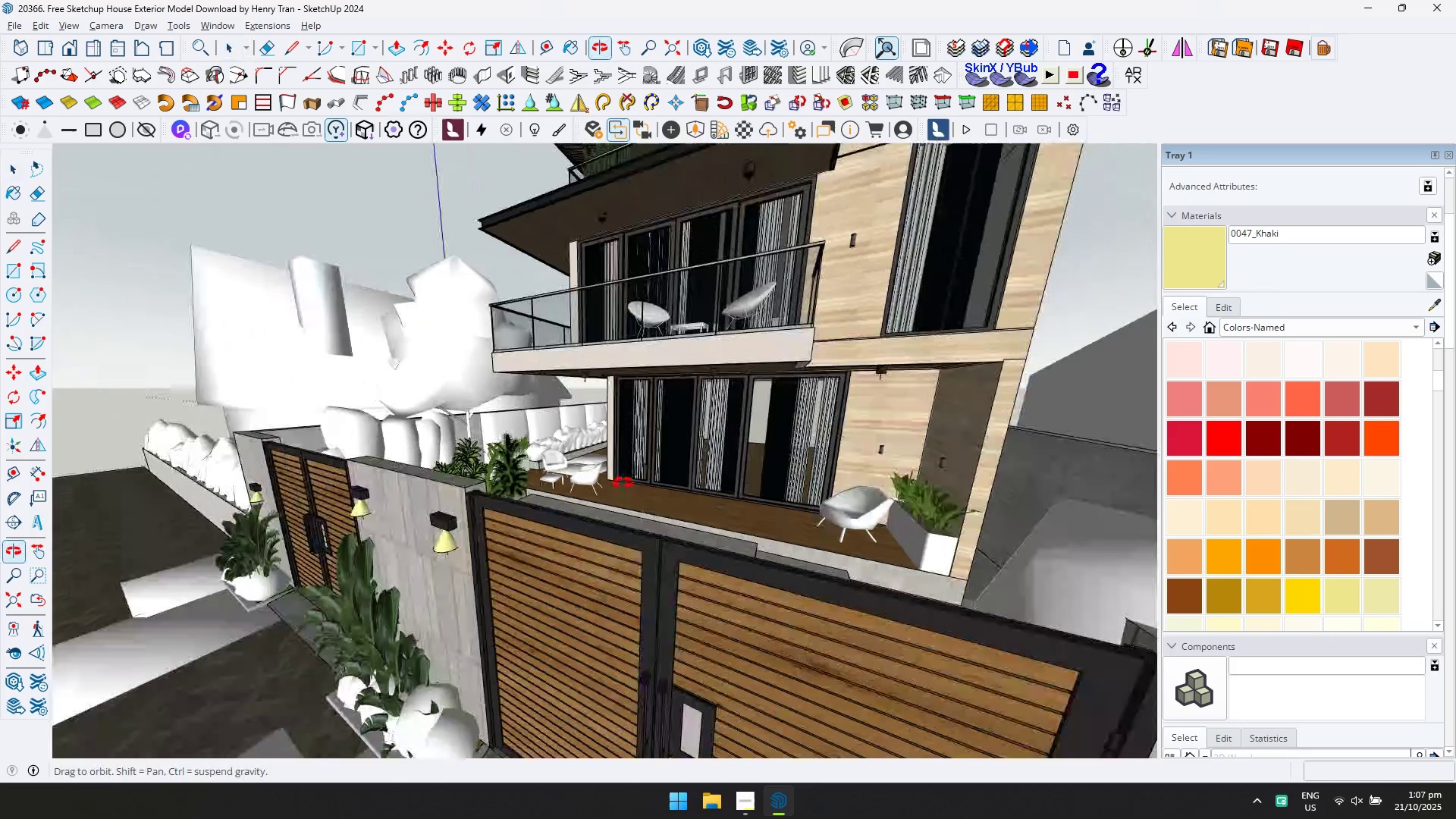 
hold_key(key=ShiftLeft, duration=0.53)
 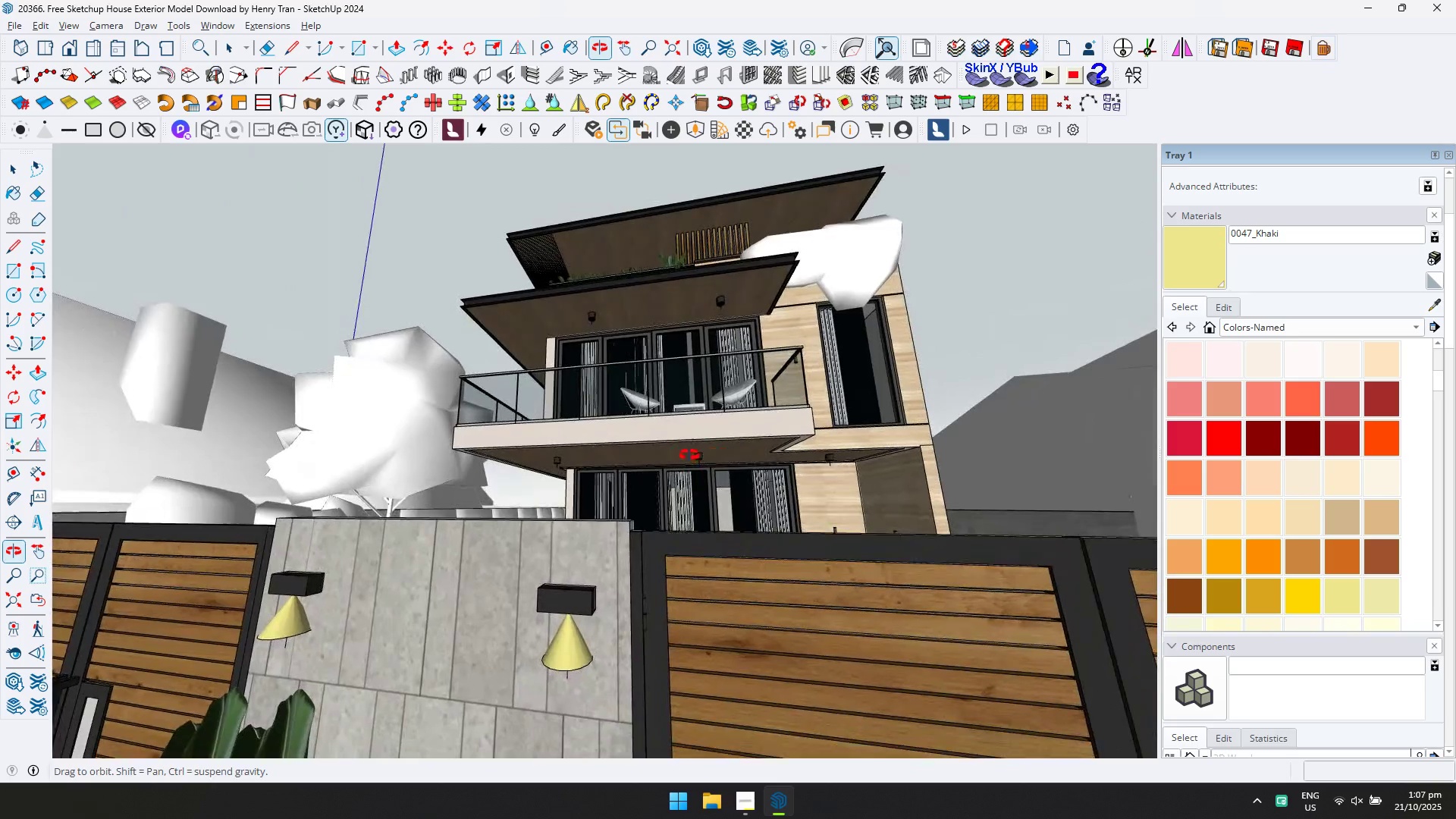 
scroll: coordinate [597, 250], scroll_direction: up, amount: 20.0
 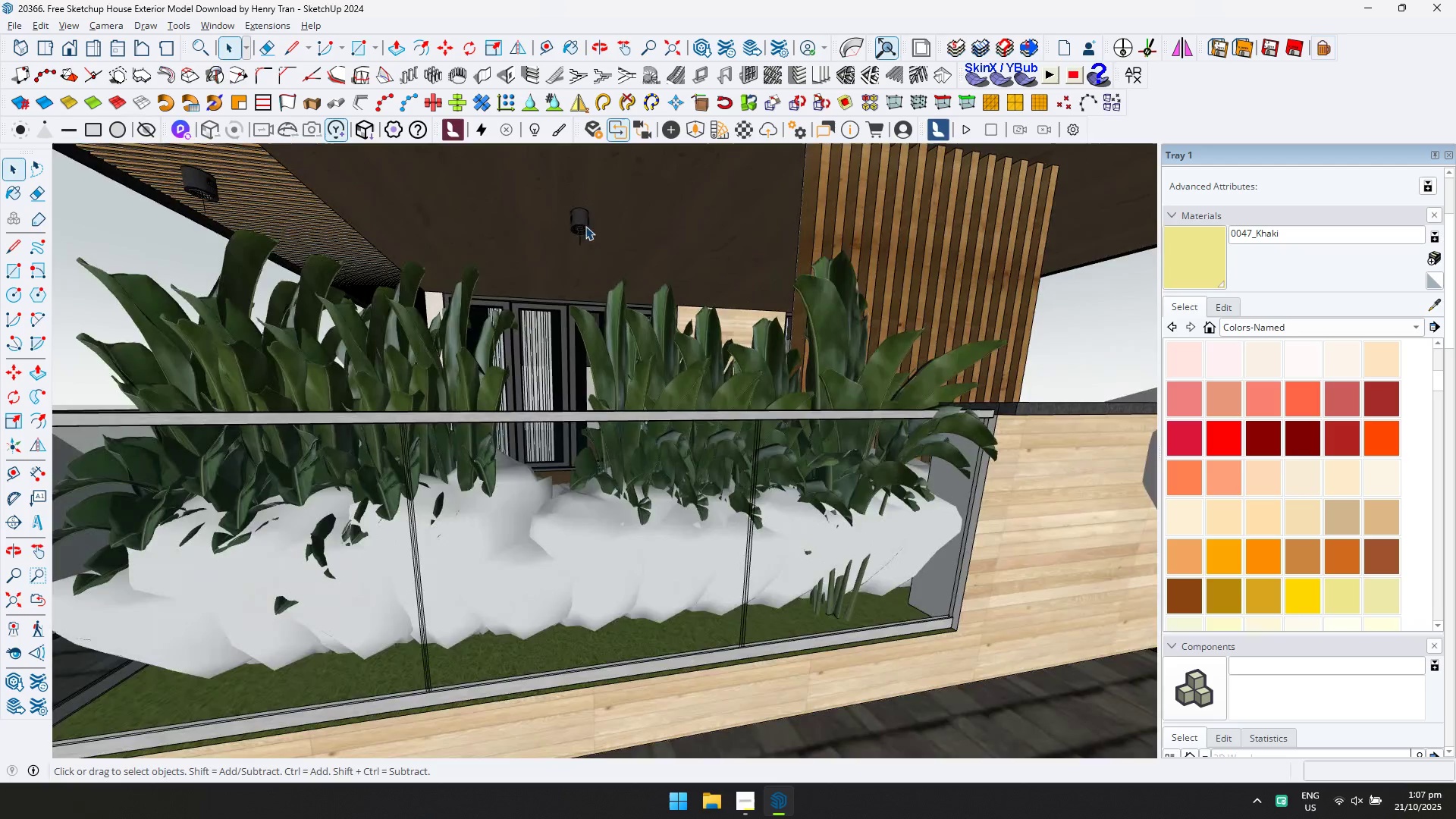 
double_click([585, 226])
 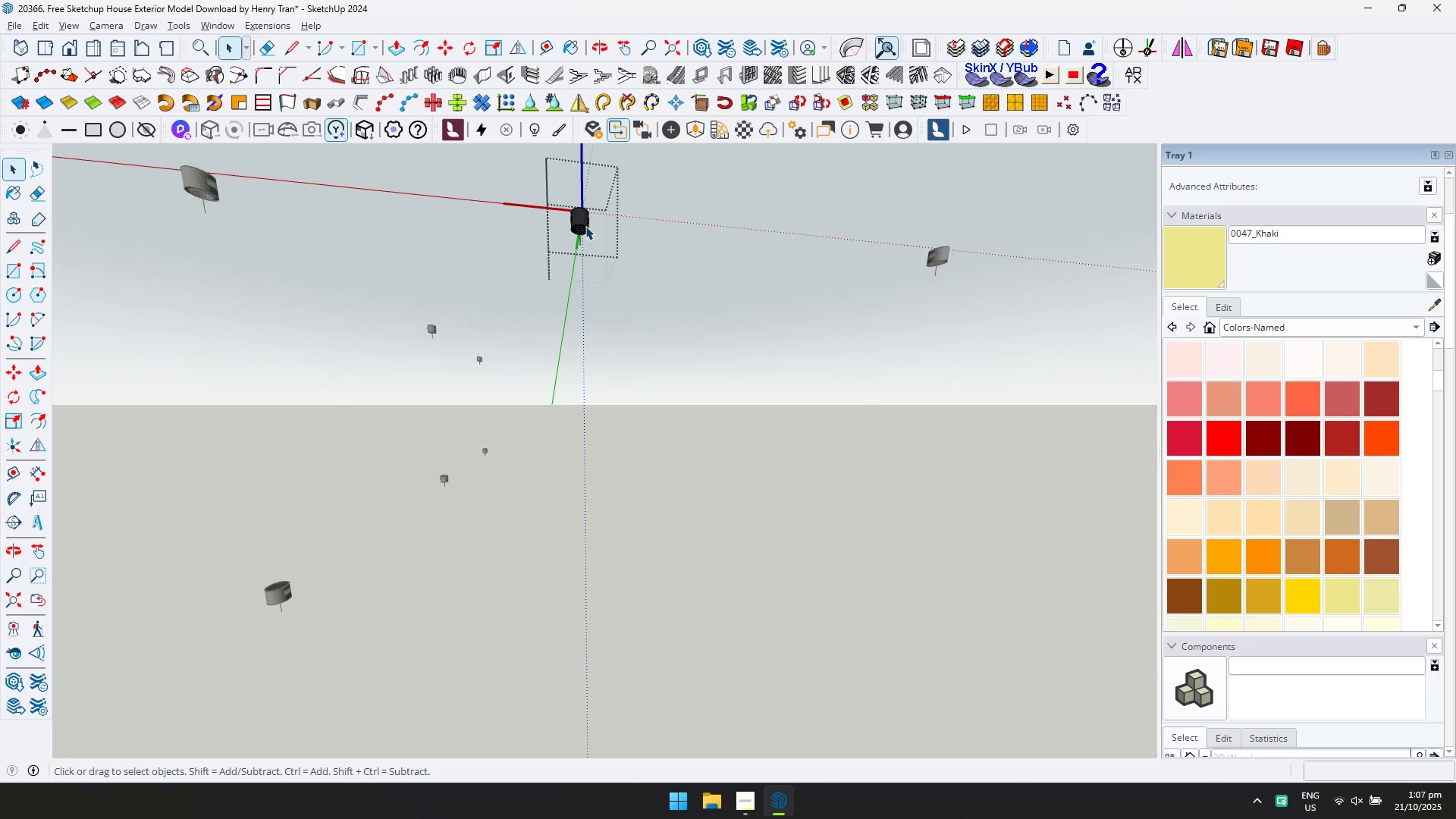 
triple_click([585, 226])
 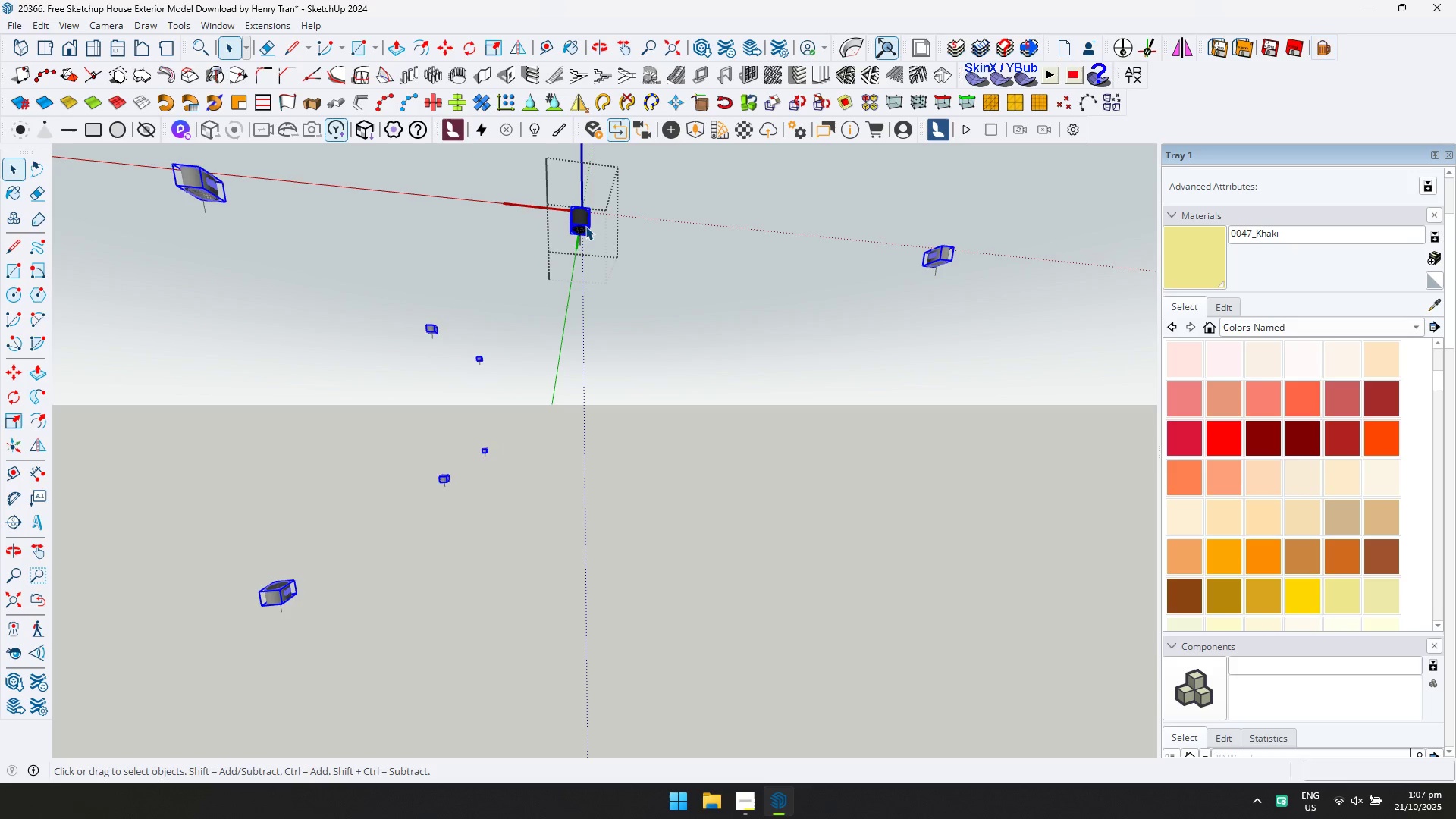 
scroll: coordinate [583, 239], scroll_direction: up, amount: 10.0
 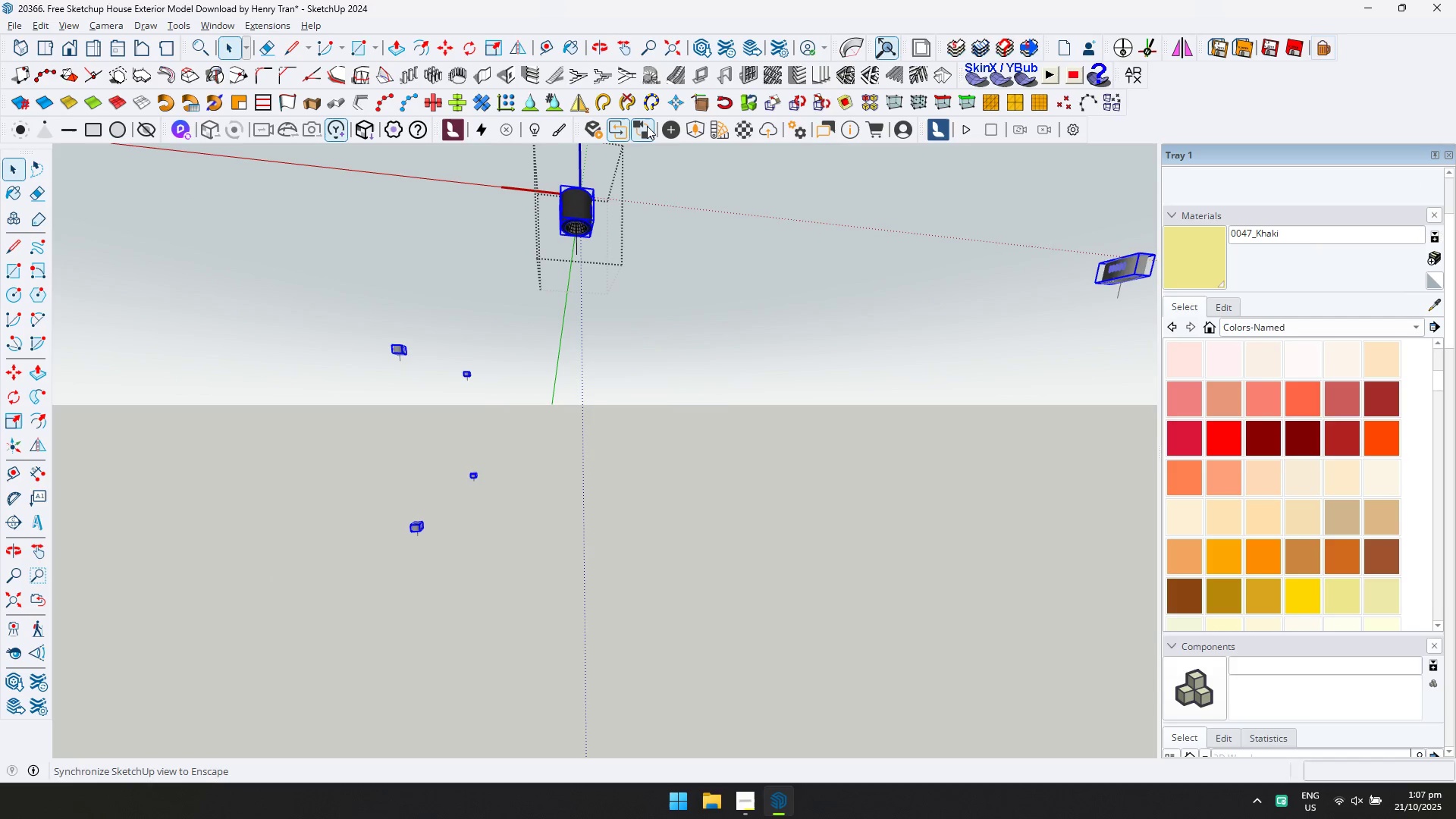 
left_click([664, 130])
 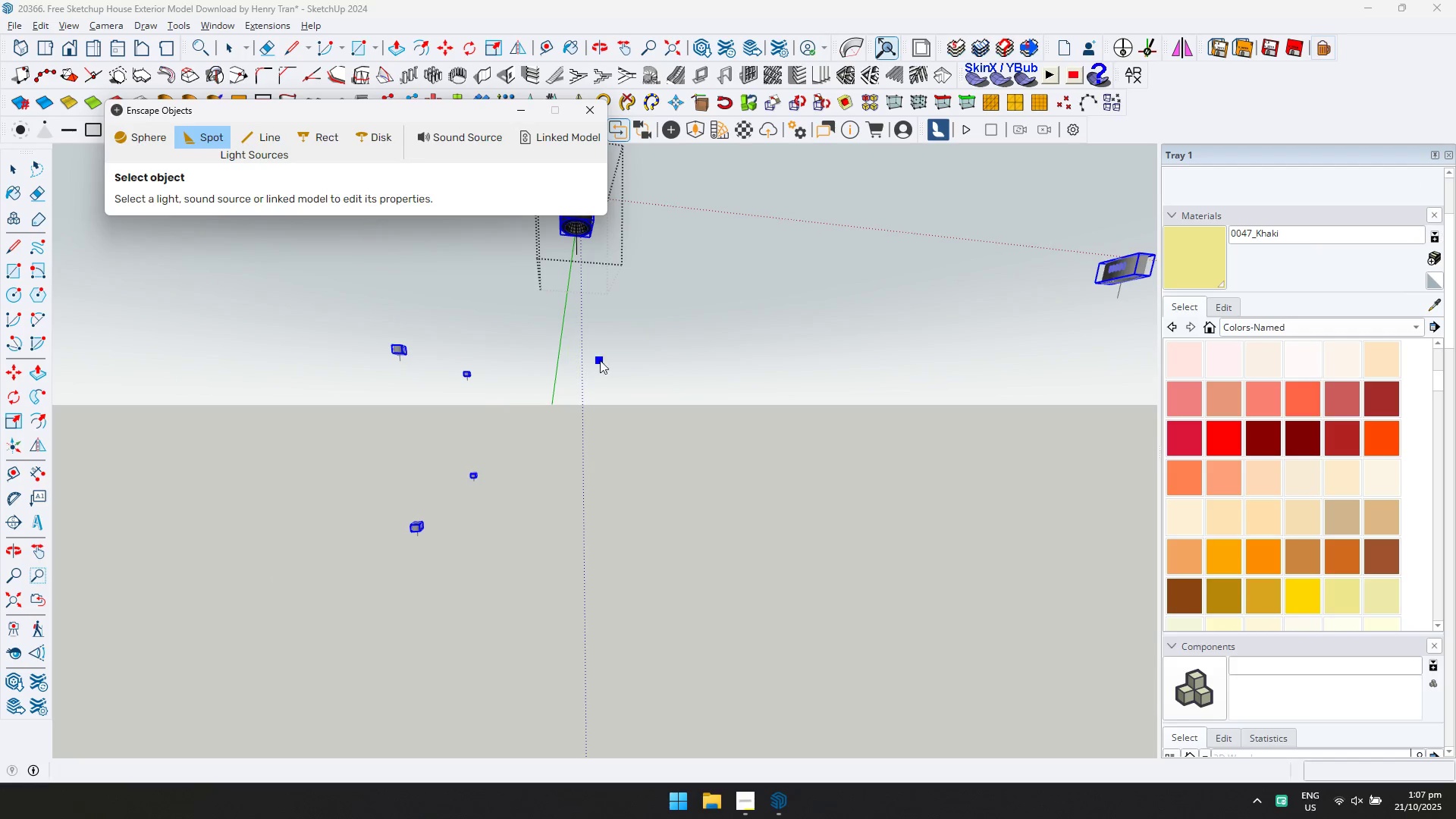 
hold_key(key=ShiftLeft, duration=0.36)
 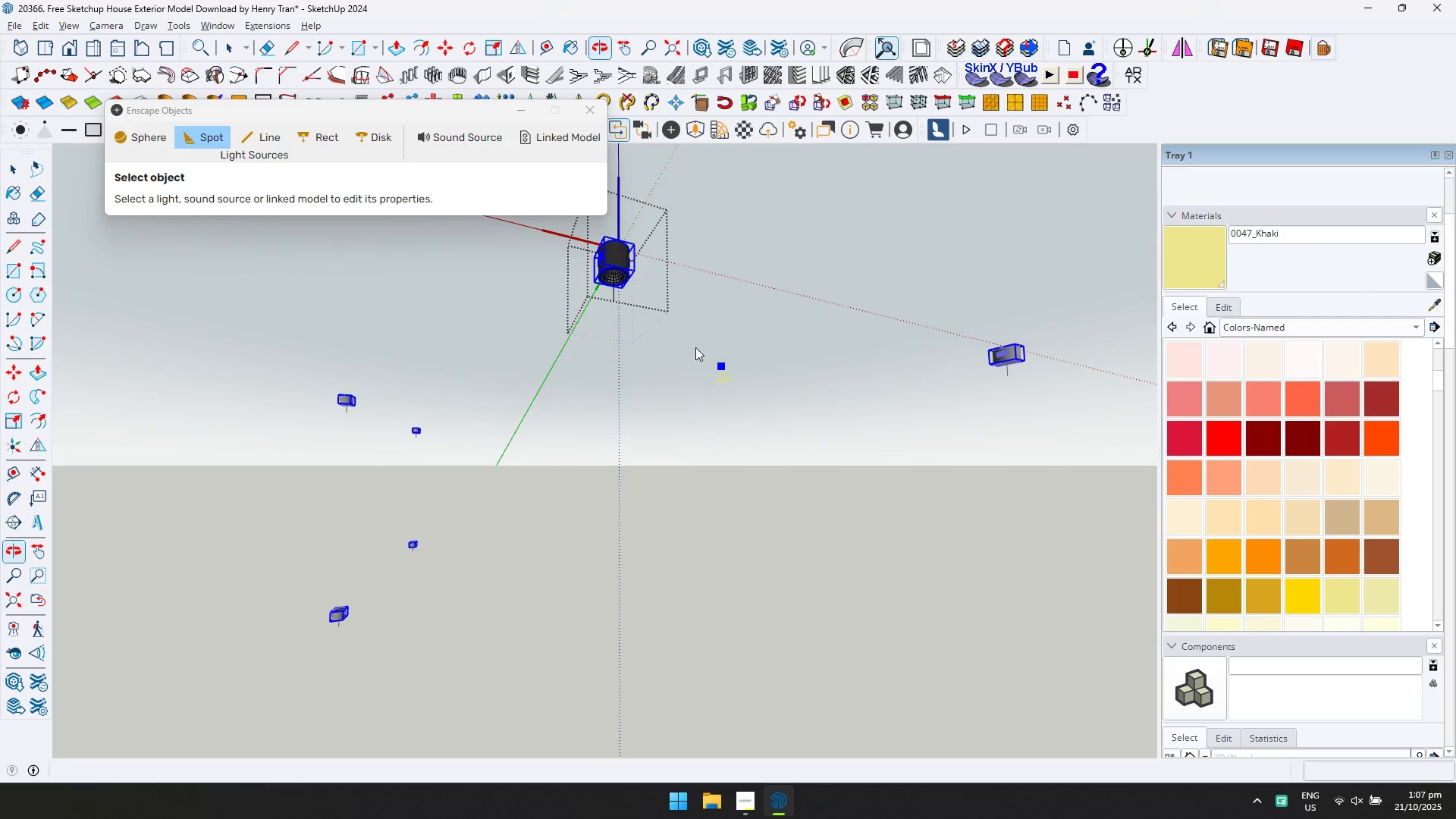 
scroll: coordinate [635, 312], scroll_direction: up, amount: 4.0
 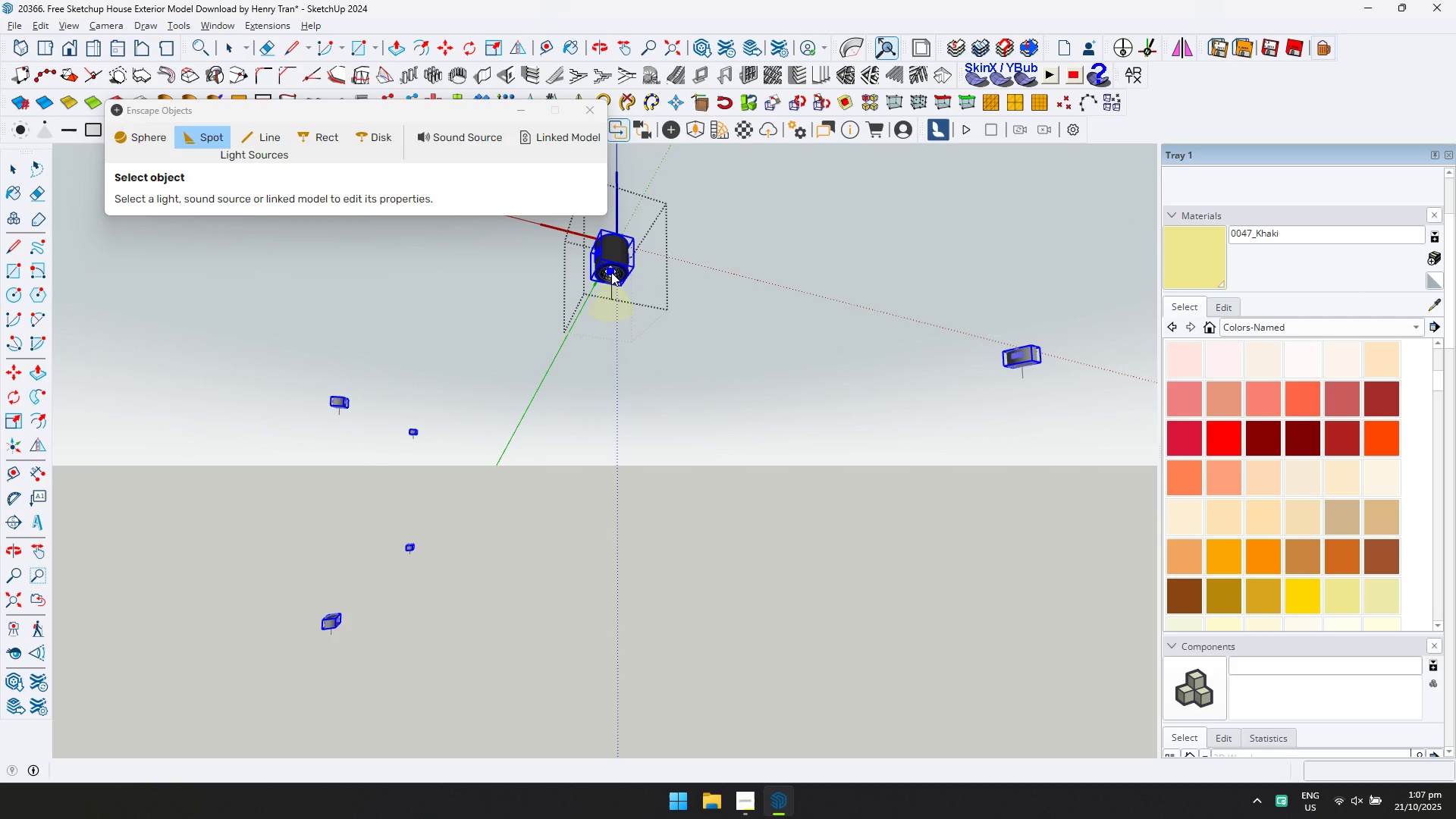 
left_click_drag(start_coordinate=[611, 272], to_coordinate=[611, 276])
 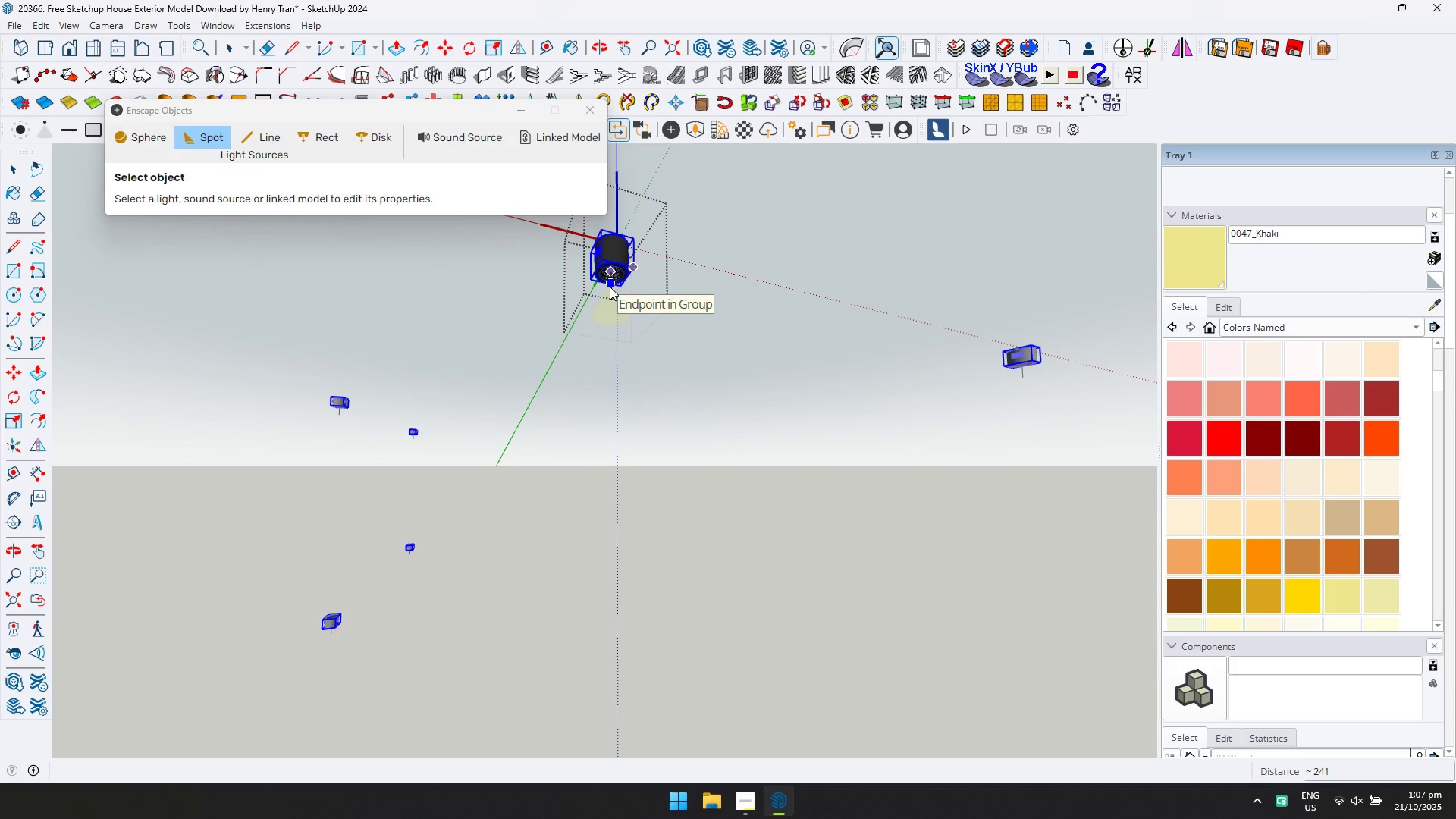 
left_click([610, 288])
 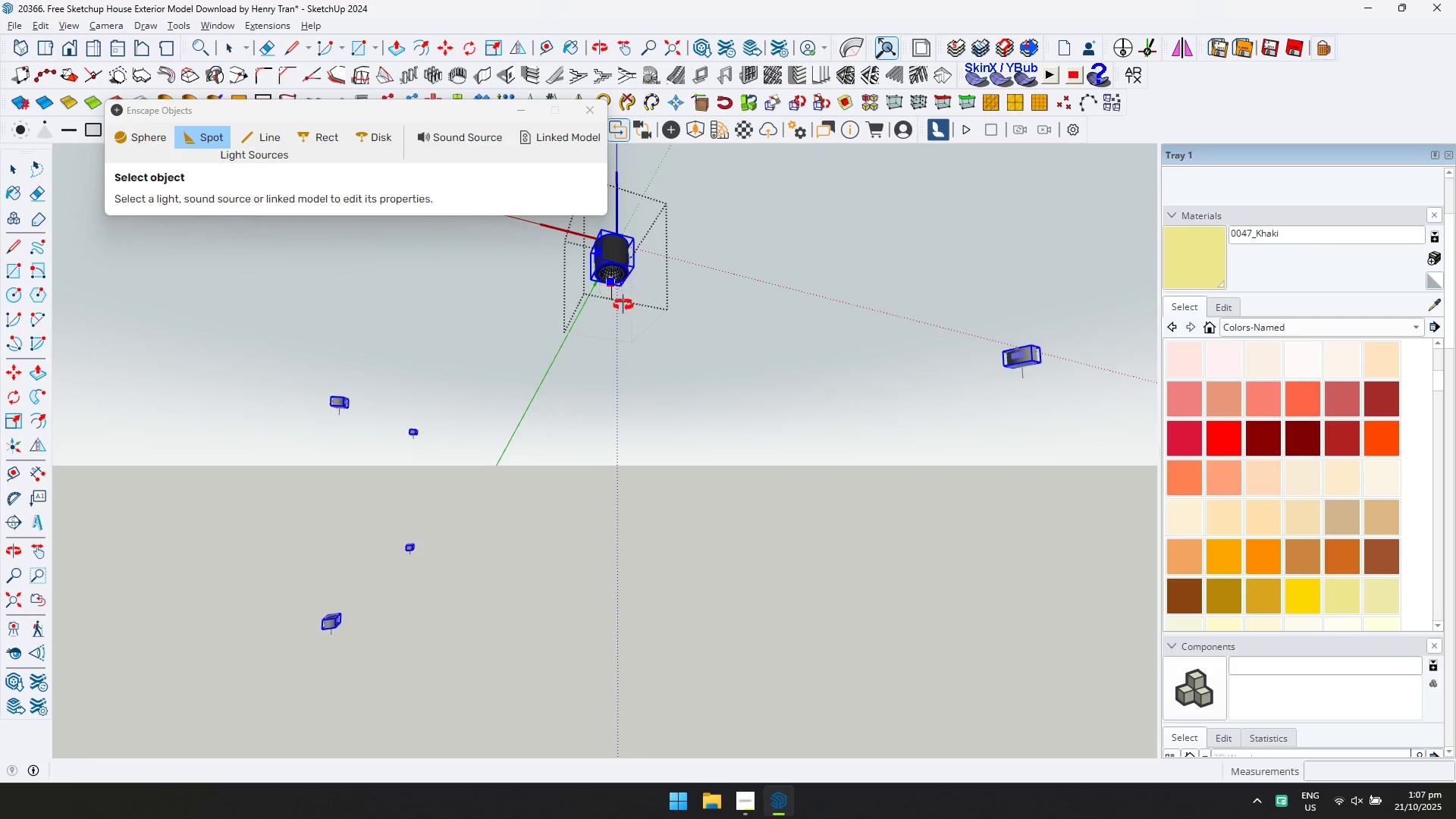 
key(Escape)
 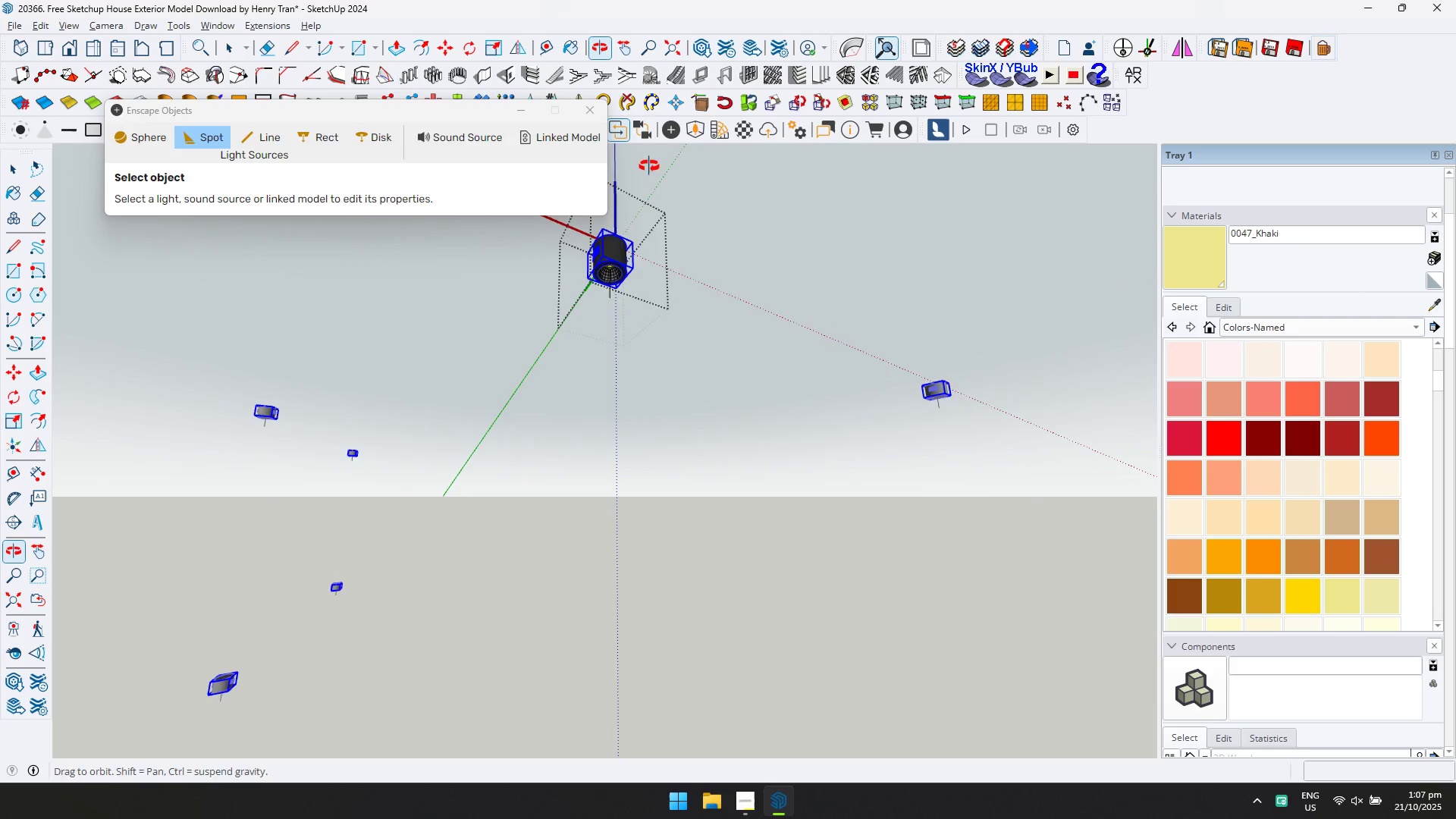 
scroll: coordinate [607, 271], scroll_direction: up, amount: 15.0
 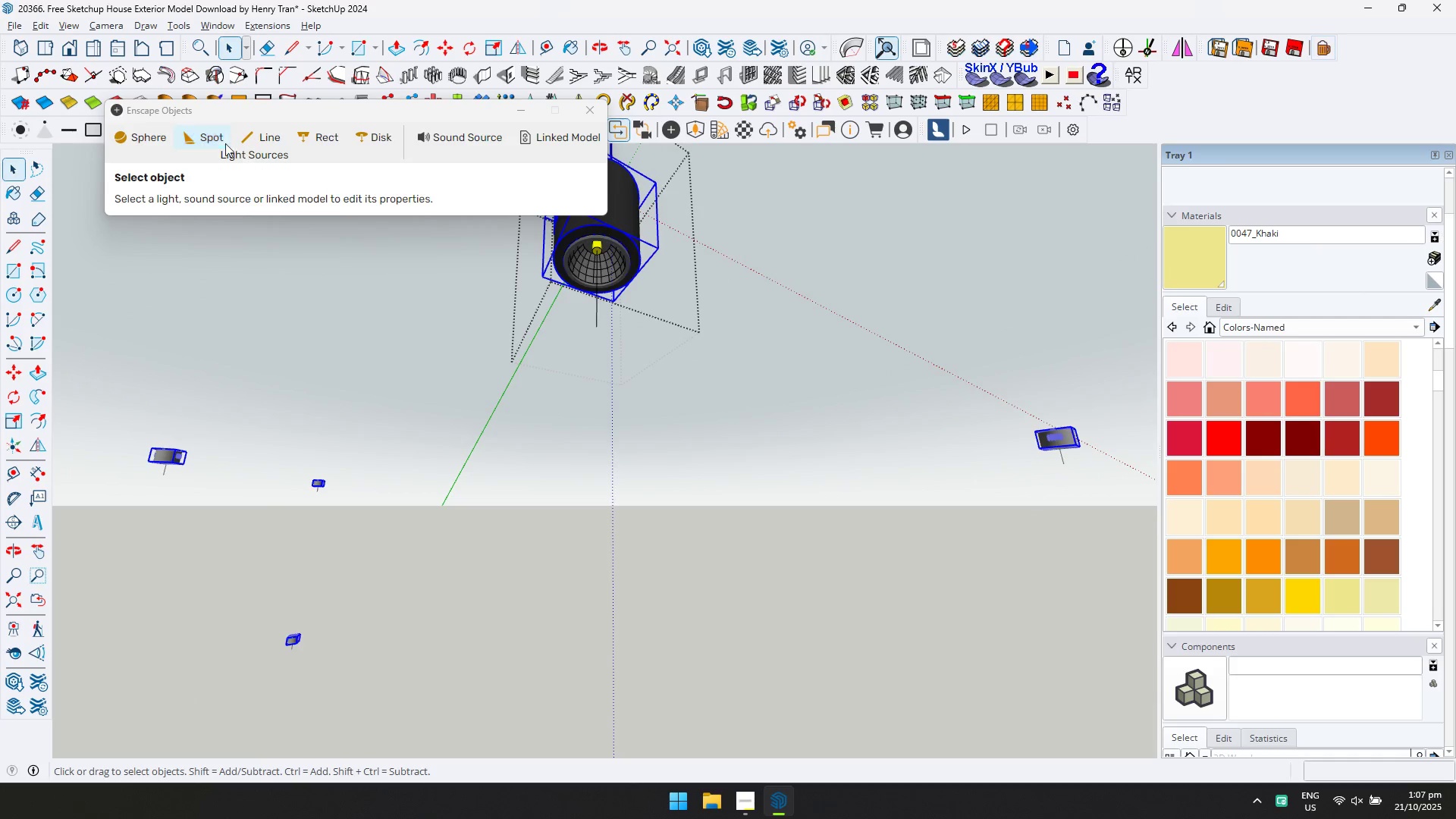 
left_click([215, 136])
 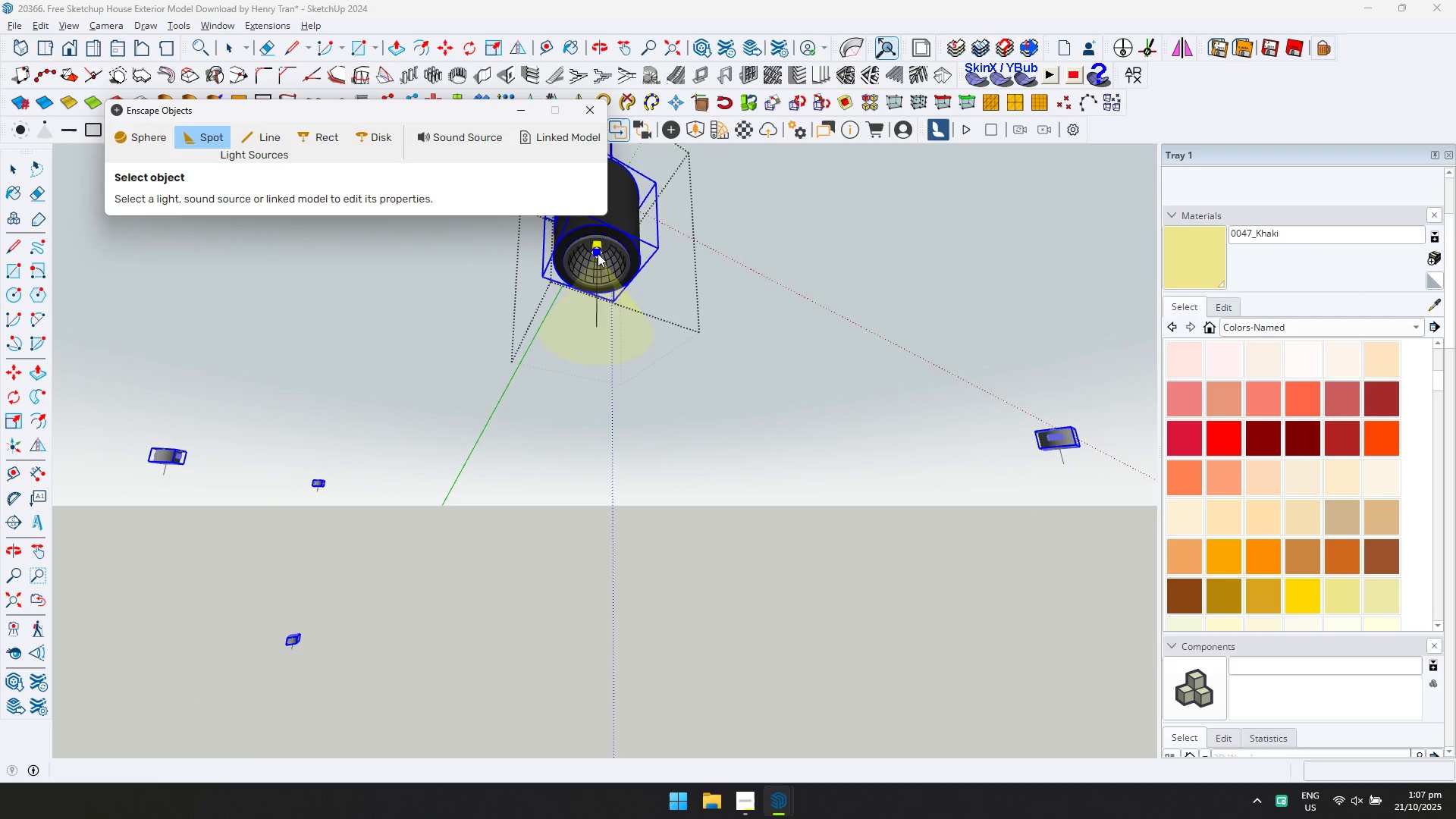 
scroll: coordinate [597, 260], scroll_direction: up, amount: 4.0
 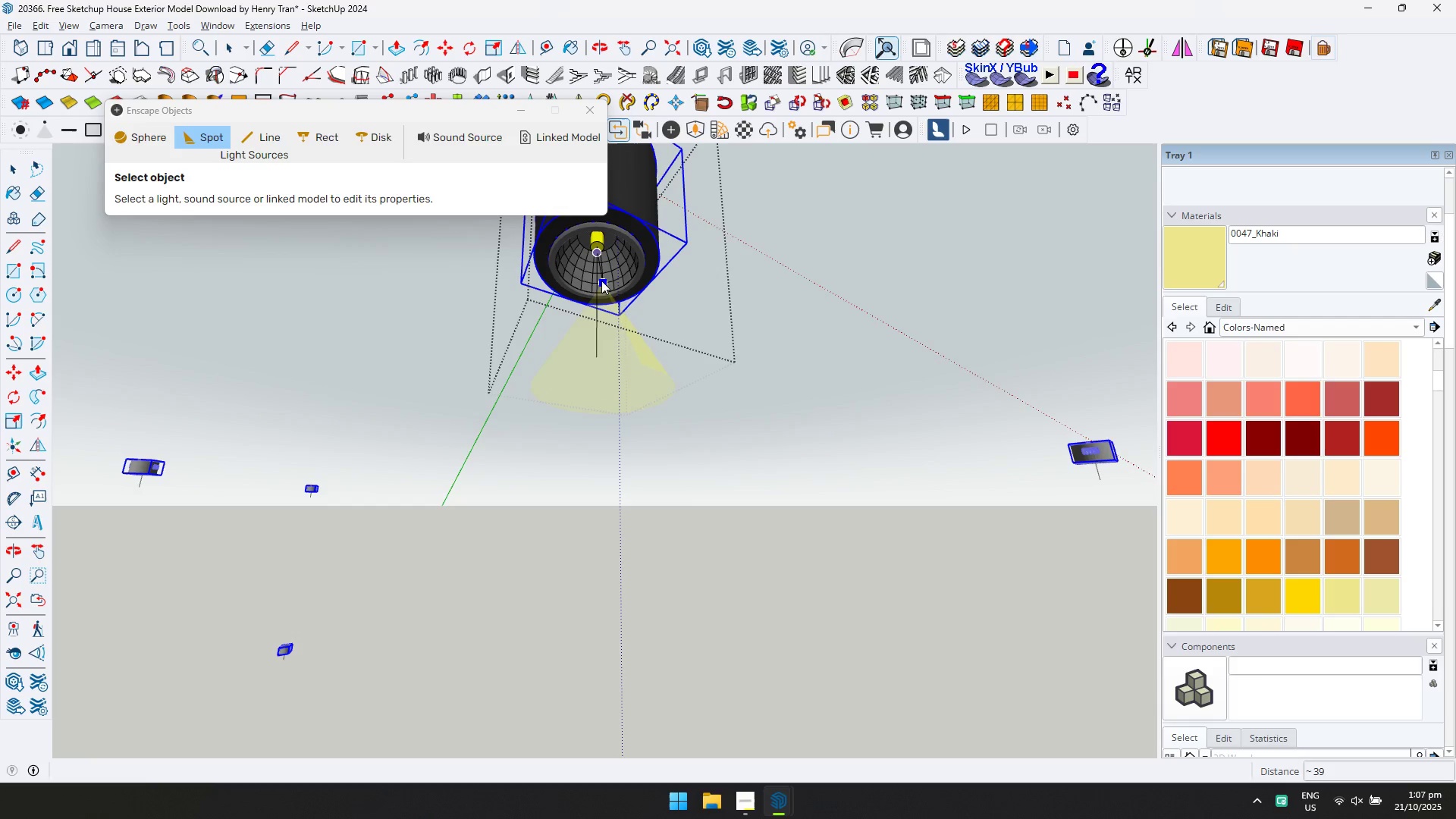 
key(ArrowUp)
 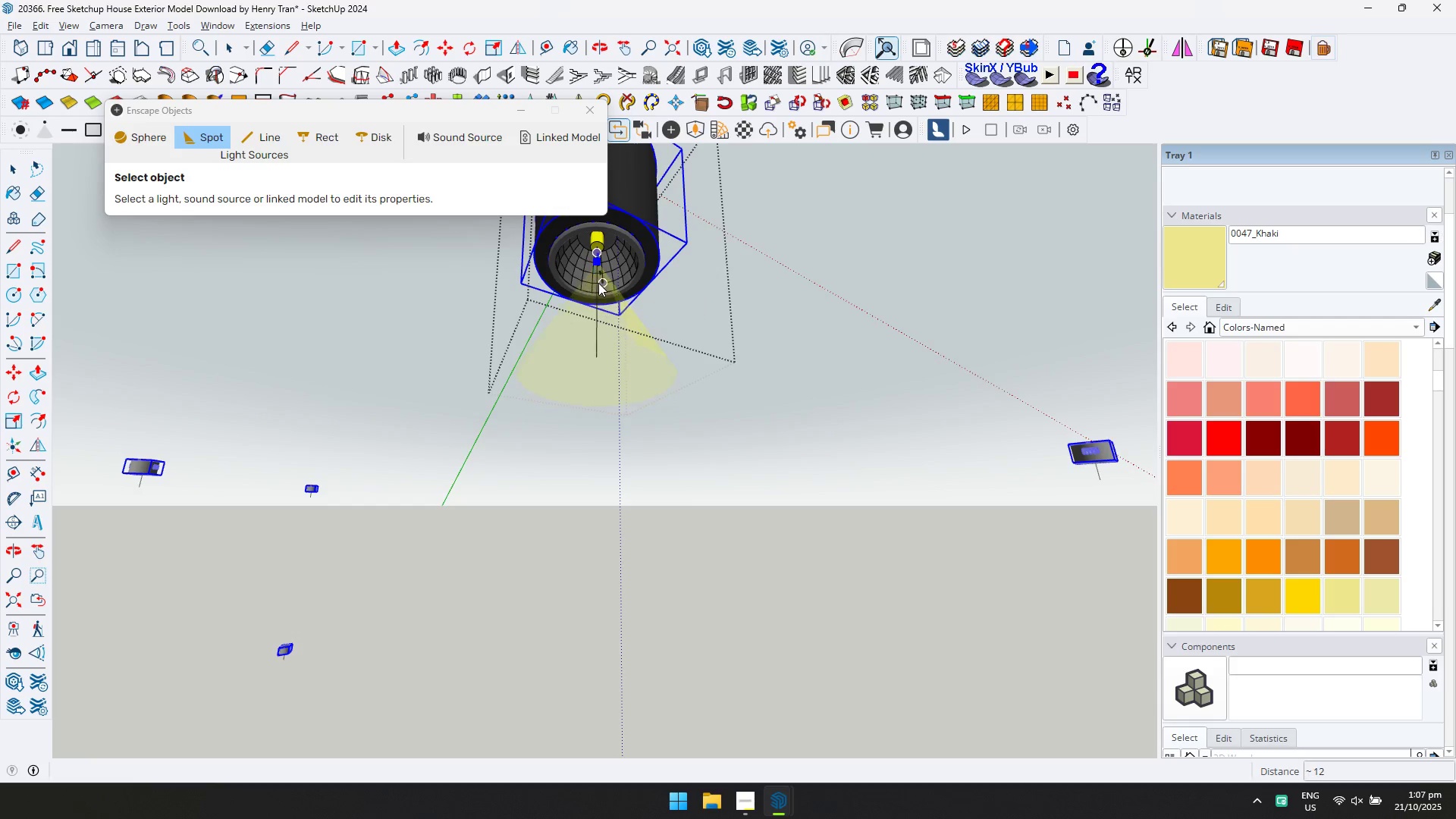 
left_click([599, 294])
 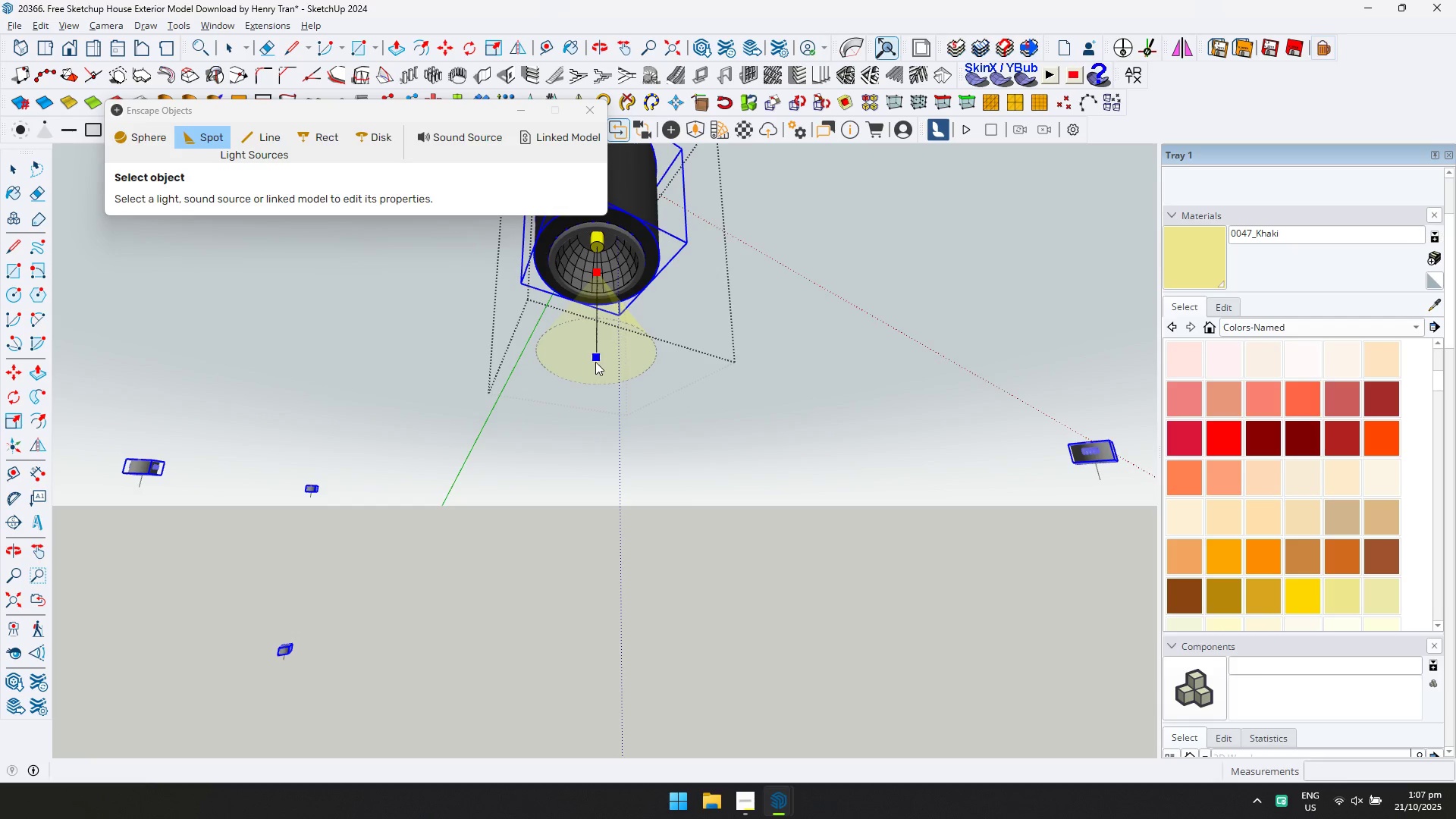 
left_click([595, 359])
 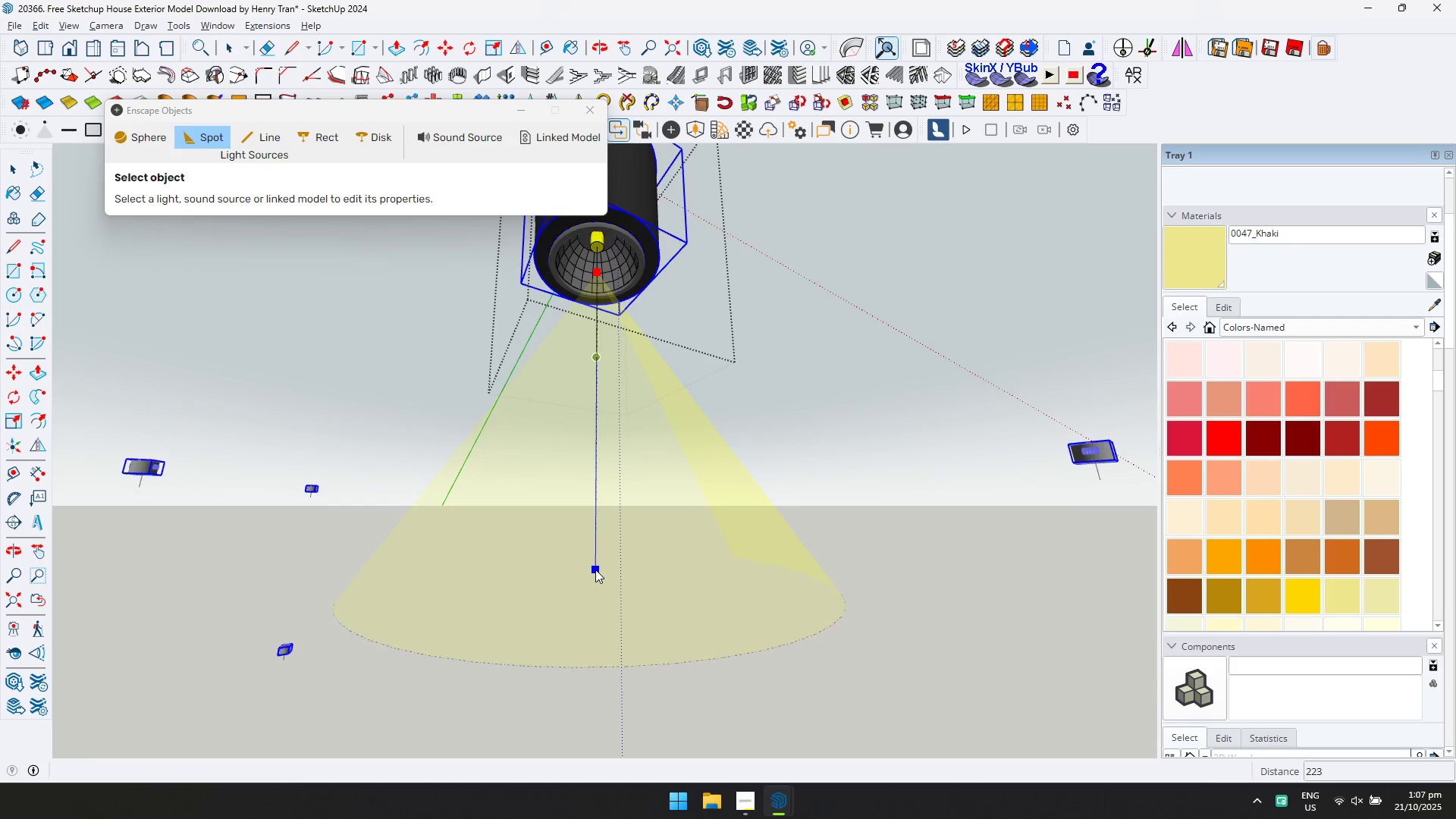 
left_click([595, 540])
 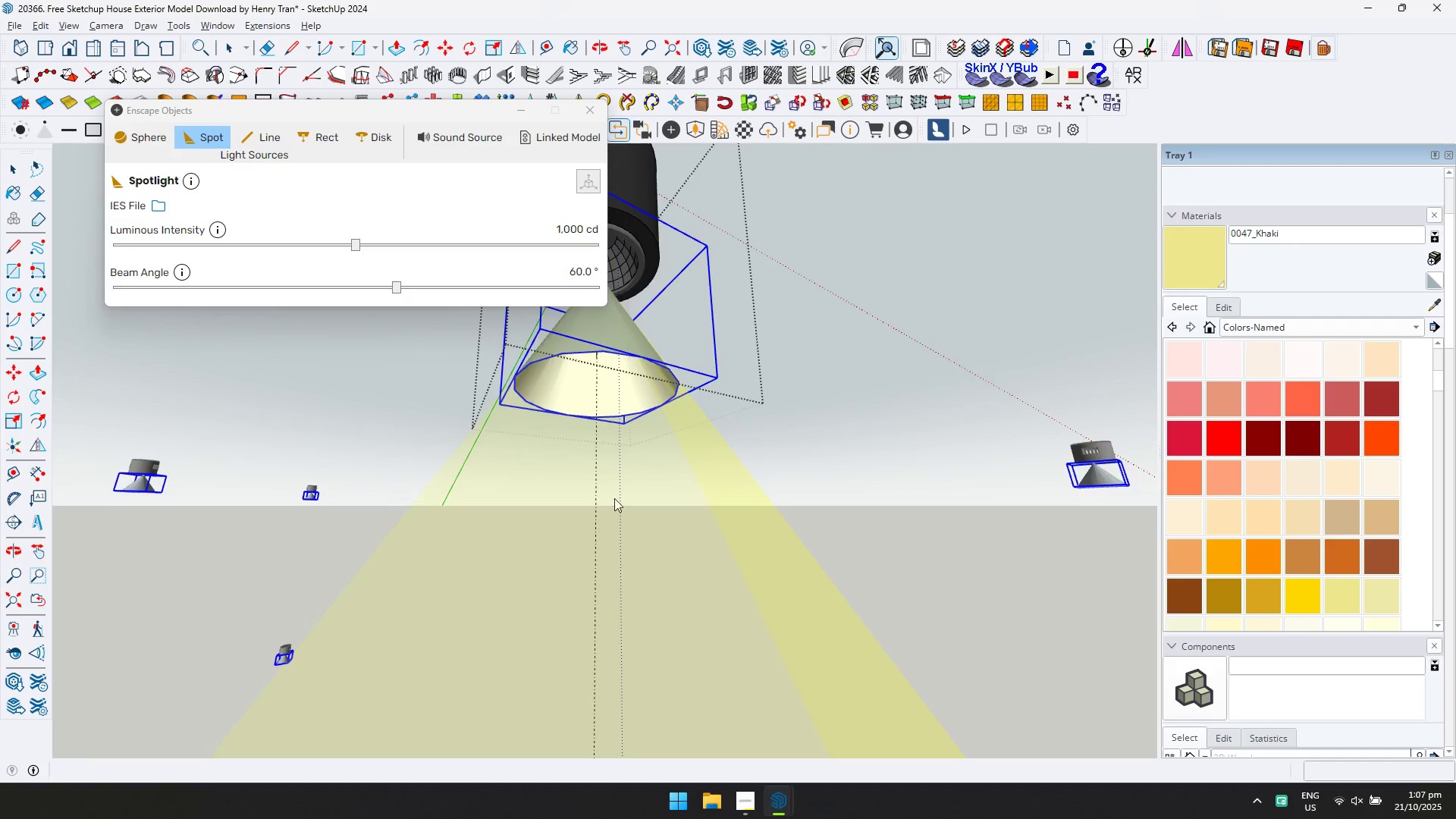 
scroll: coordinate [676, 431], scroll_direction: down, amount: 11.0
 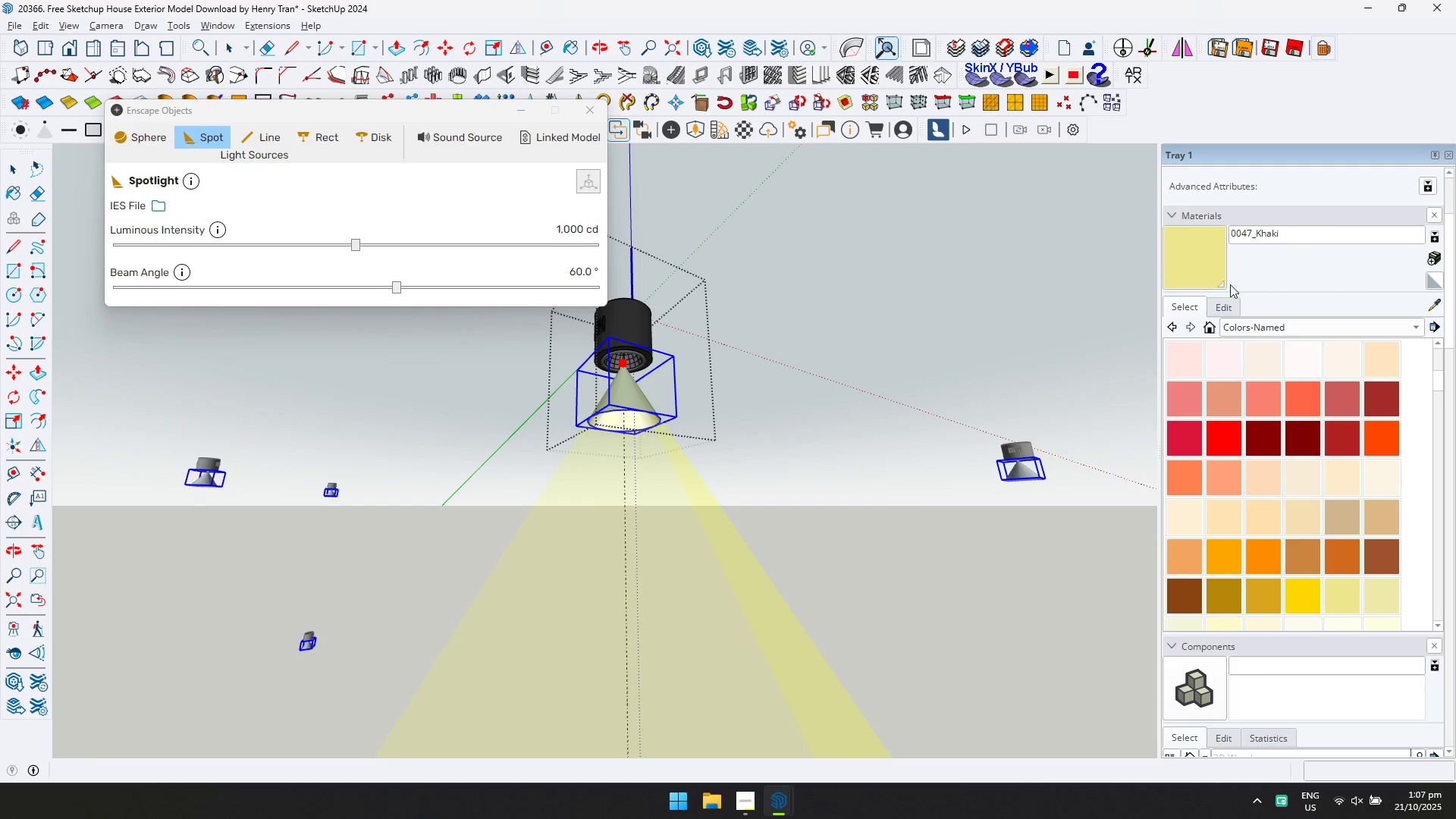 
left_click_drag(start_coordinate=[1238, 257], to_coordinate=[1234, 258])
 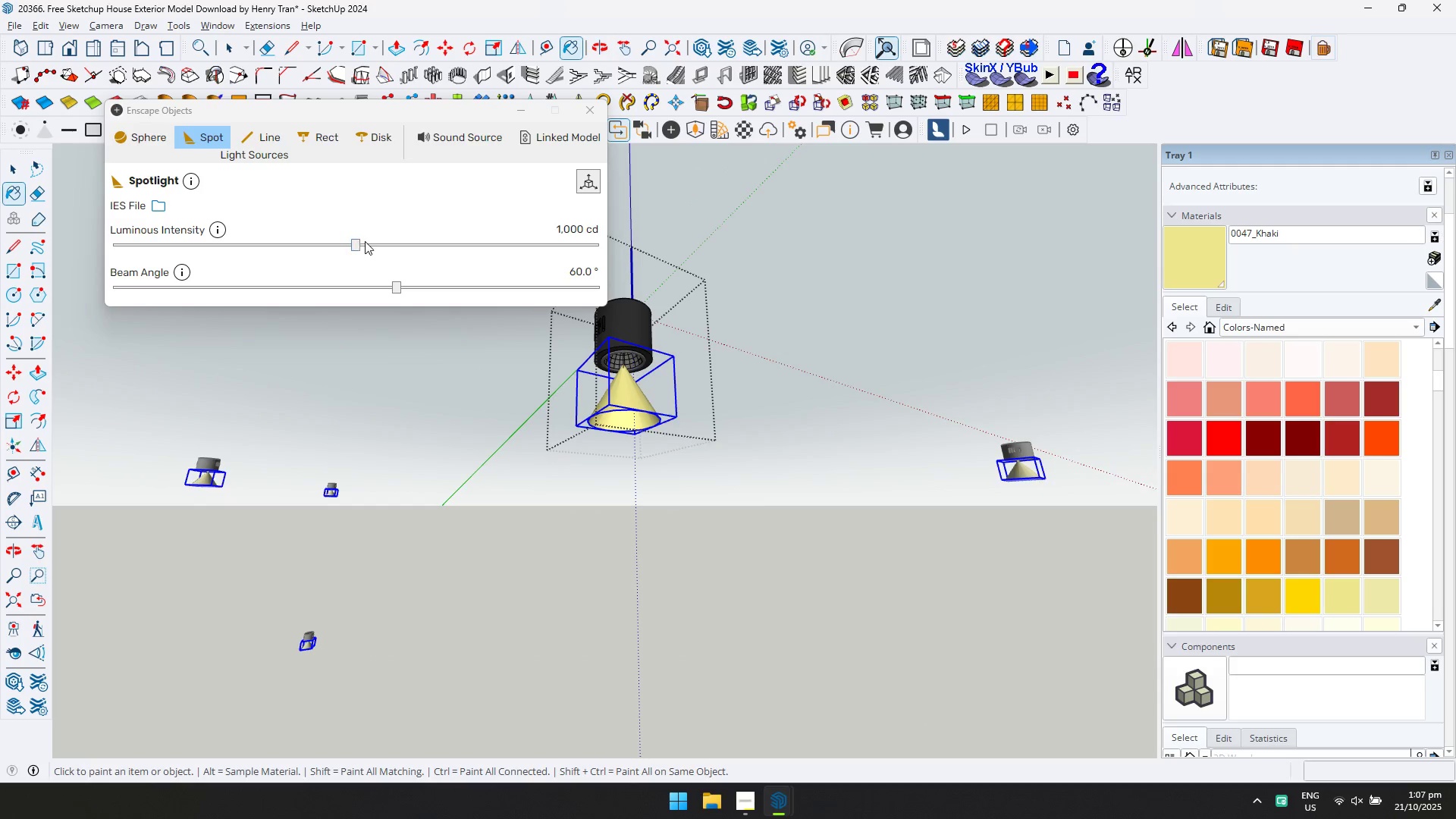 
double_click([375, 246])
 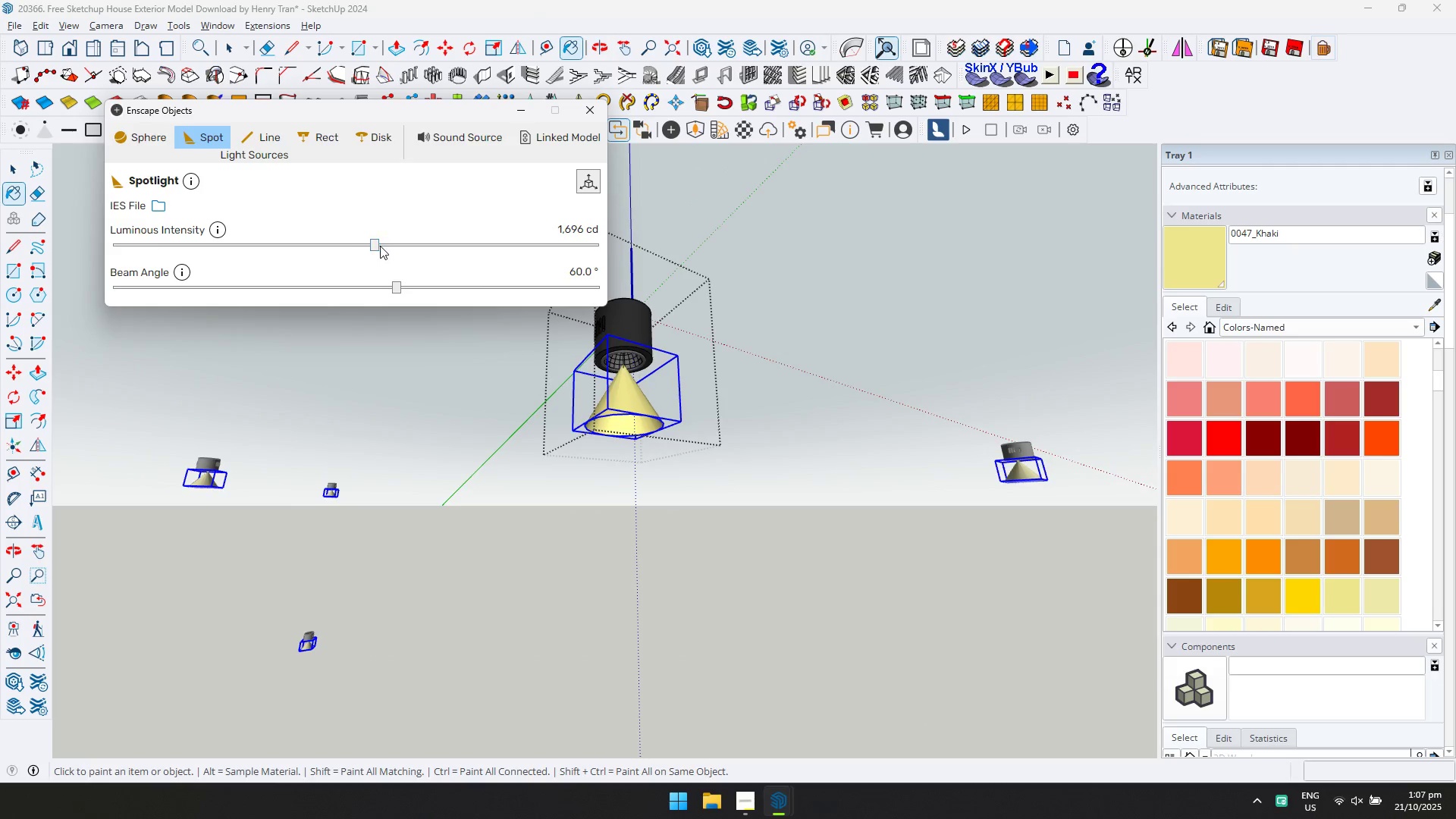 
triple_click([380, 246])
 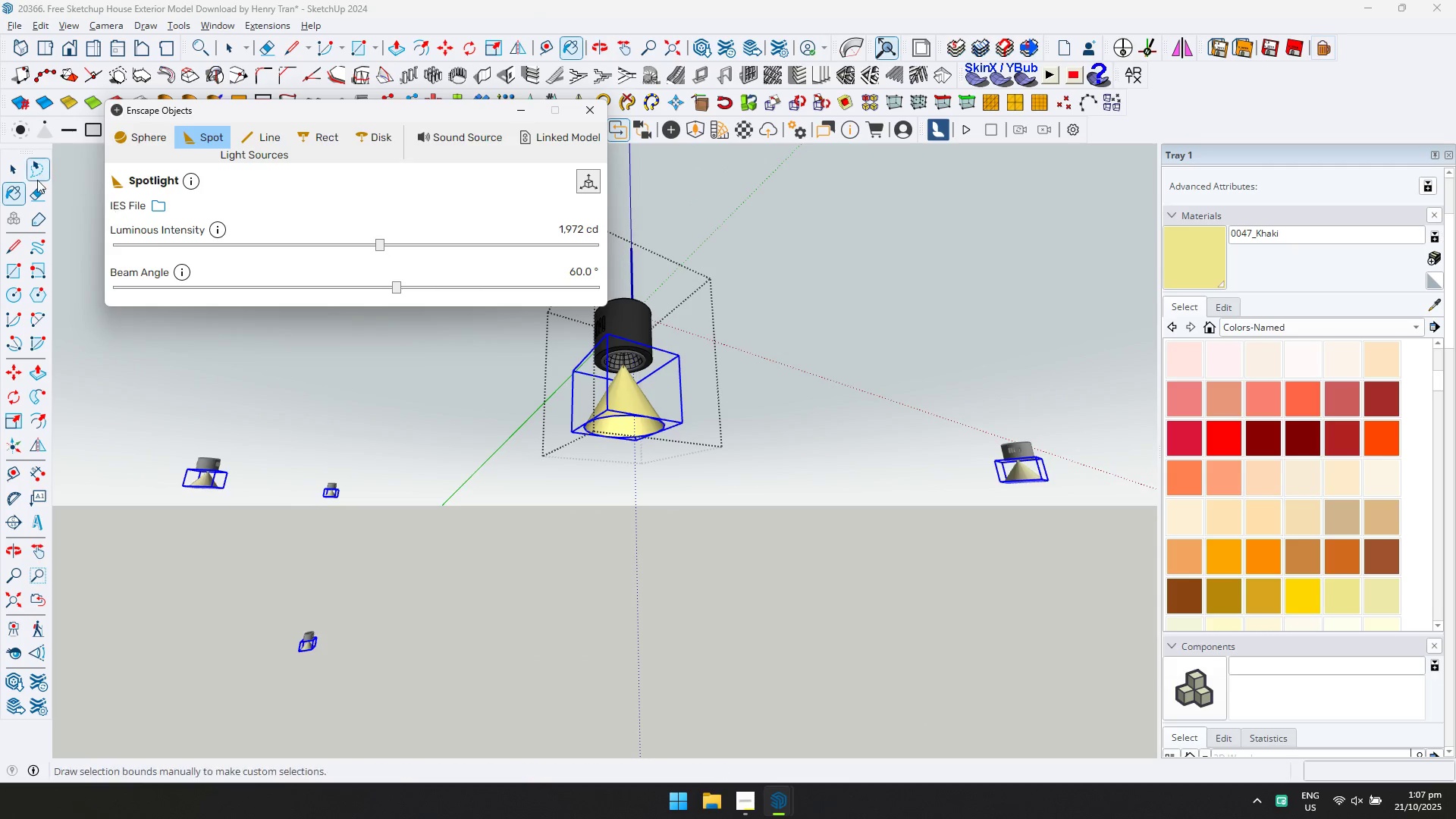 
left_click([13, 177])
 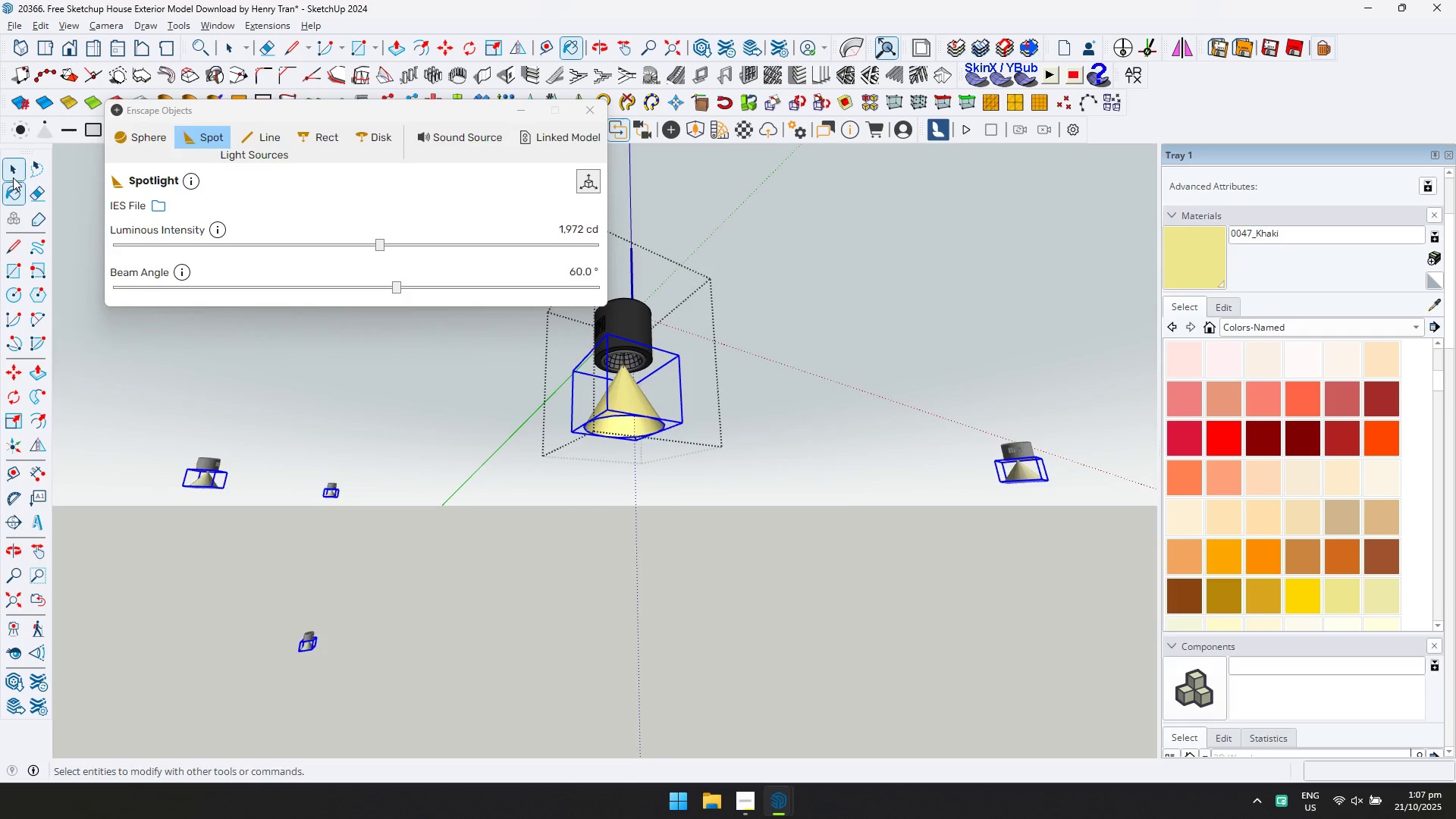 
key(Escape)
 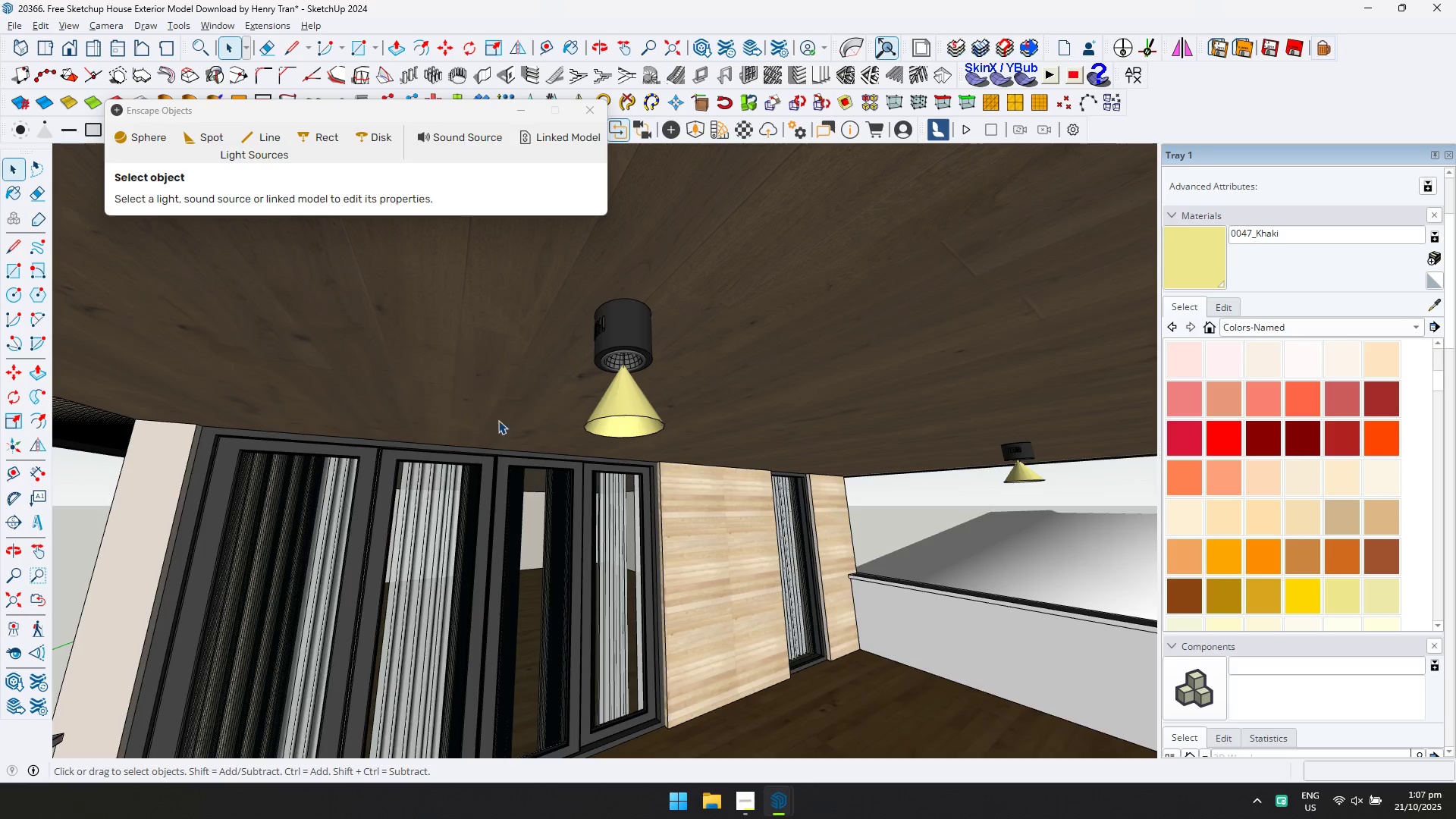 
scroll: coordinate [657, 444], scroll_direction: down, amount: 19.0
 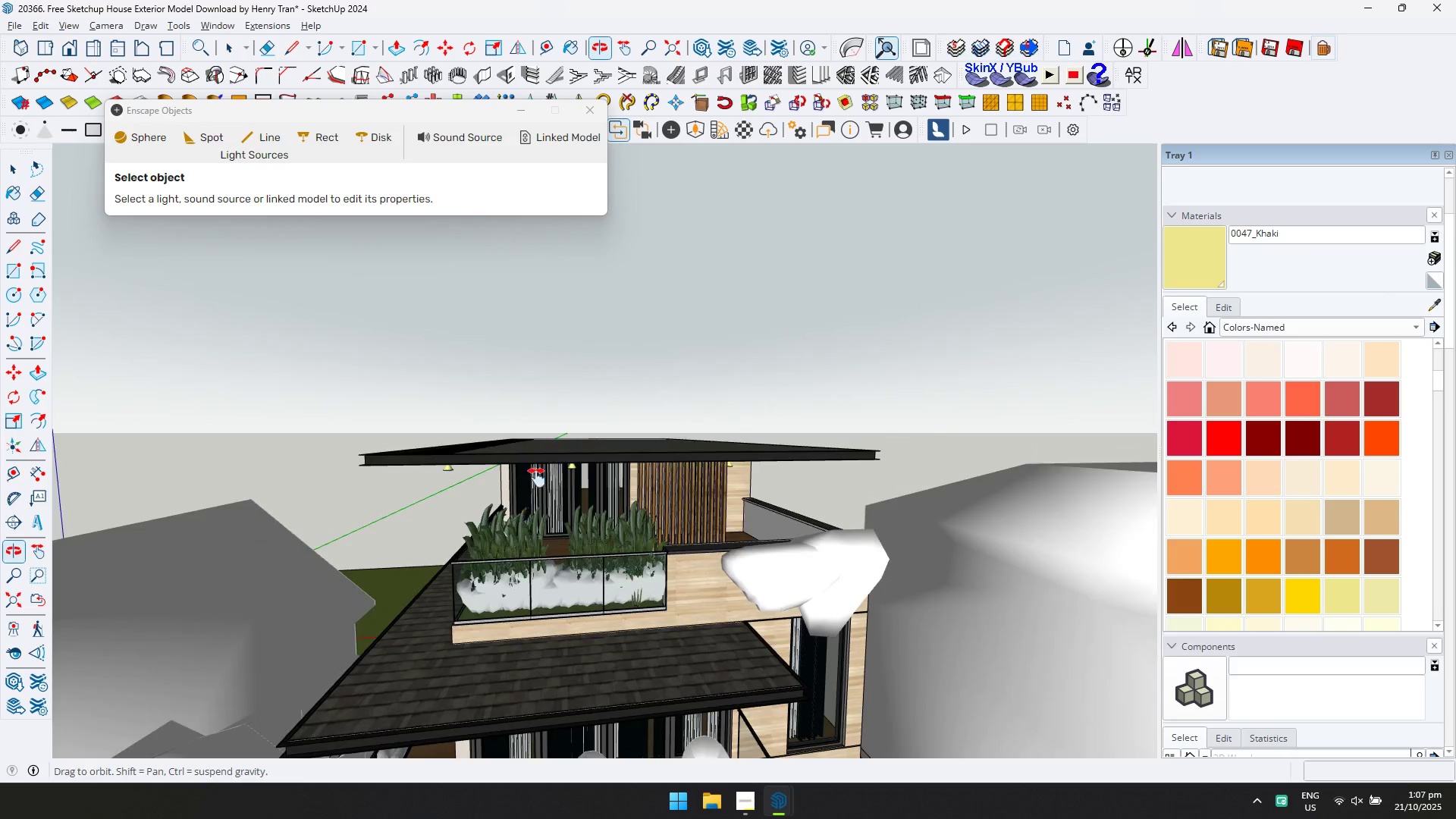 
key(Escape)
 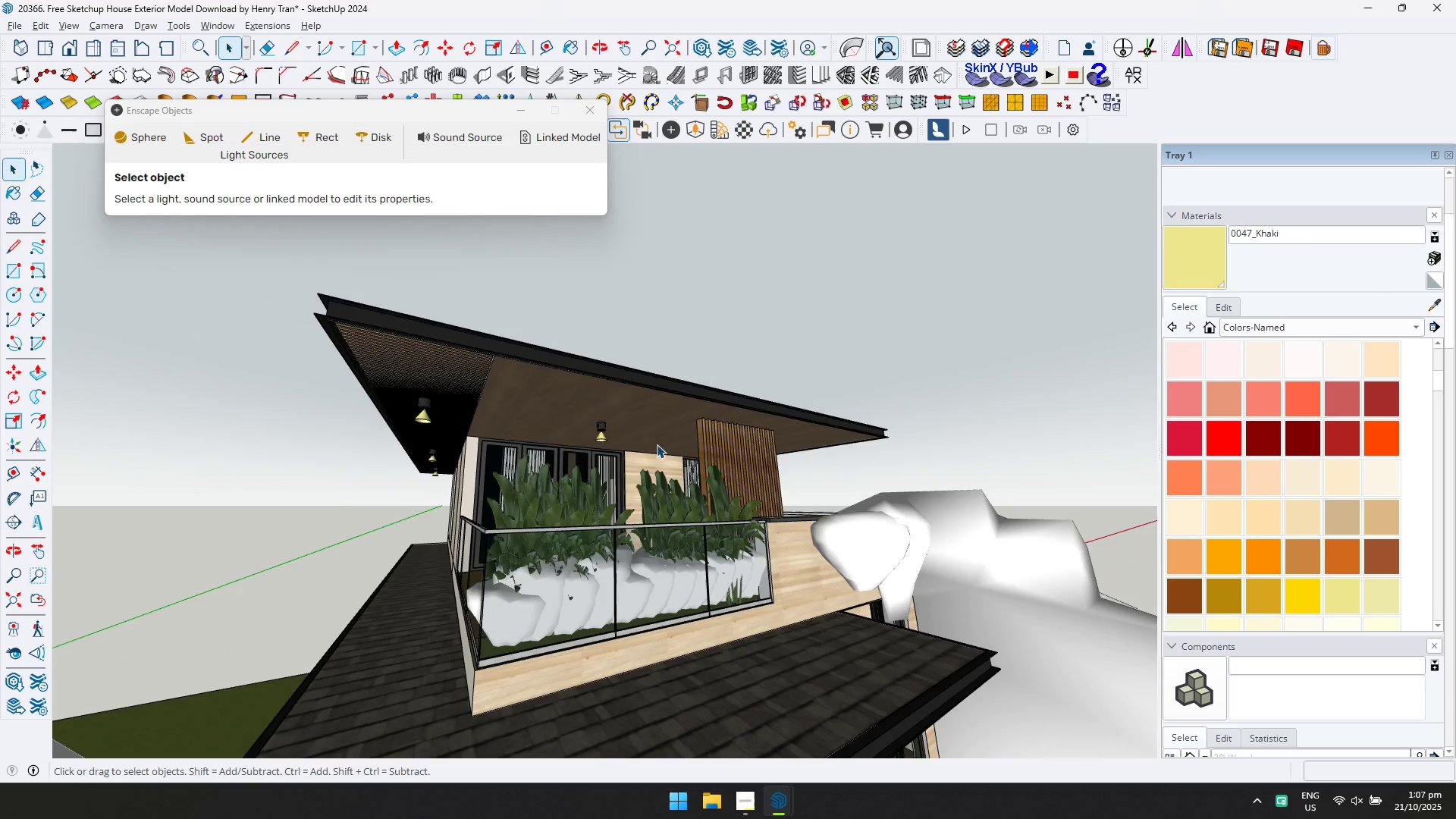 
key(Shift+ShiftLeft)
 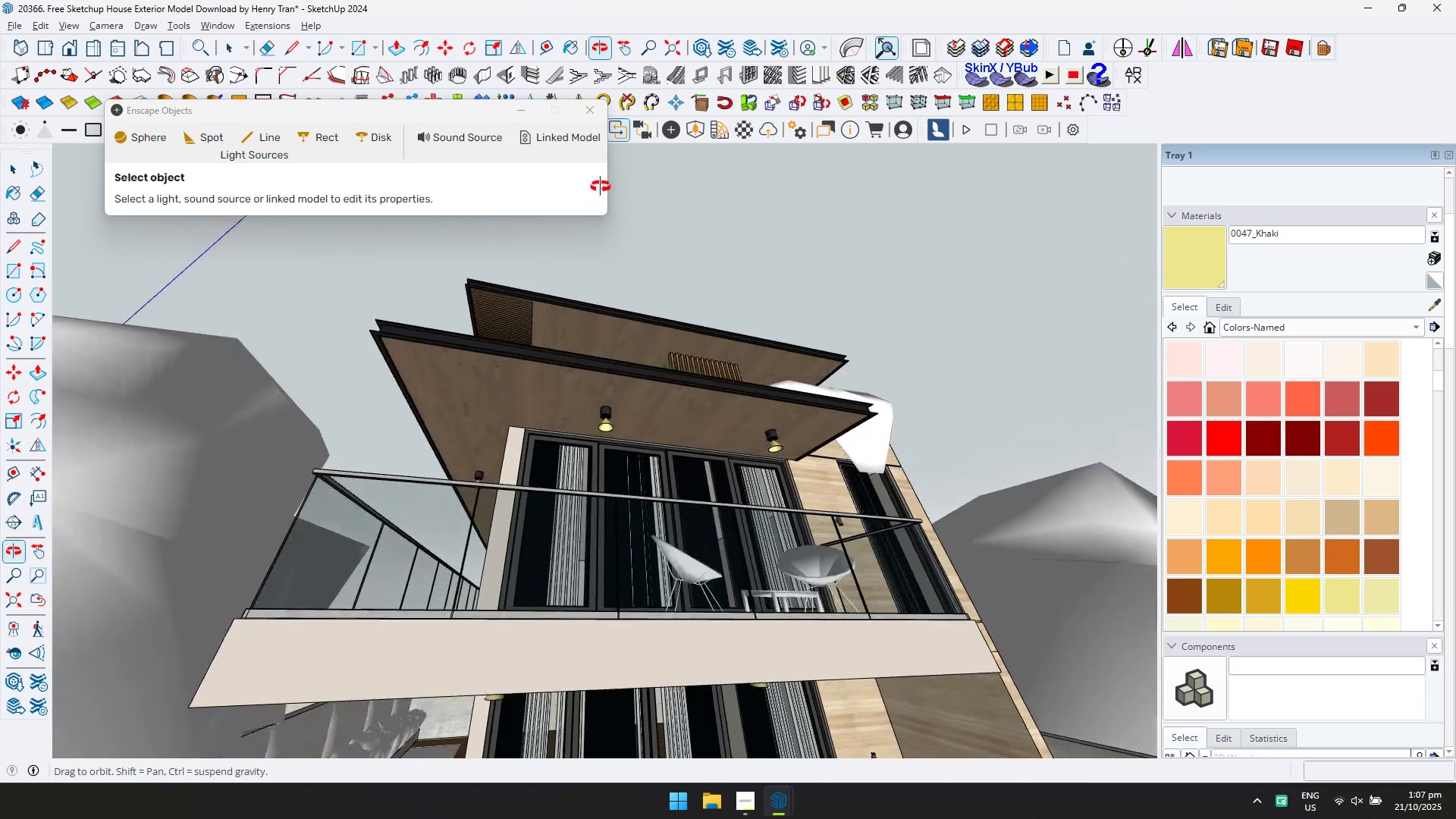 
hold_key(key=ShiftLeft, duration=0.54)
 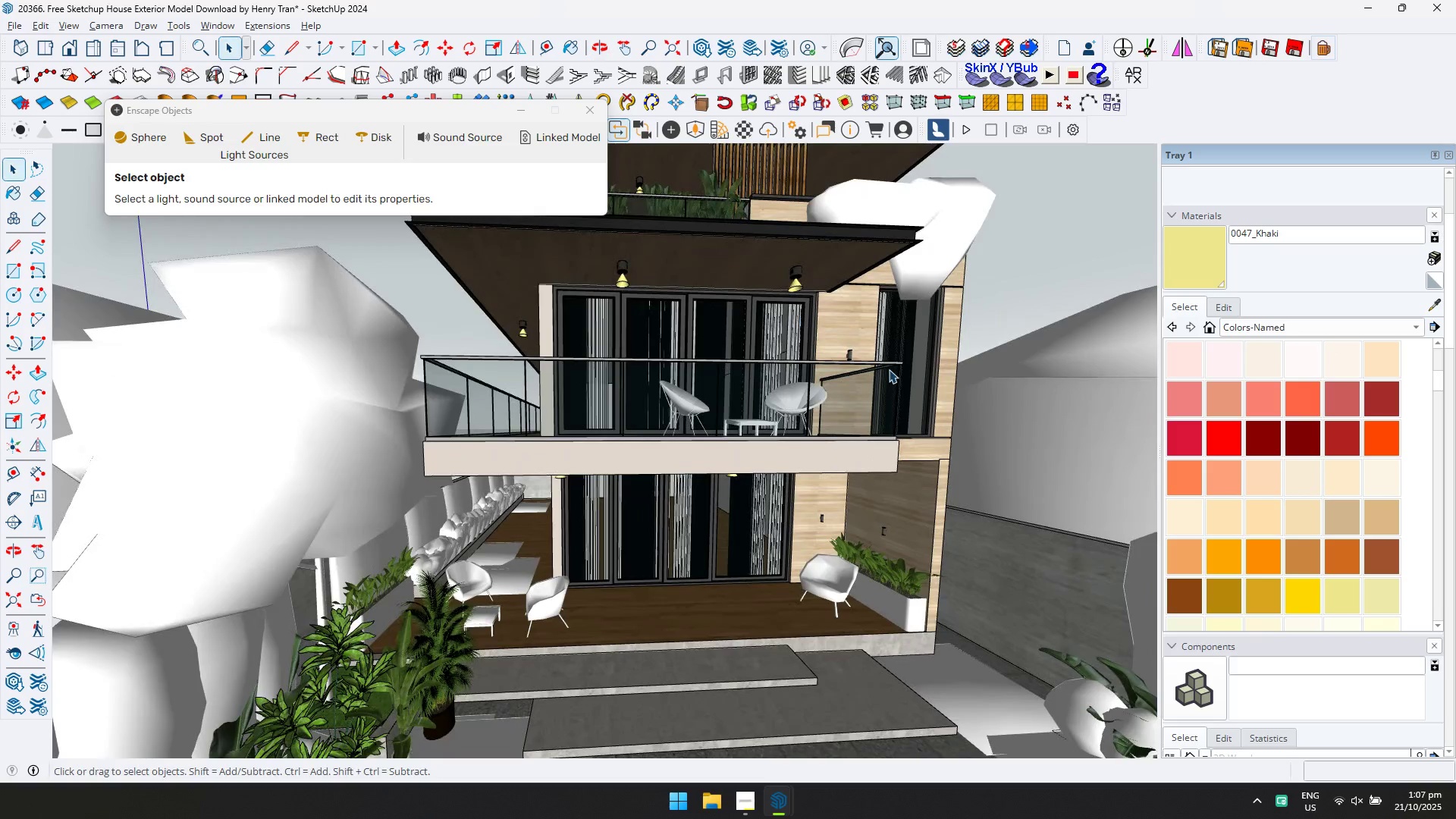 
scroll: coordinate [883, 381], scroll_direction: down, amount: 1.0
 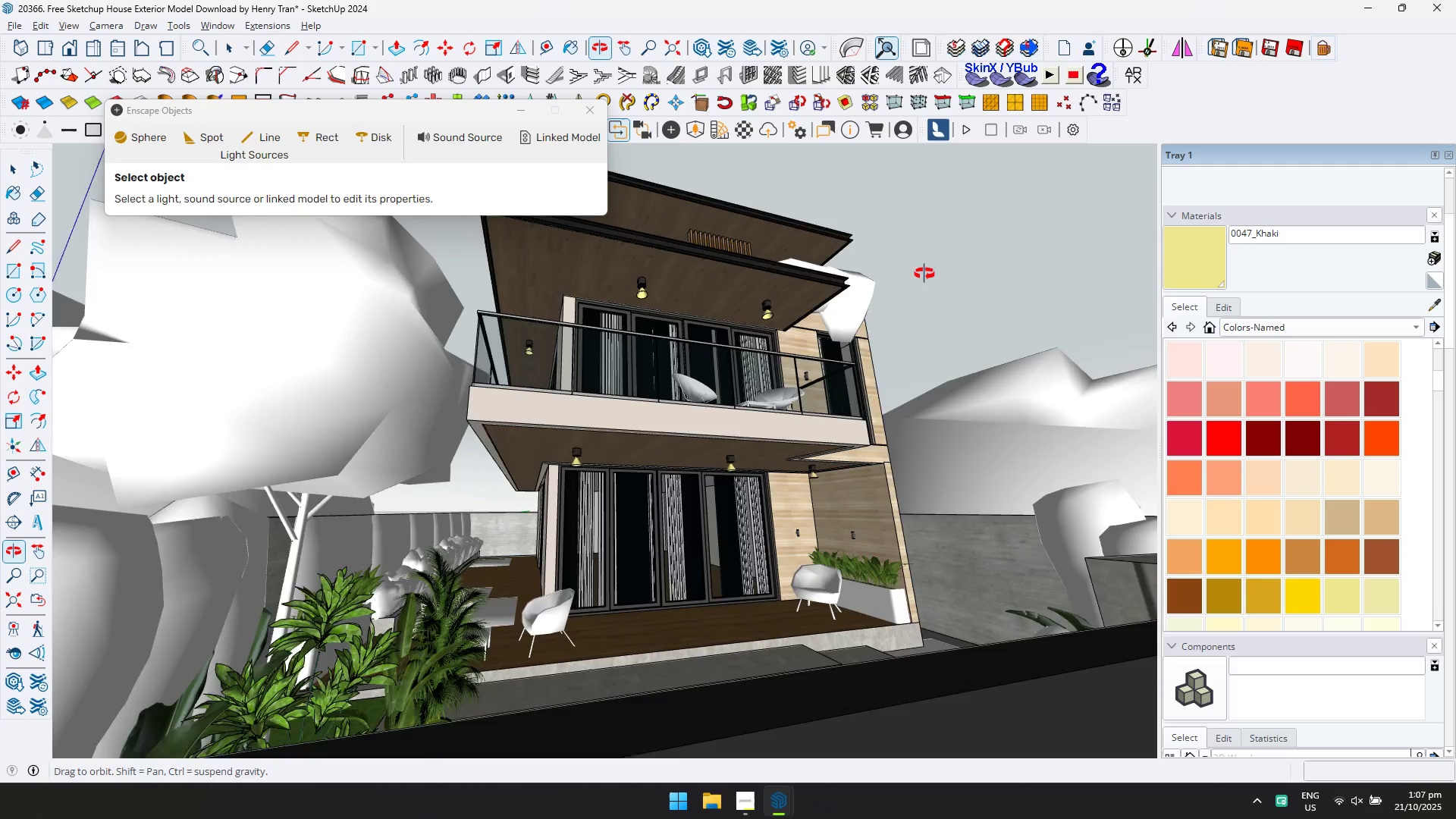 
scroll: coordinate [594, 475], scroll_direction: up, amount: 6.0
 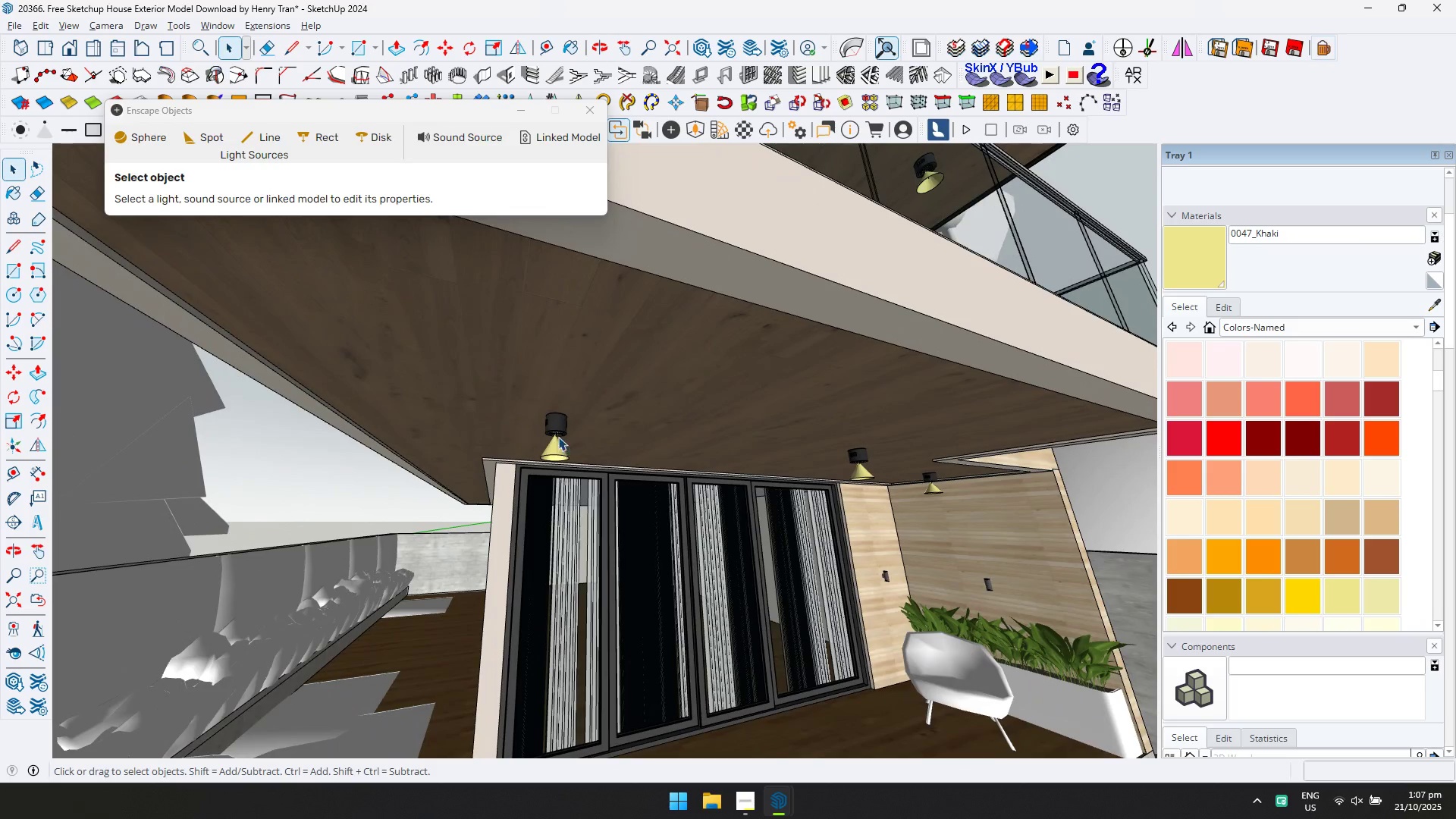 
double_click([558, 437])
 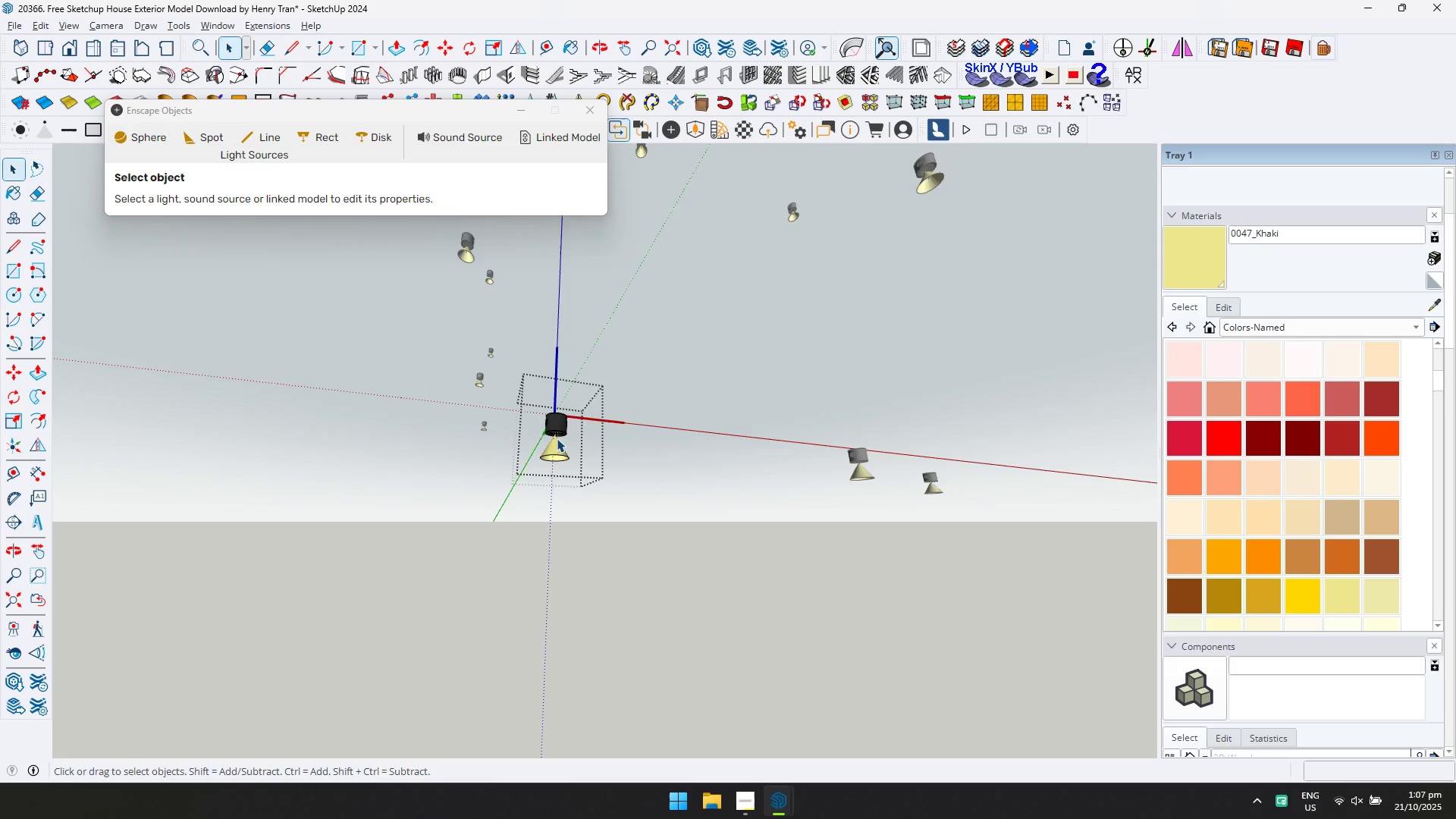 
hold_key(key=ShiftLeft, duration=0.3)
 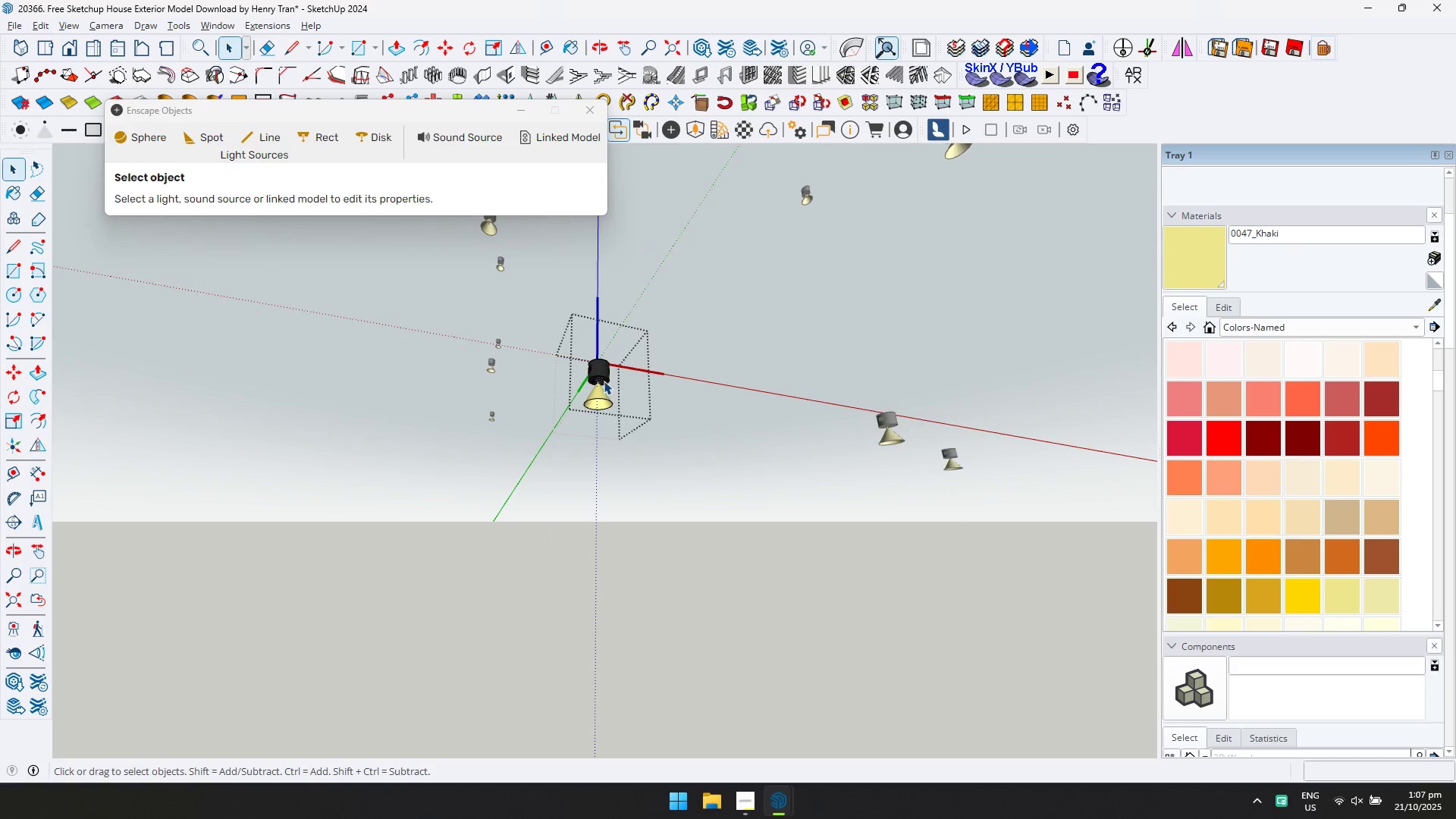 
left_click([604, 381])
 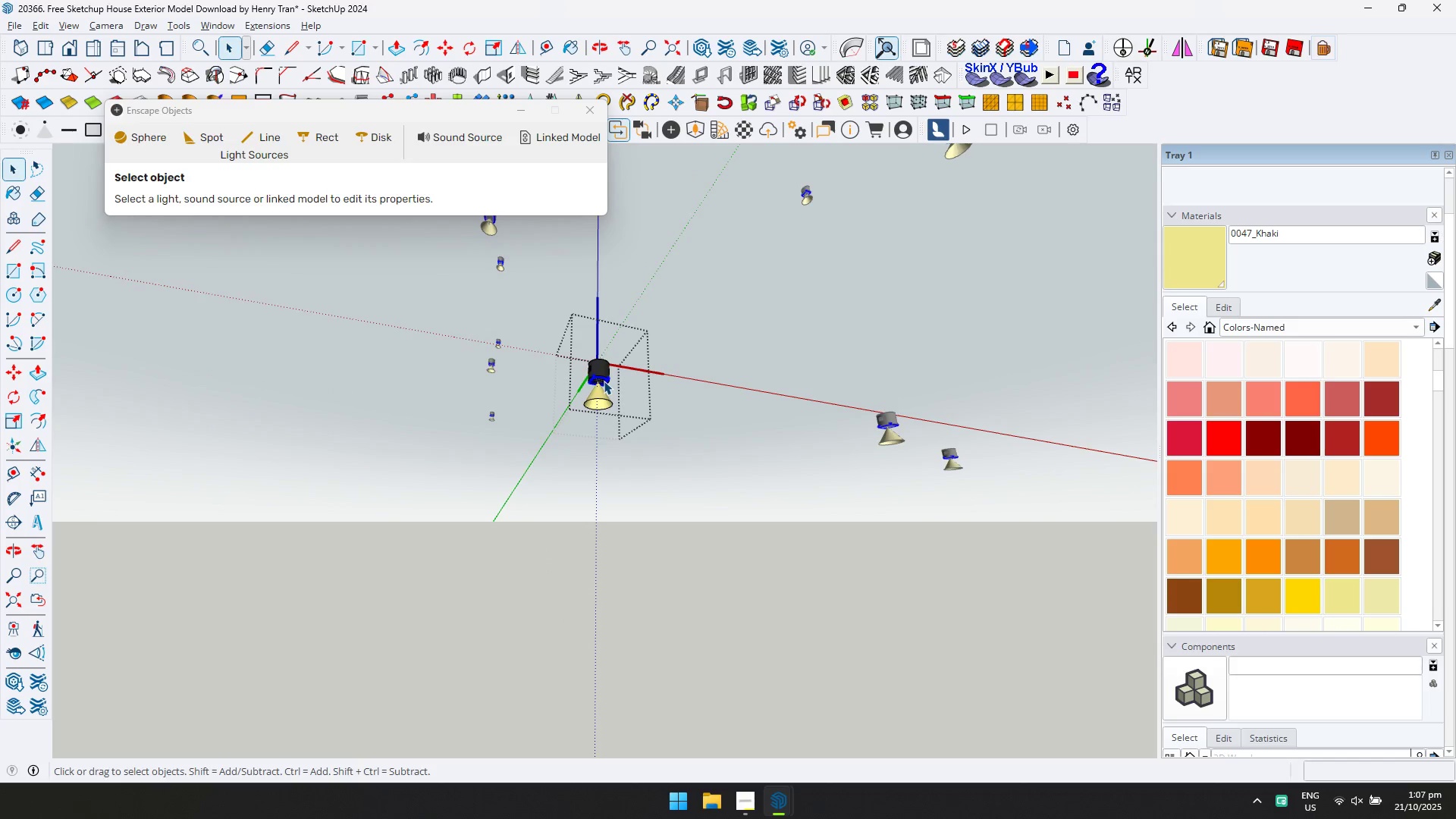 
key(Escape)
 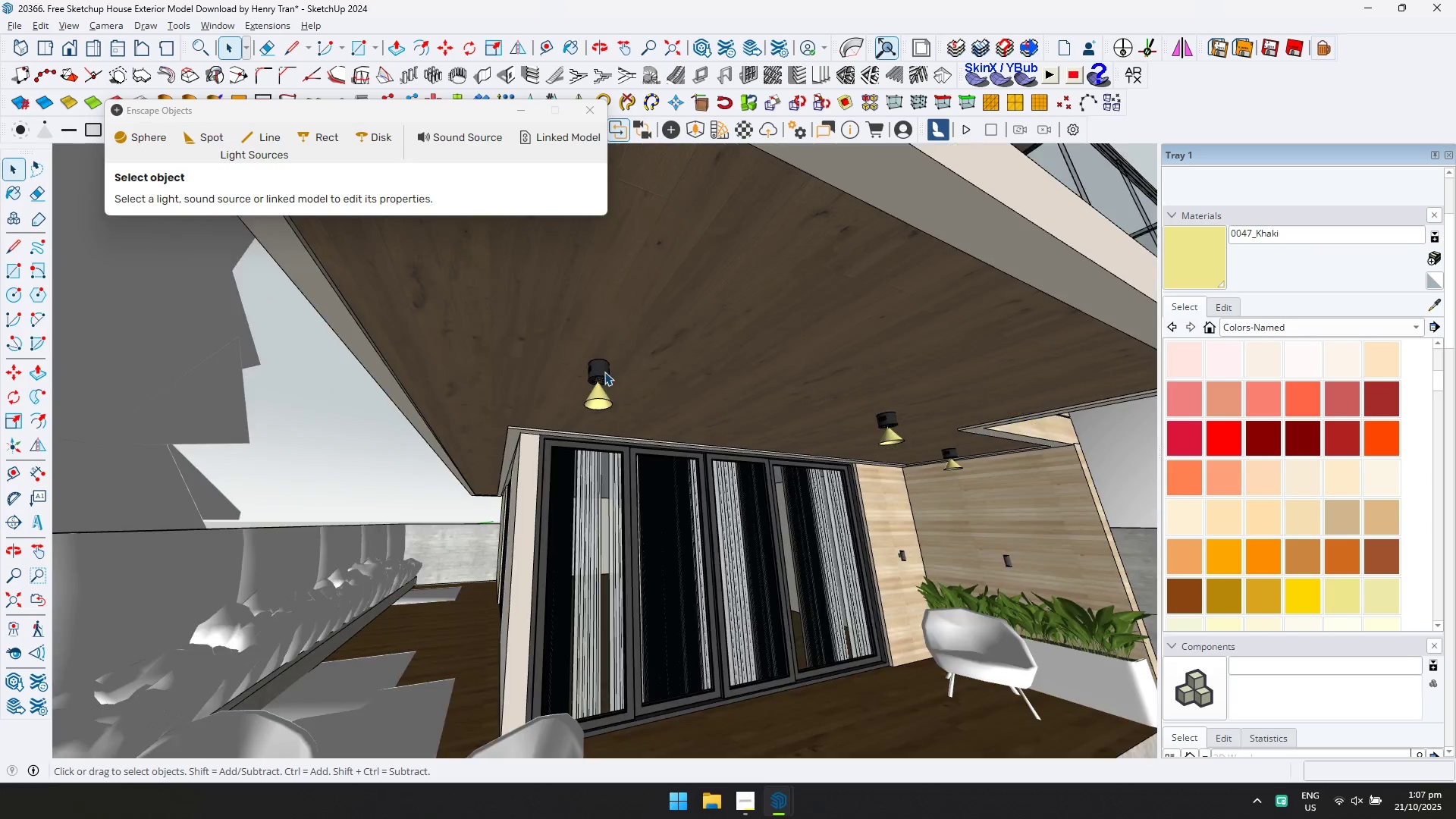 
left_click([604, 372])
 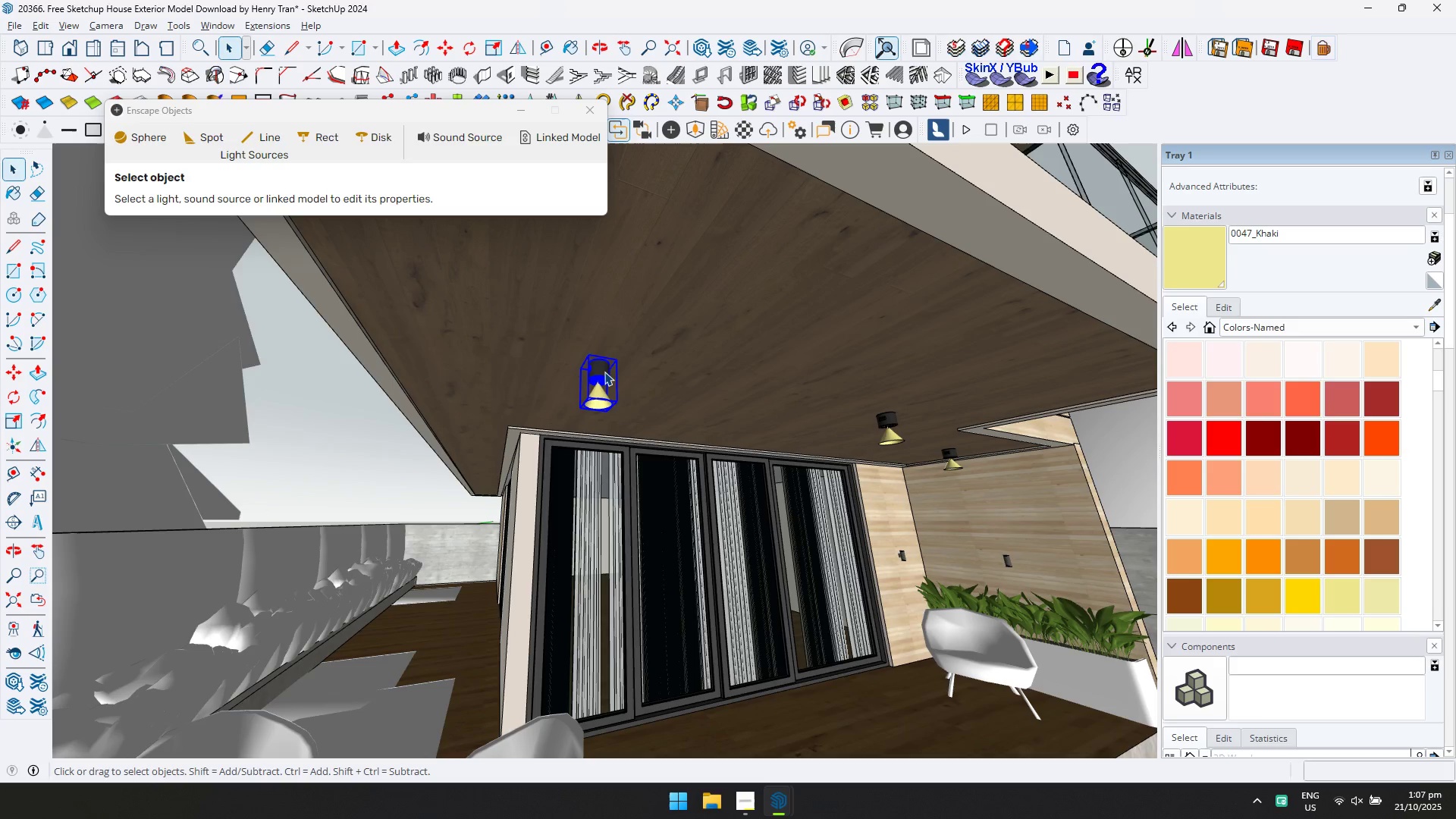 
key(M)
 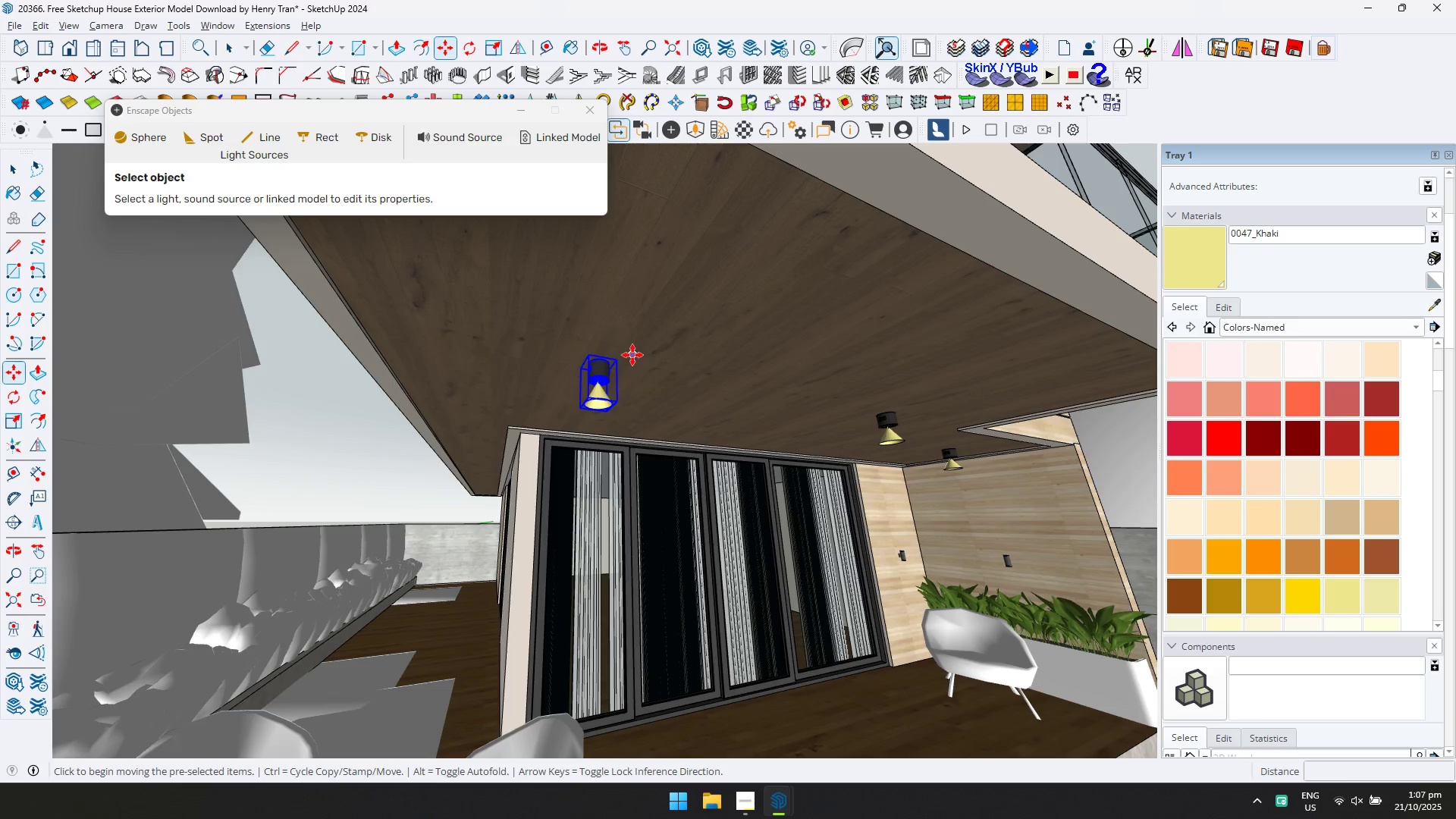 
key(Control+ControlLeft)
 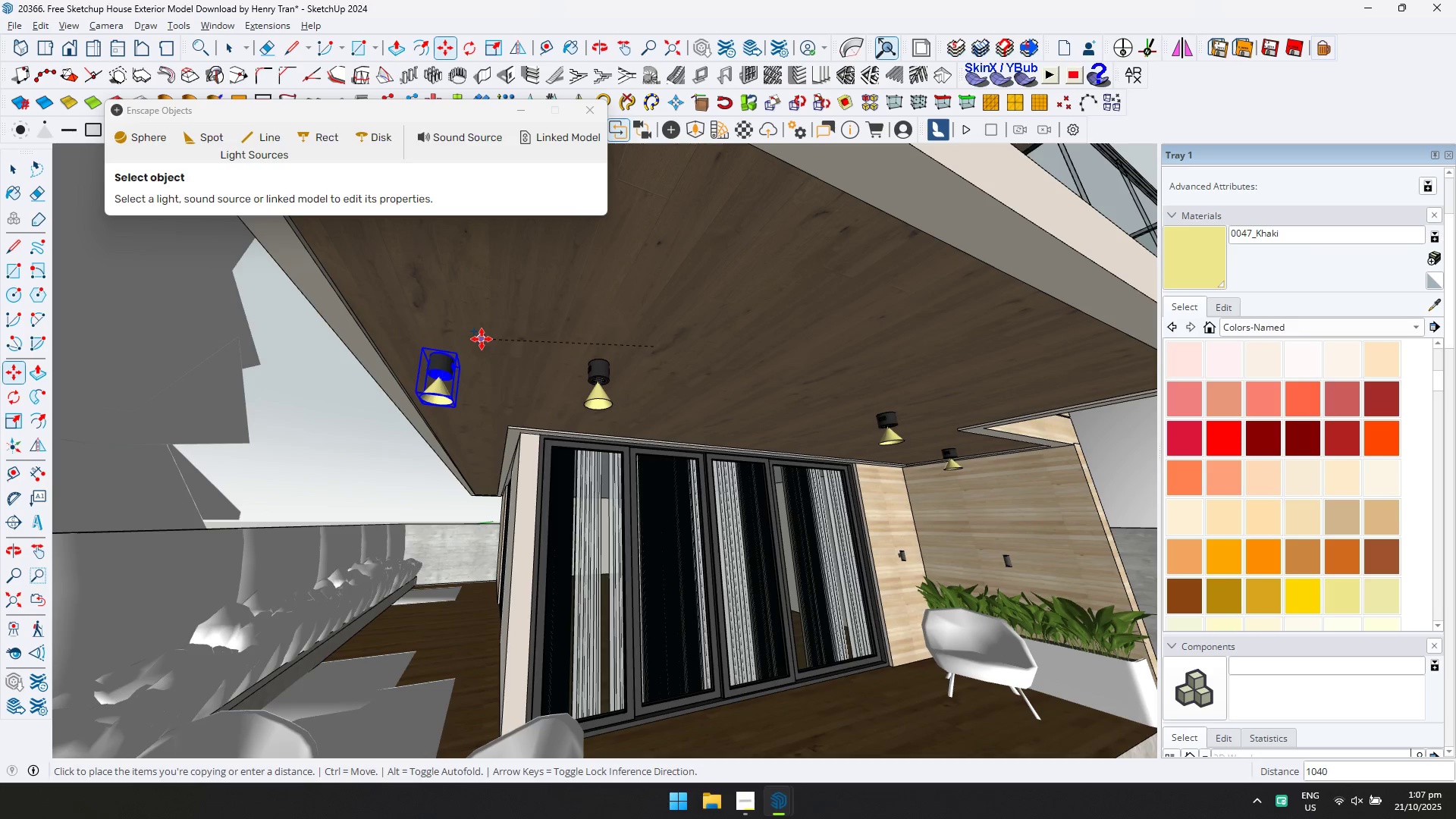 
key(ArrowLeft)
 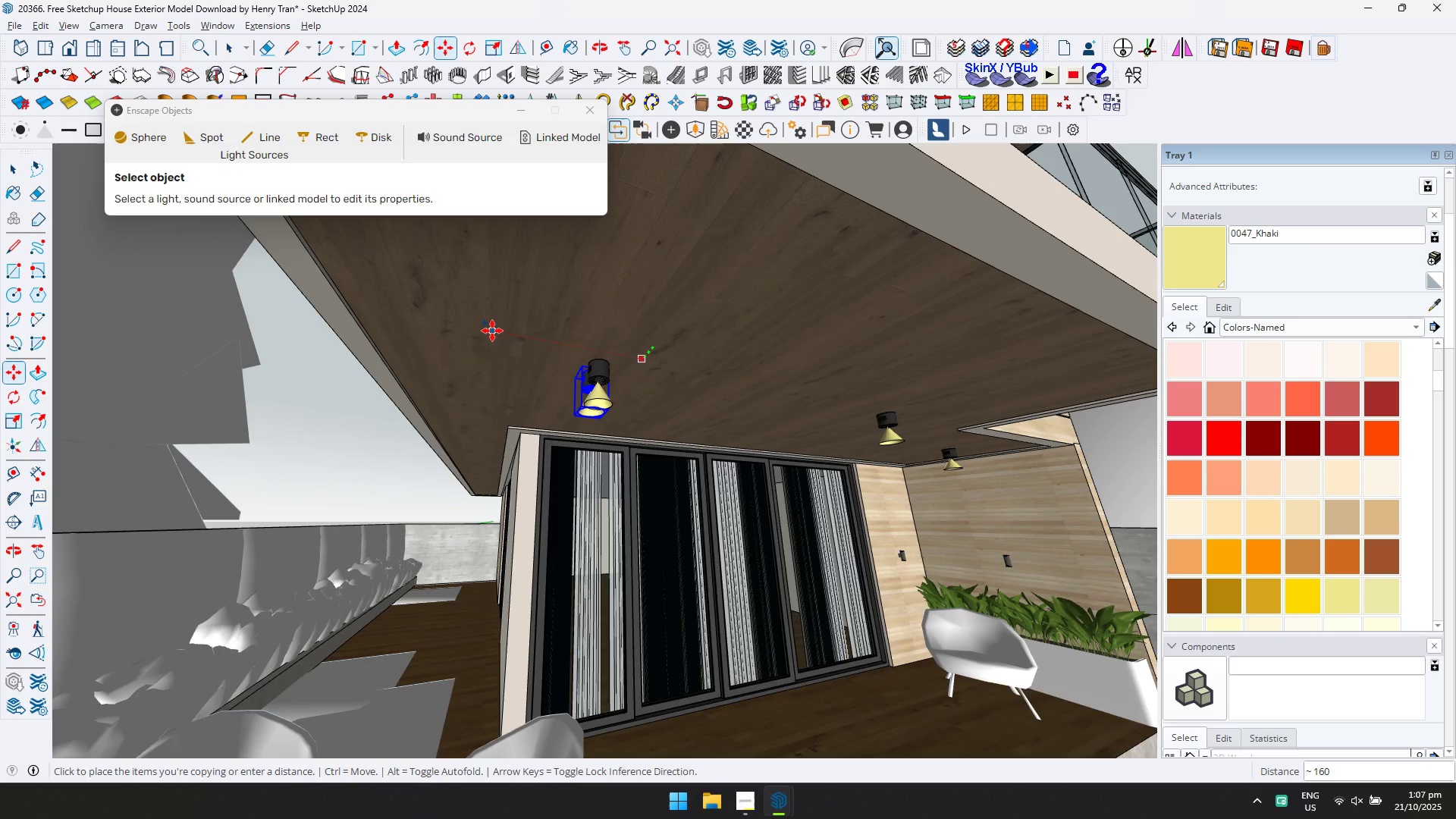 
key(ArrowRight)
 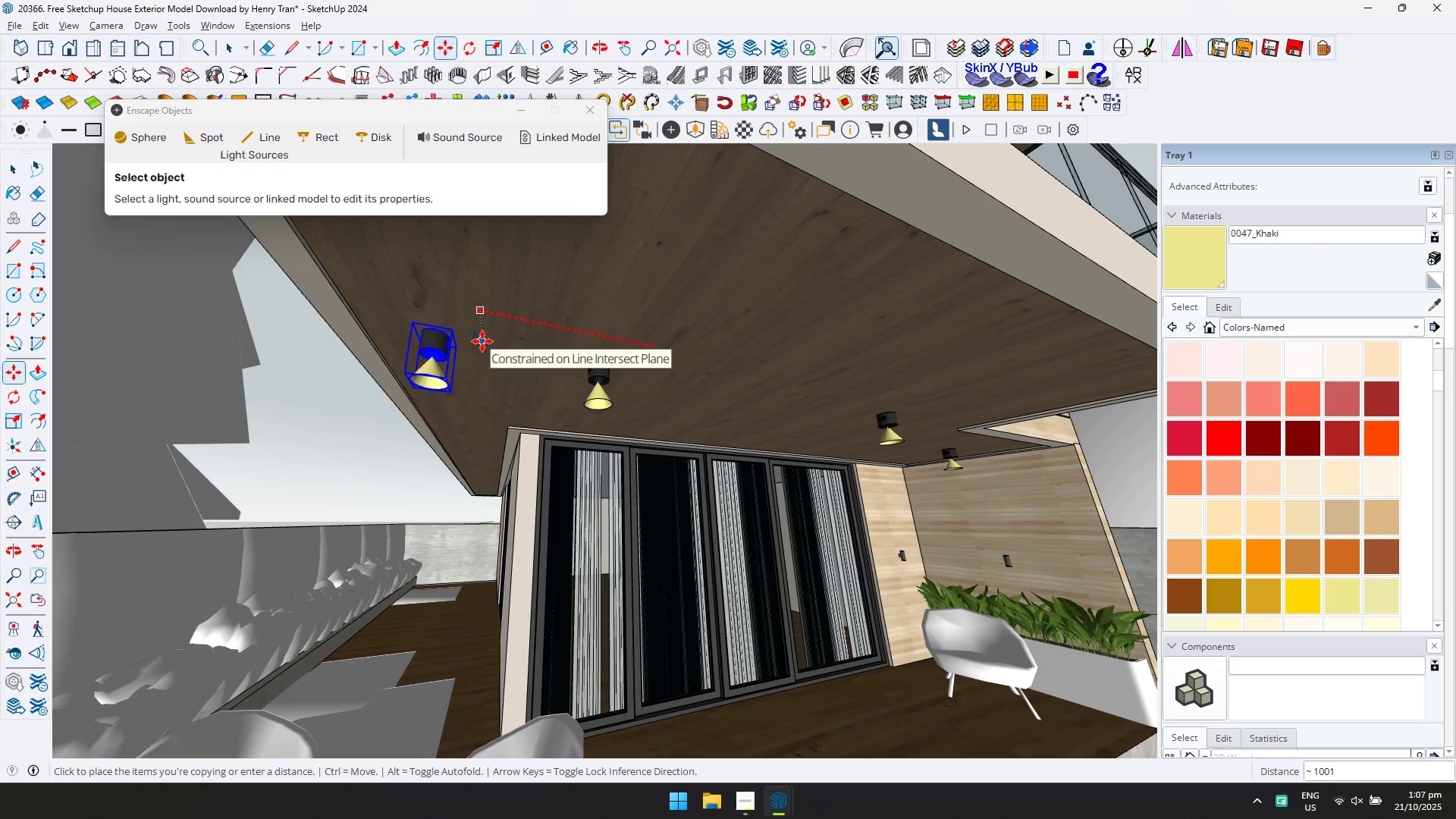 
left_click([482, 341])
 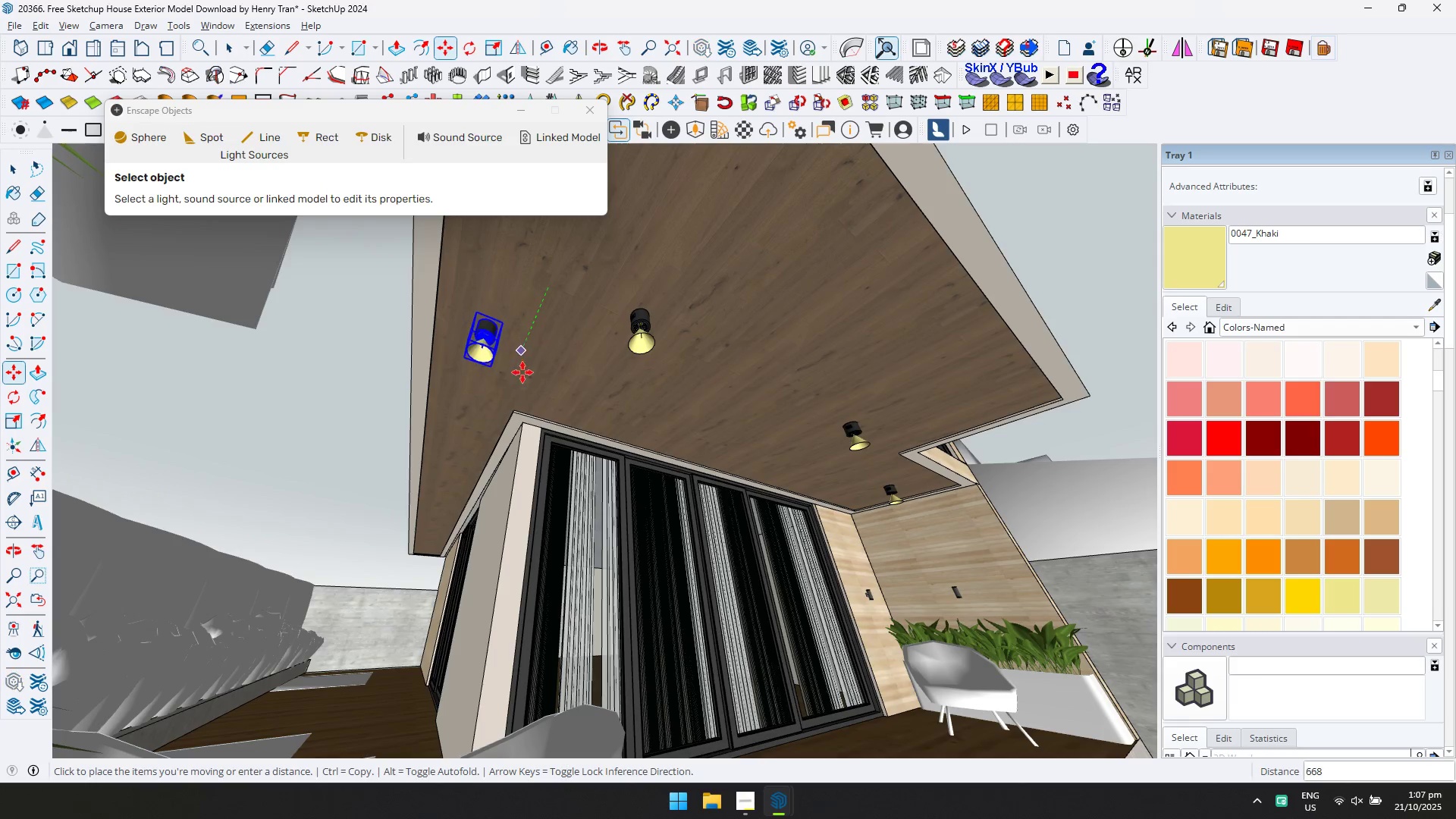 
key(ArrowLeft)
 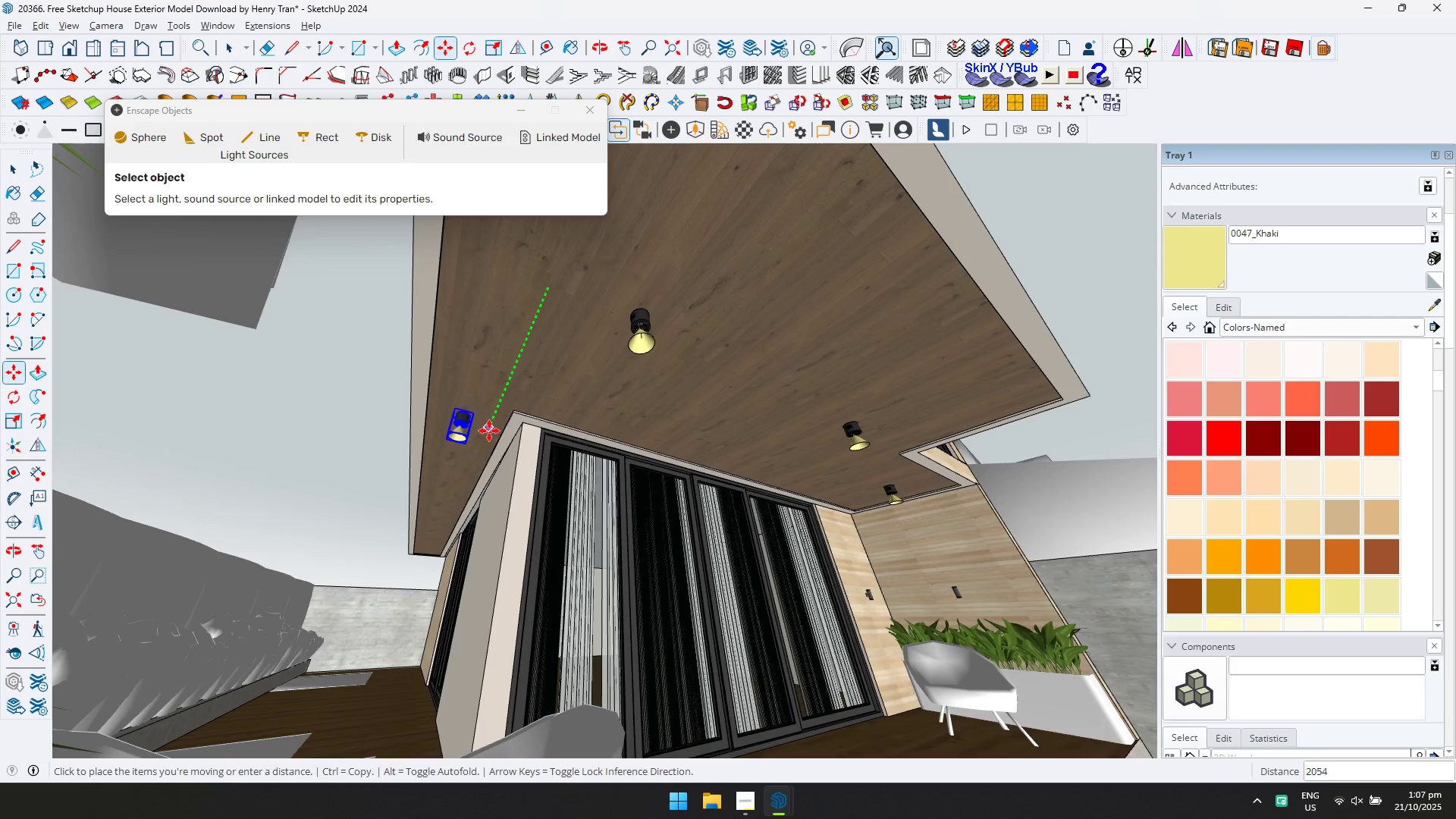 
left_click([488, 433])
 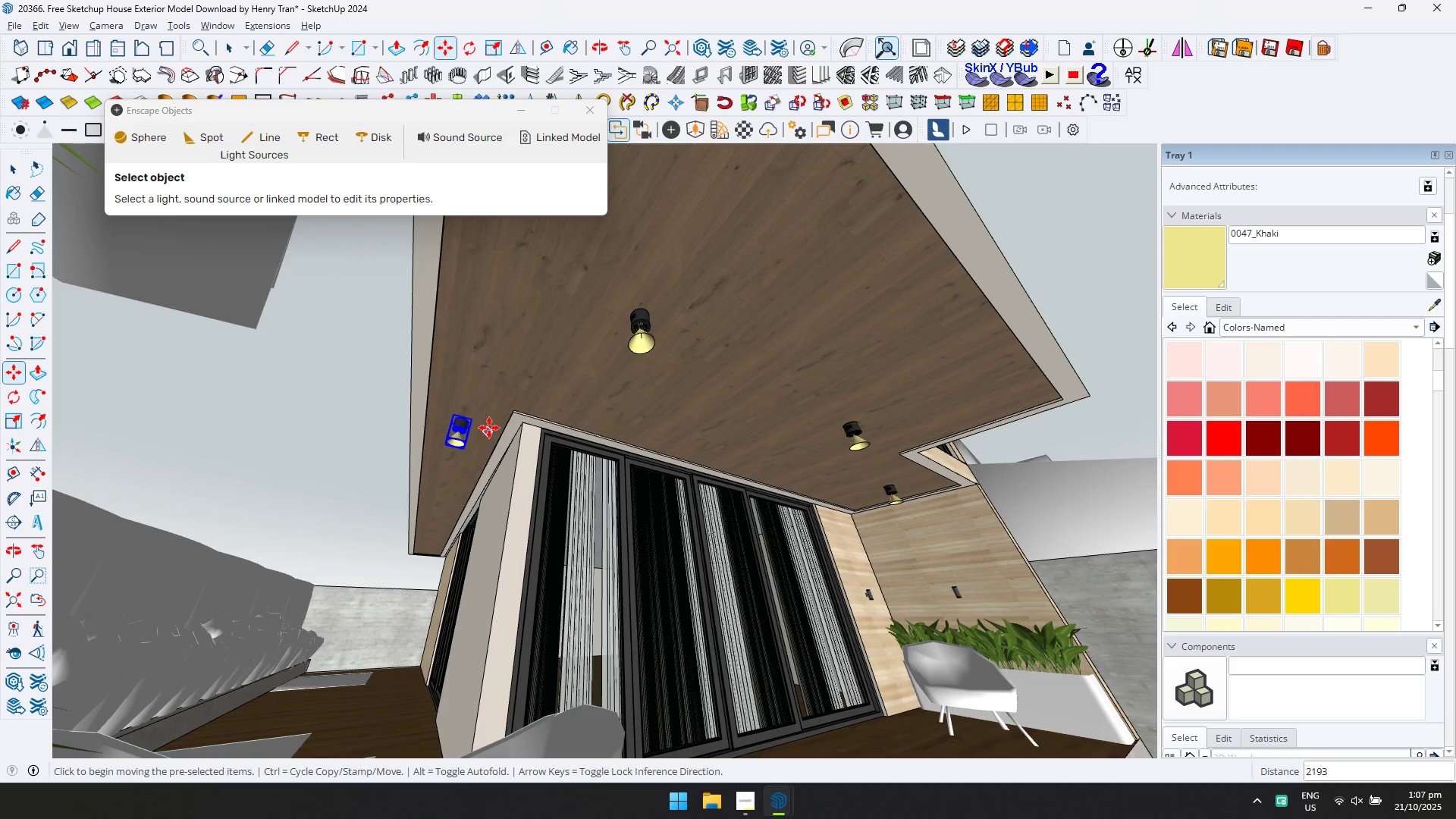 
key(ArrowLeft)
 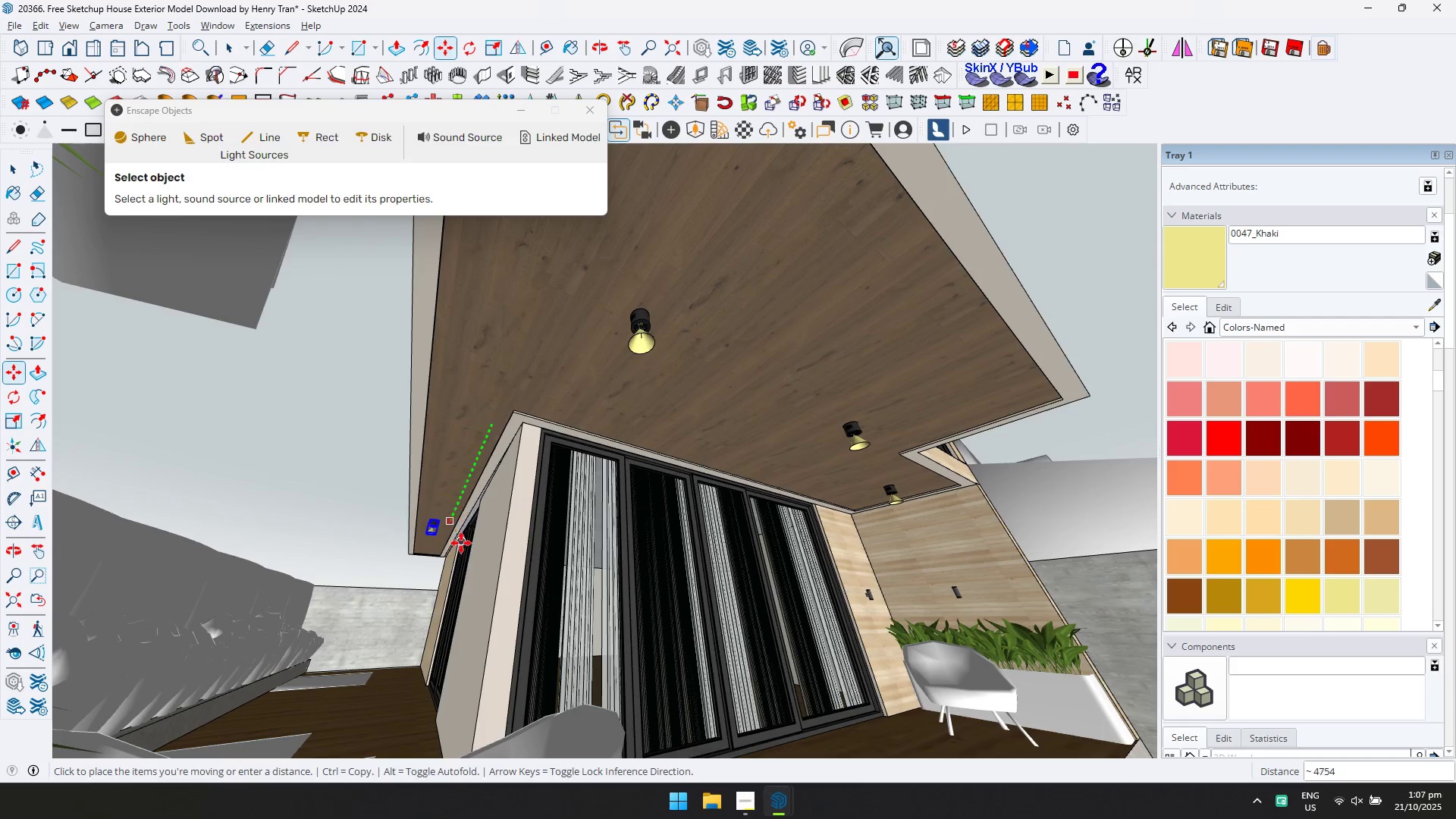 
key(ArrowLeft)
 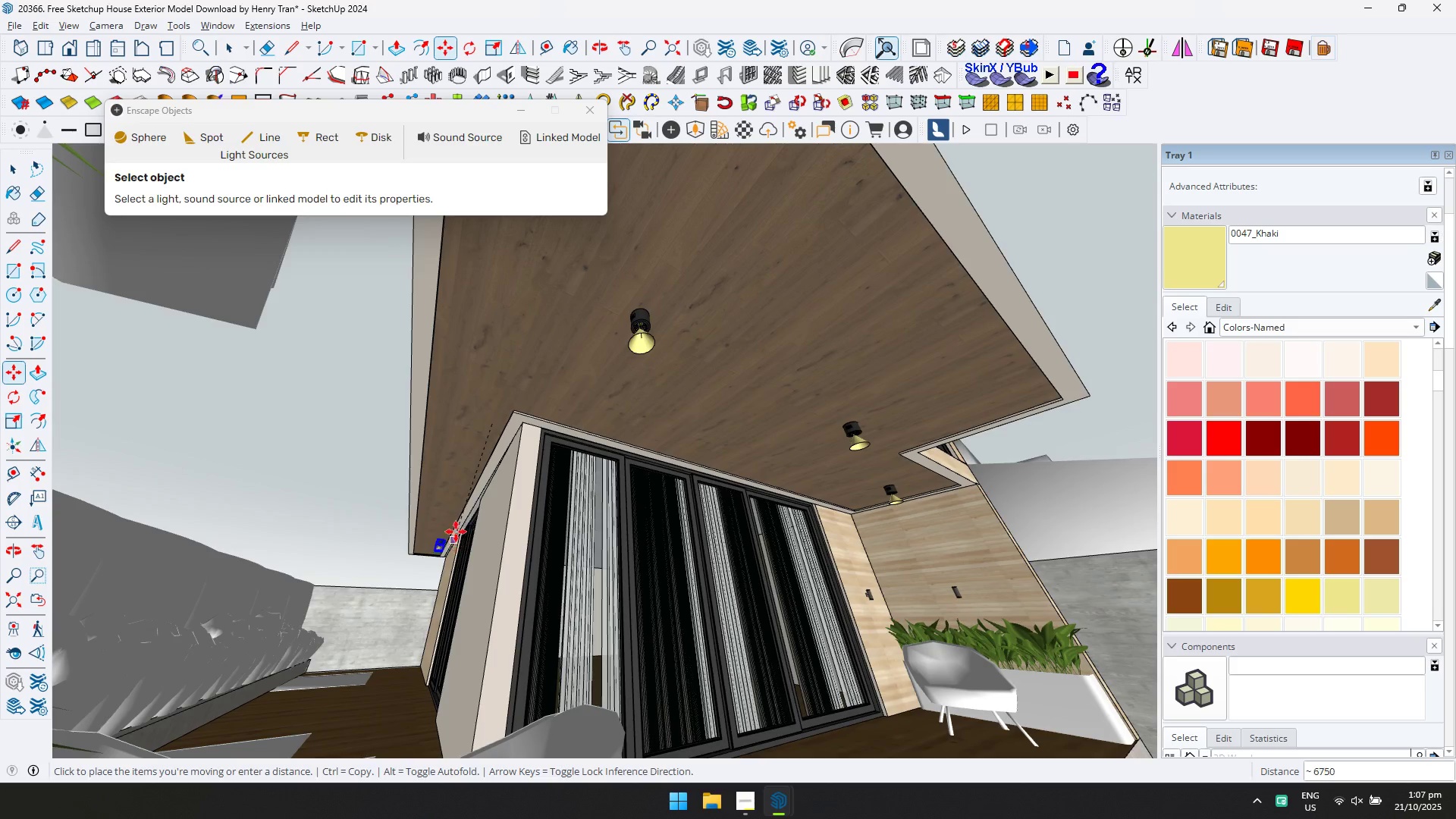 
key(ArrowLeft)
 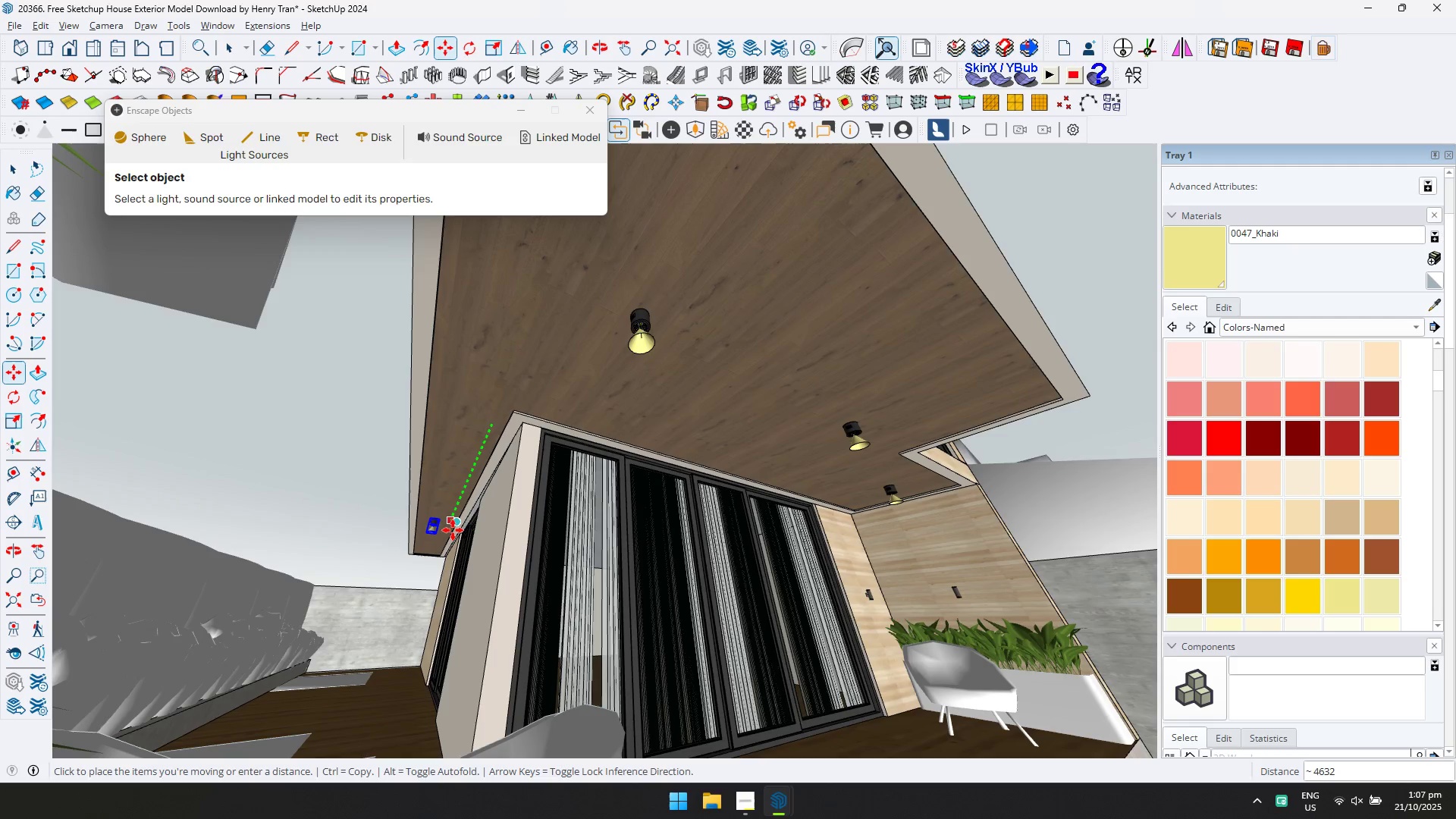 
key(Control+ControlLeft)
 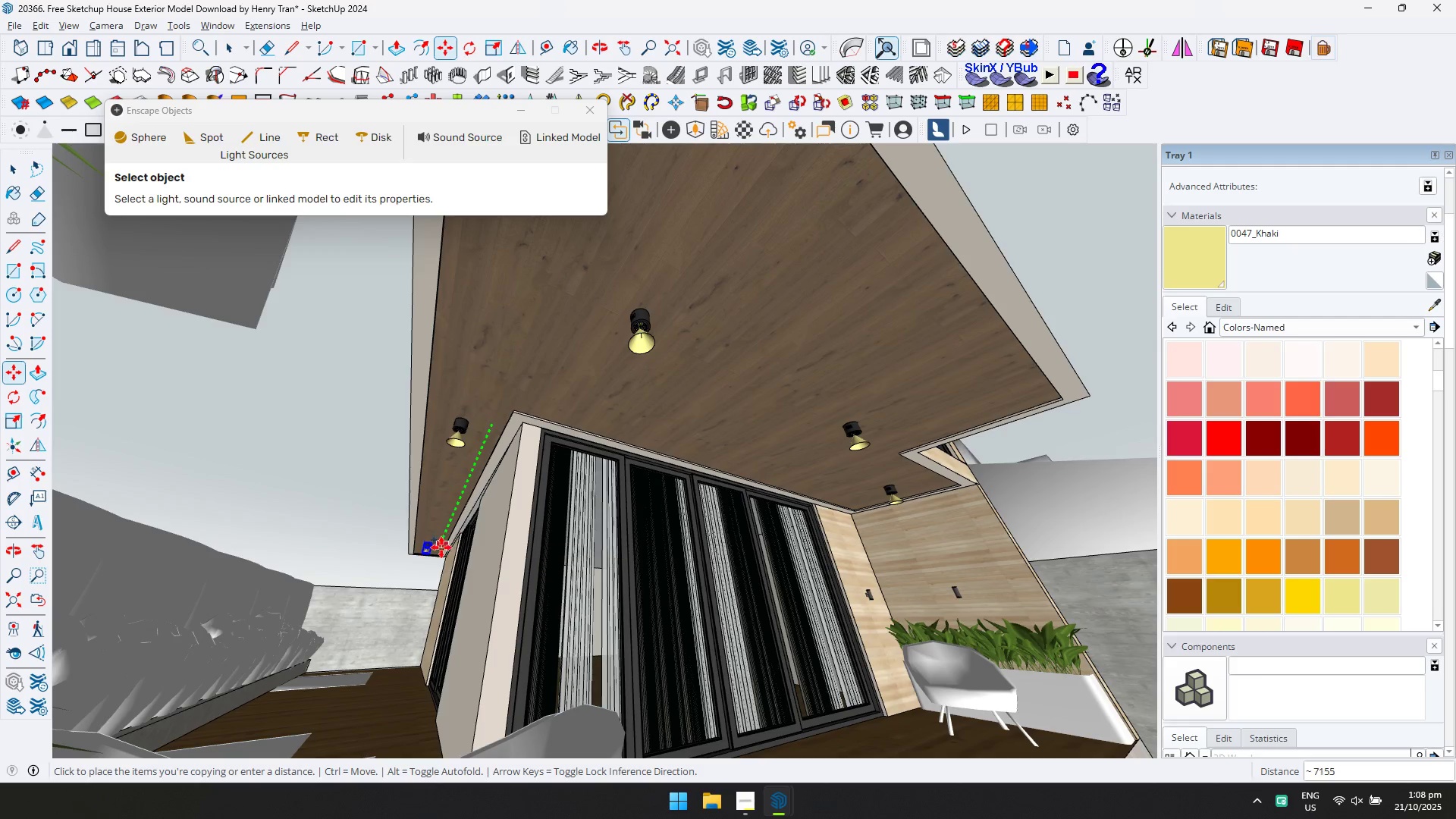 
scroll: coordinate [467, 511], scroll_direction: up, amount: 7.0
 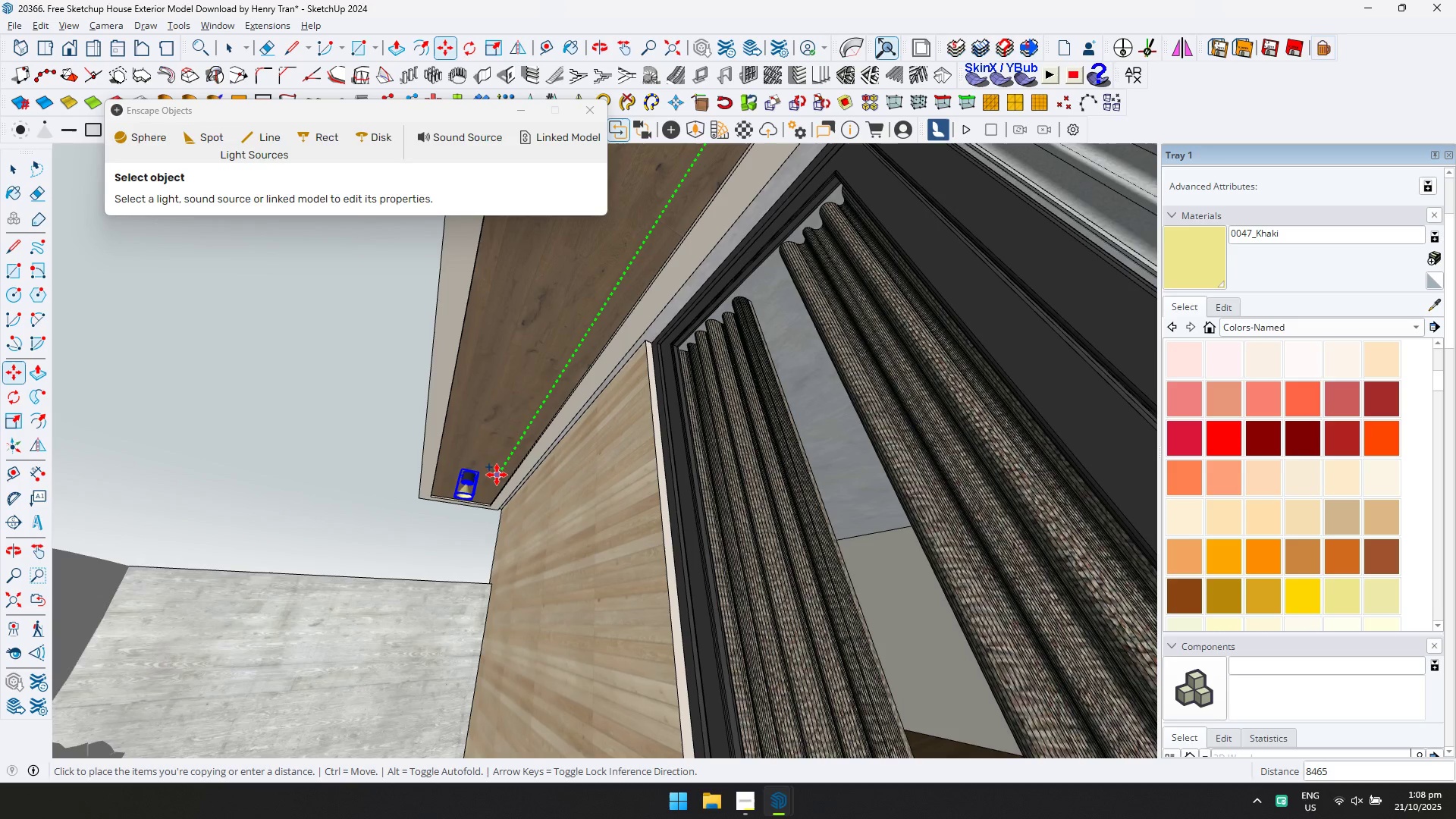 
left_click([497, 474])
 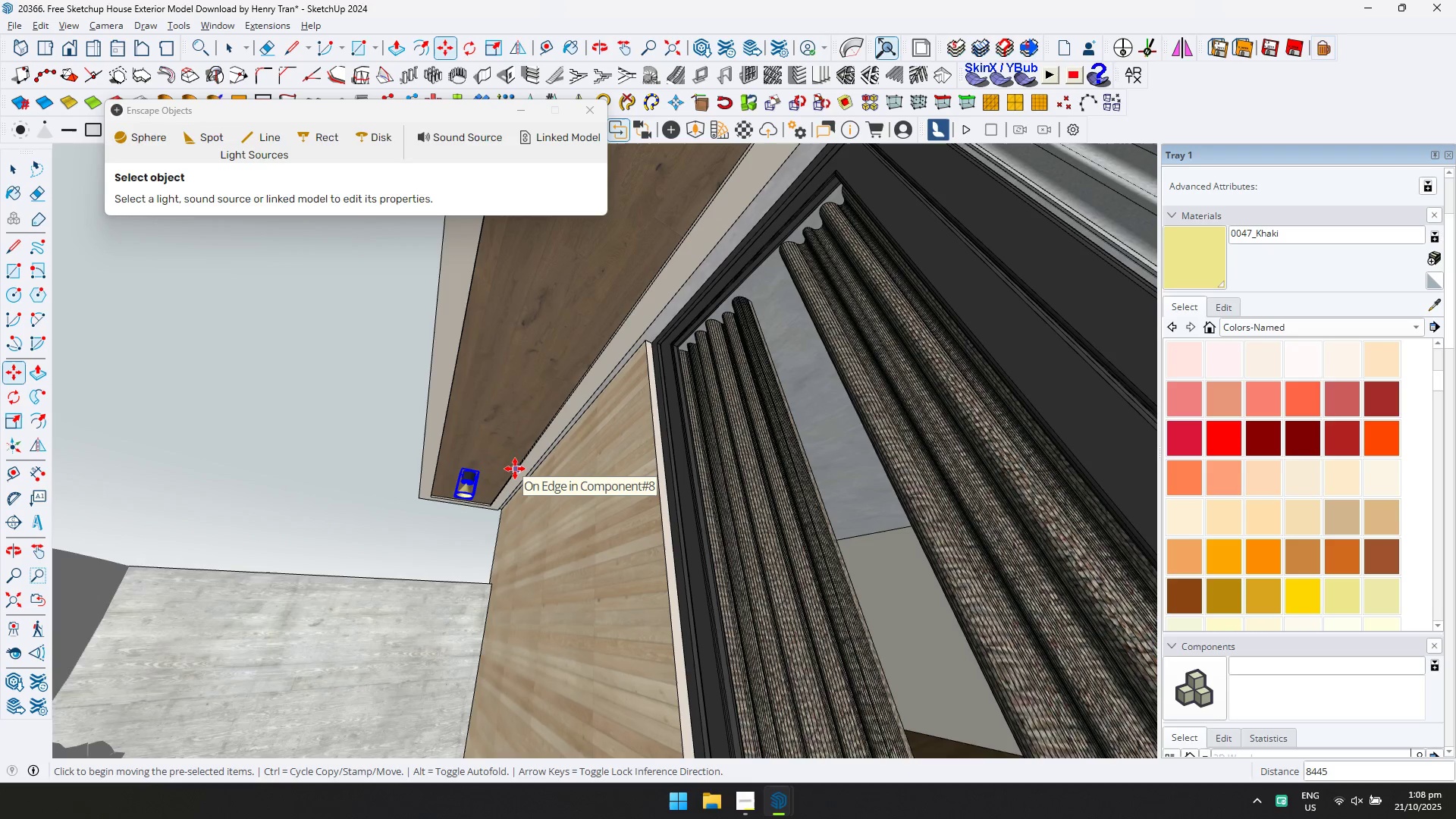 
key(Slash)
 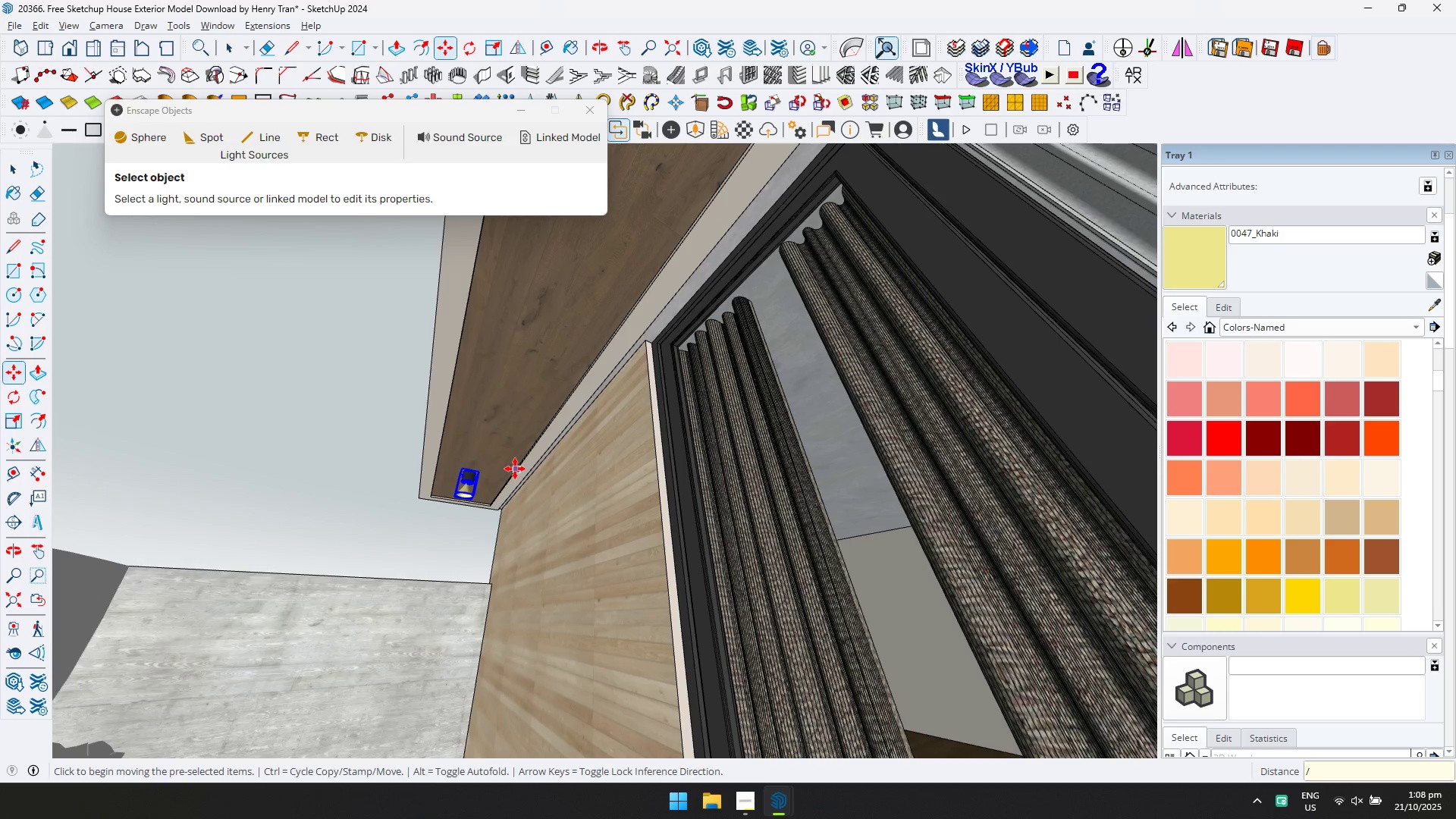 
key(3)
 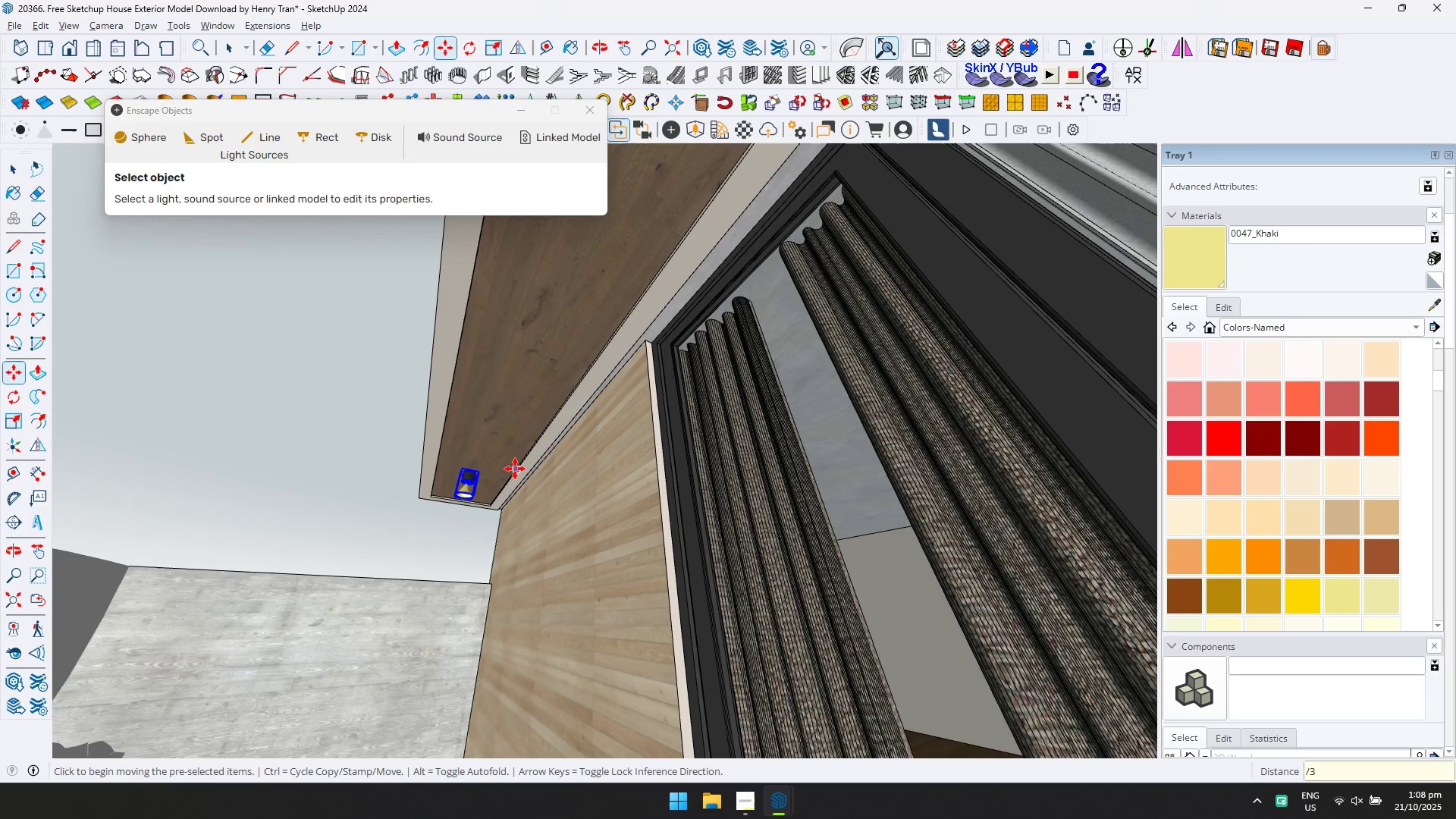 
key(Enter)
 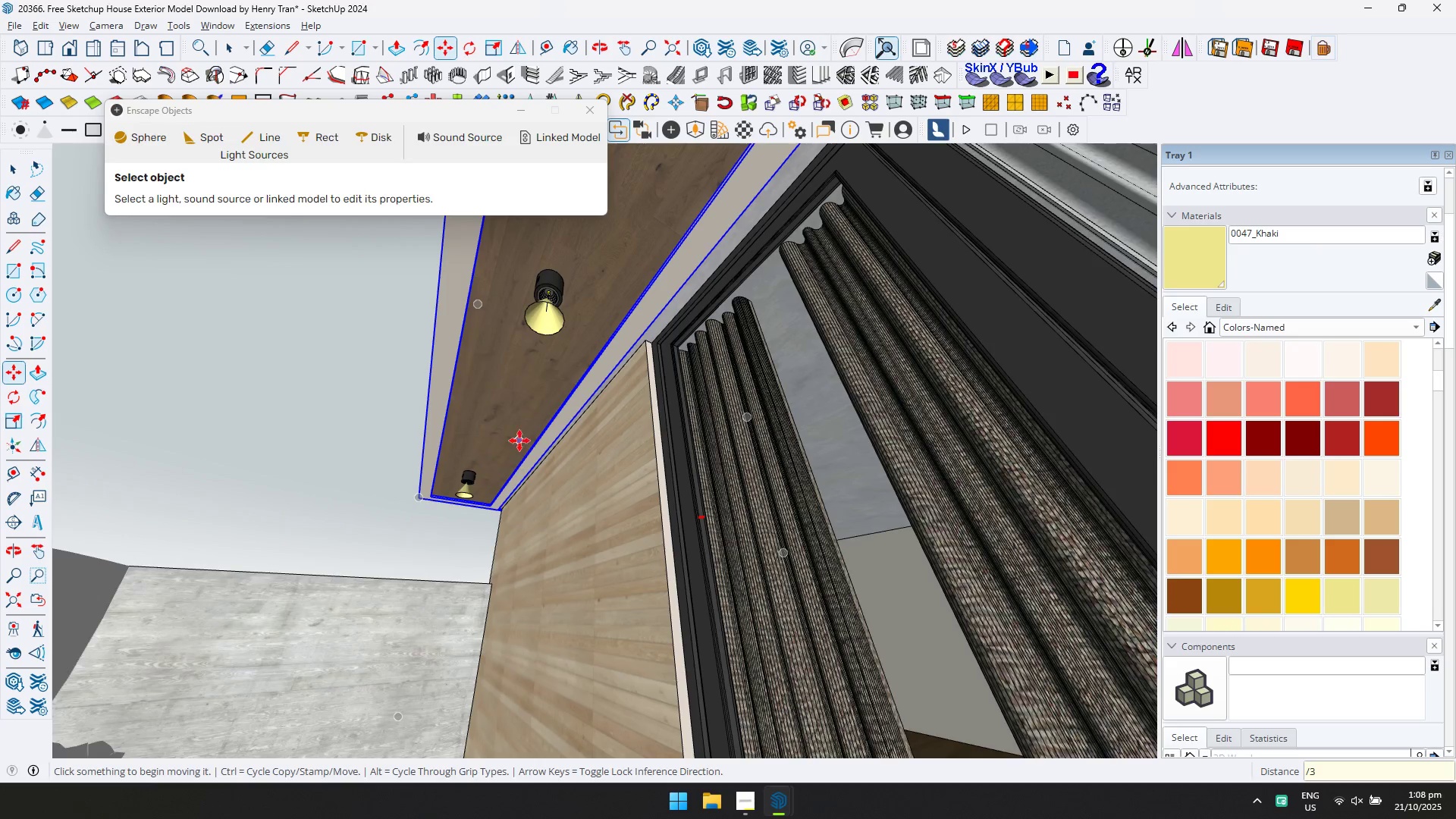 
scroll: coordinate [556, 437], scroll_direction: down, amount: 9.0
 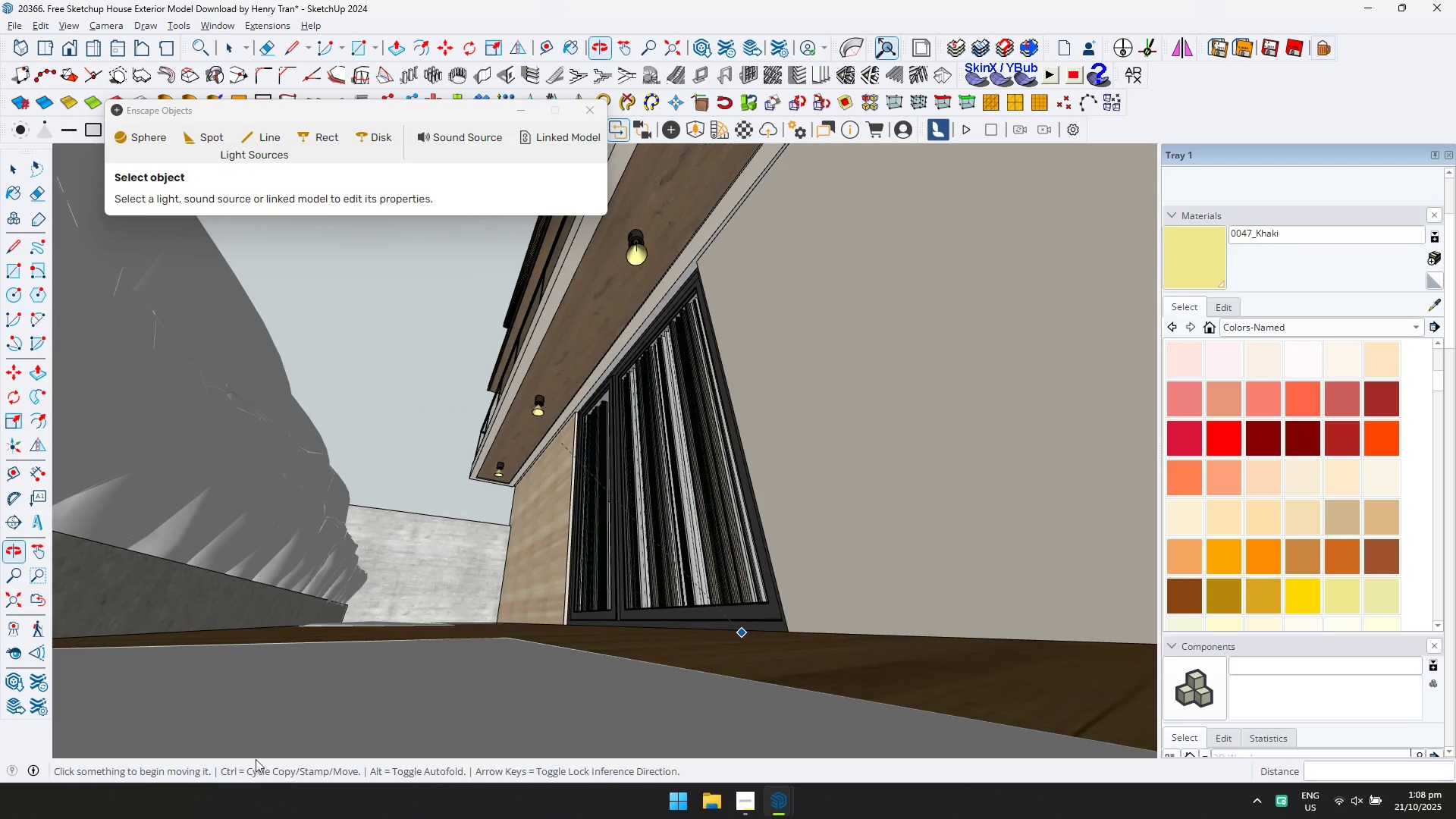 
hold_key(key=ShiftLeft, duration=0.62)
 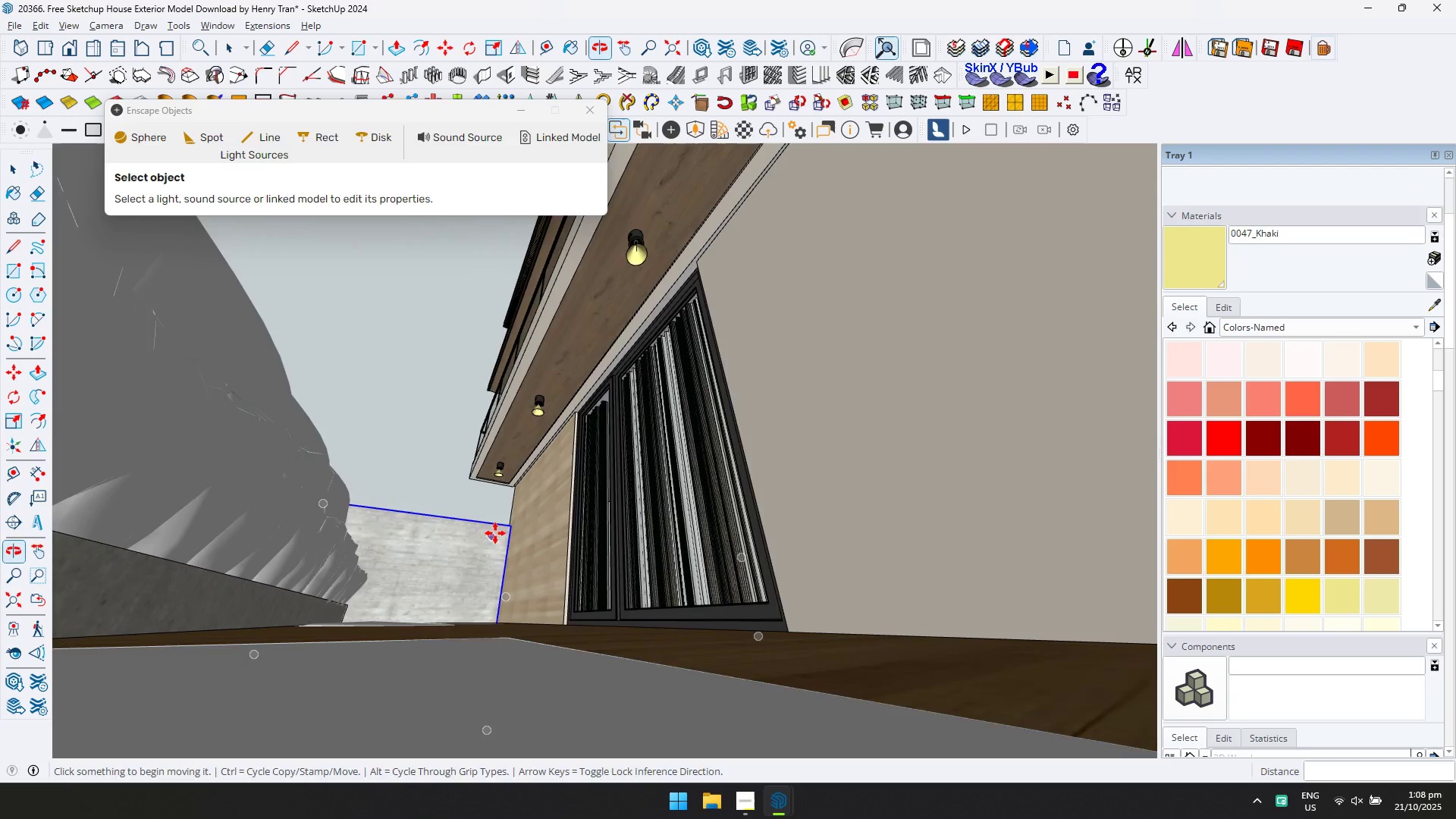 
hold_key(key=ShiftLeft, duration=0.38)
 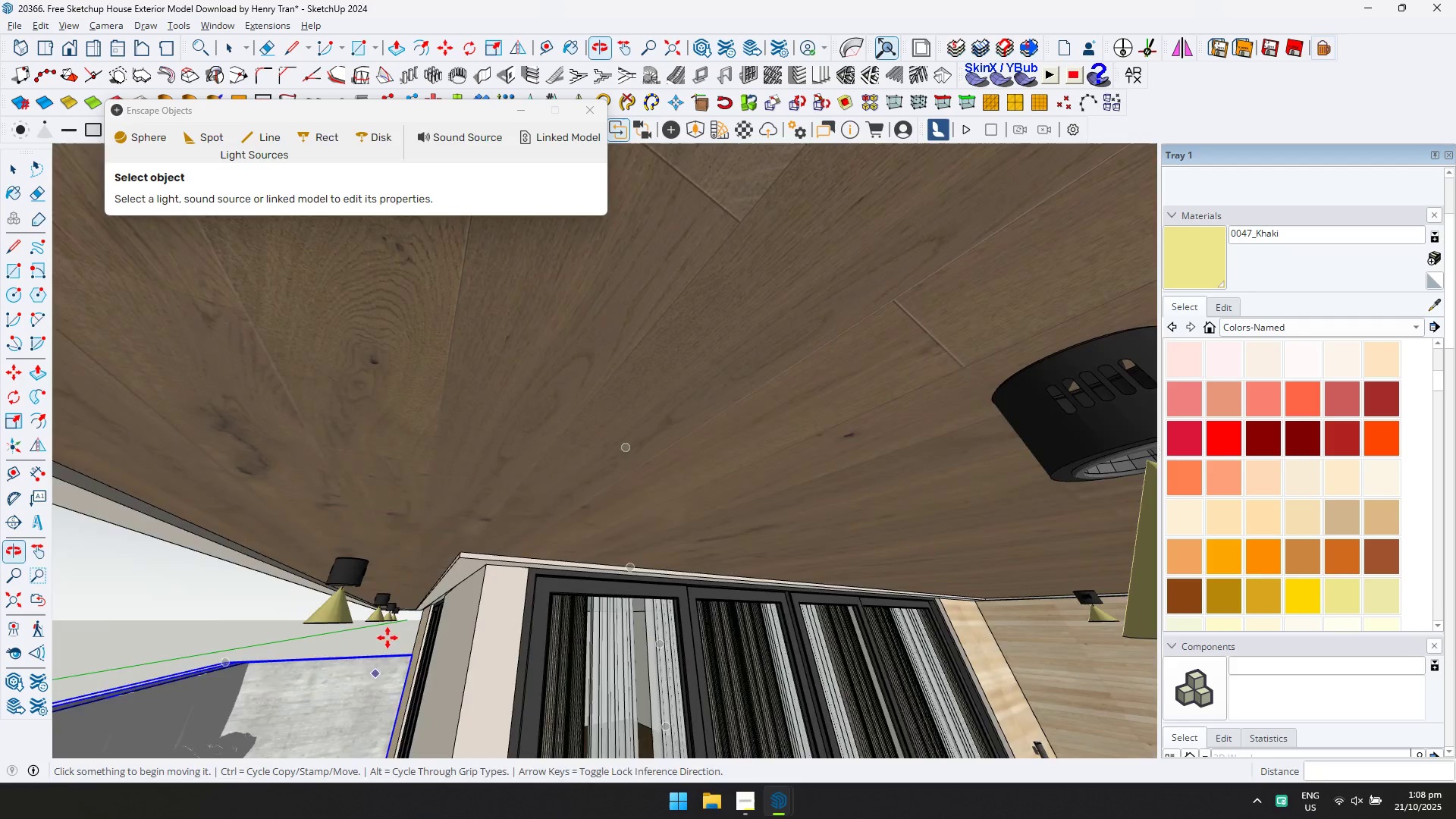 
scroll: coordinate [398, 615], scroll_direction: down, amount: 5.0
 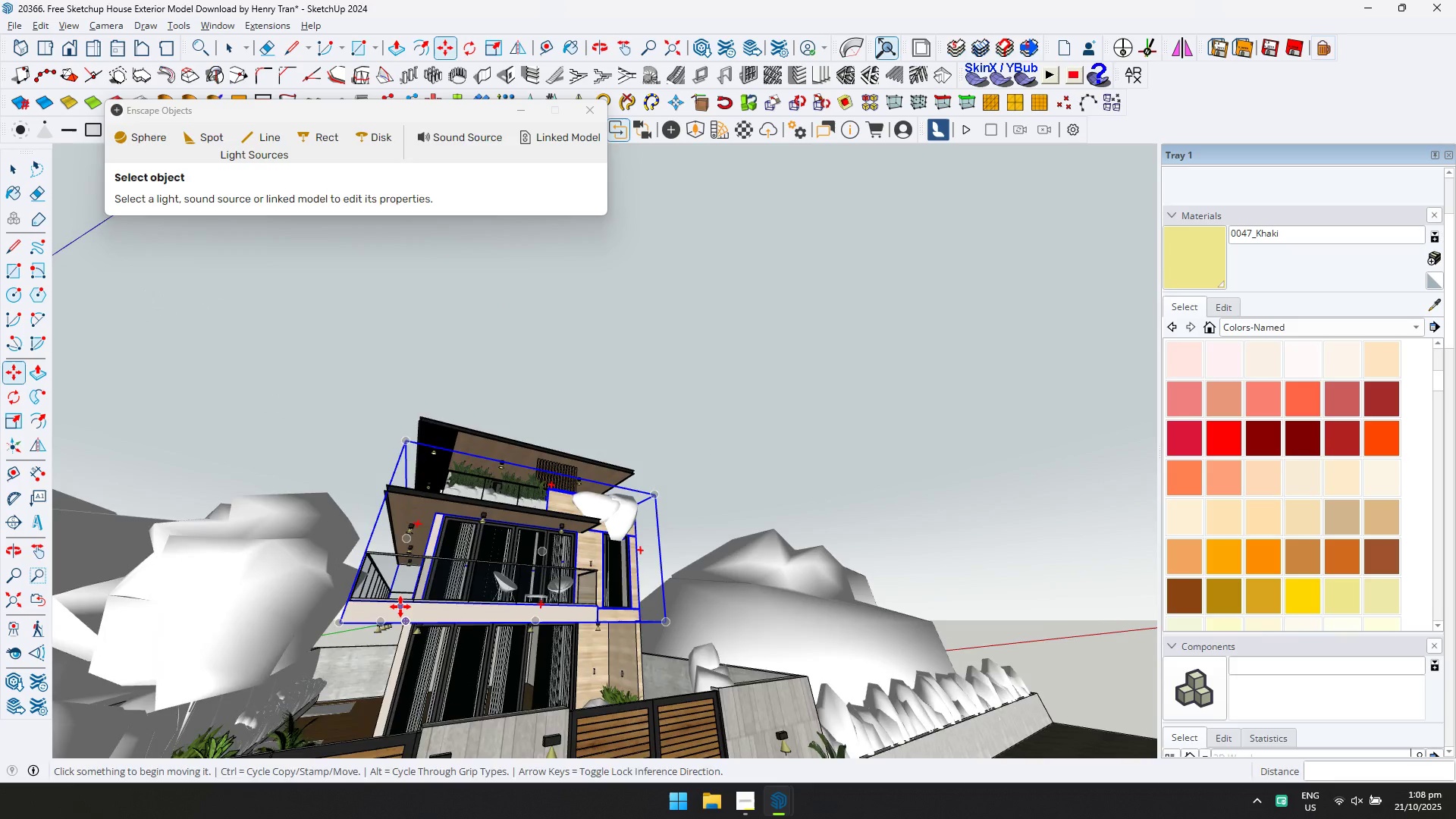 
hold_key(key=ShiftLeft, duration=0.34)
 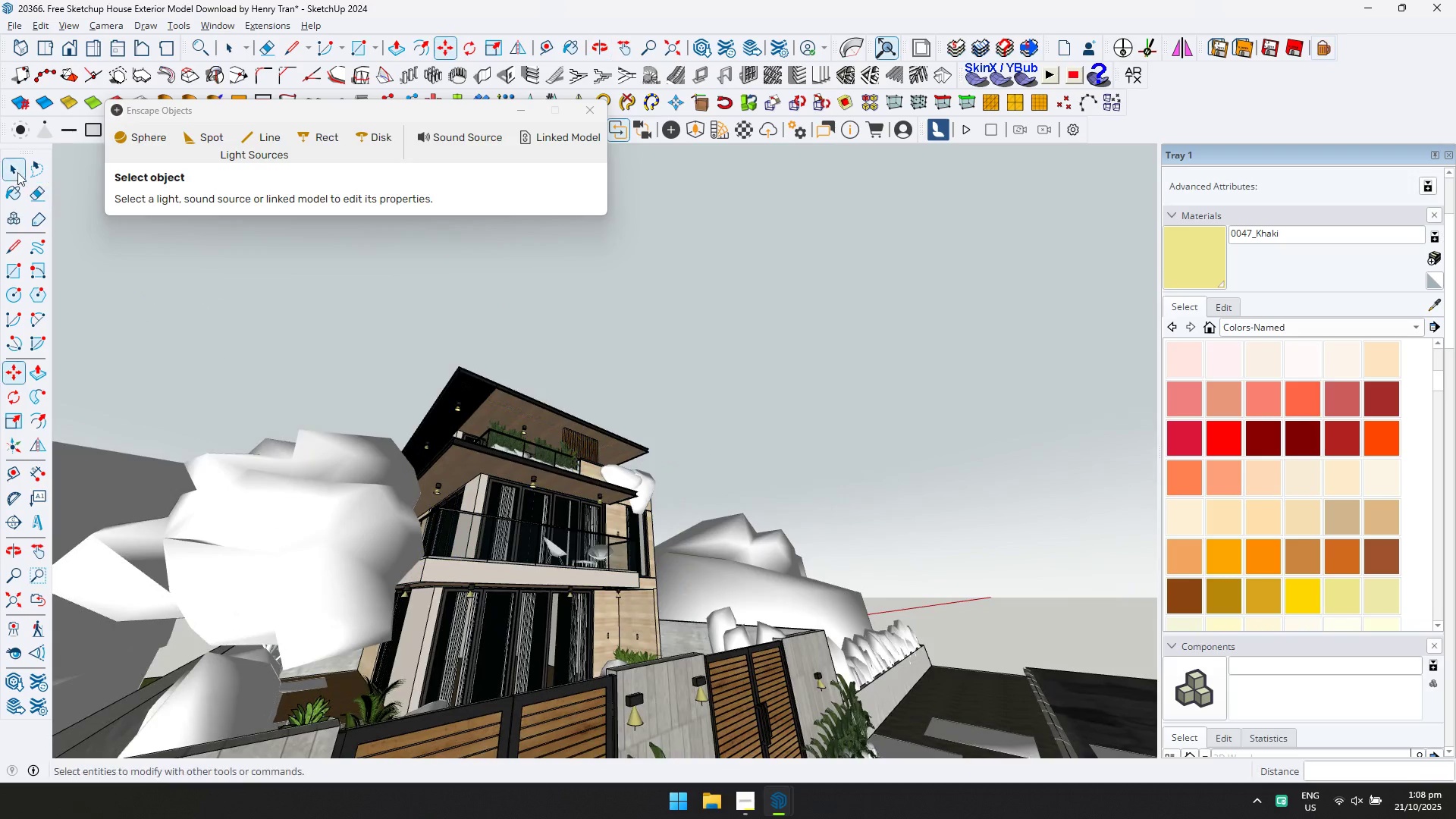 
double_click([378, 309])
 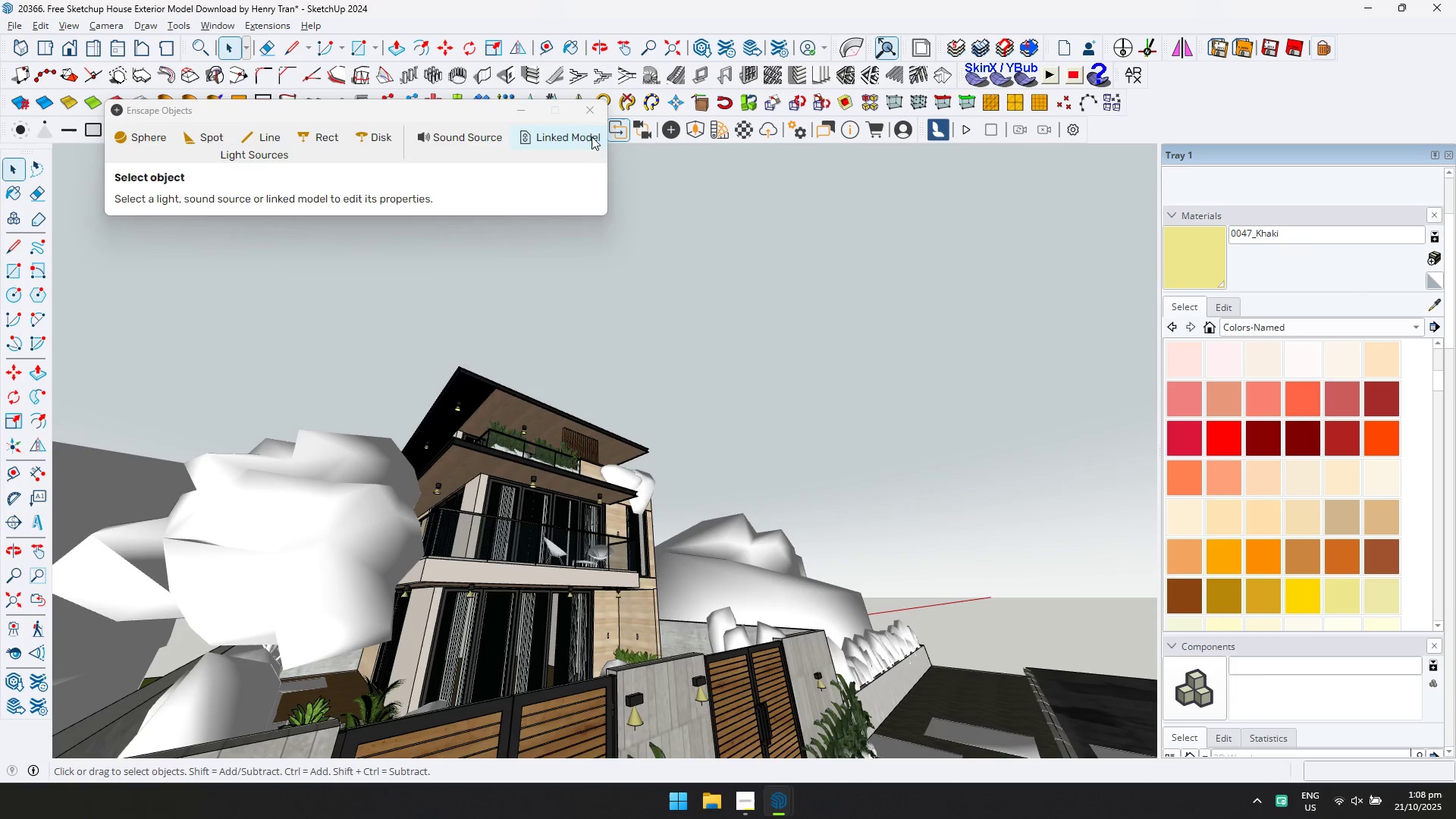 
left_click([595, 115])
 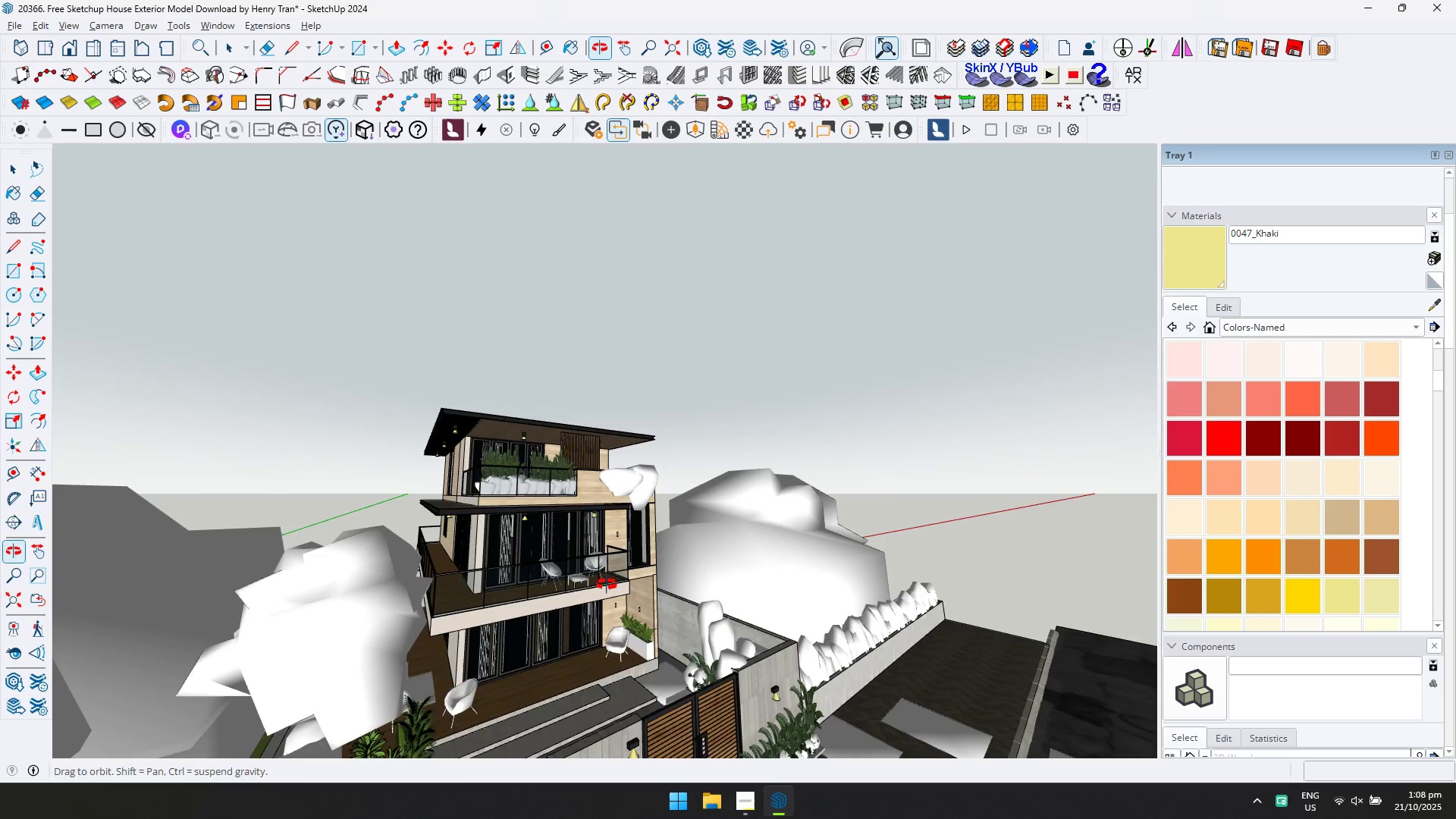 
scroll: coordinate [646, 602], scroll_direction: up, amount: 25.0
 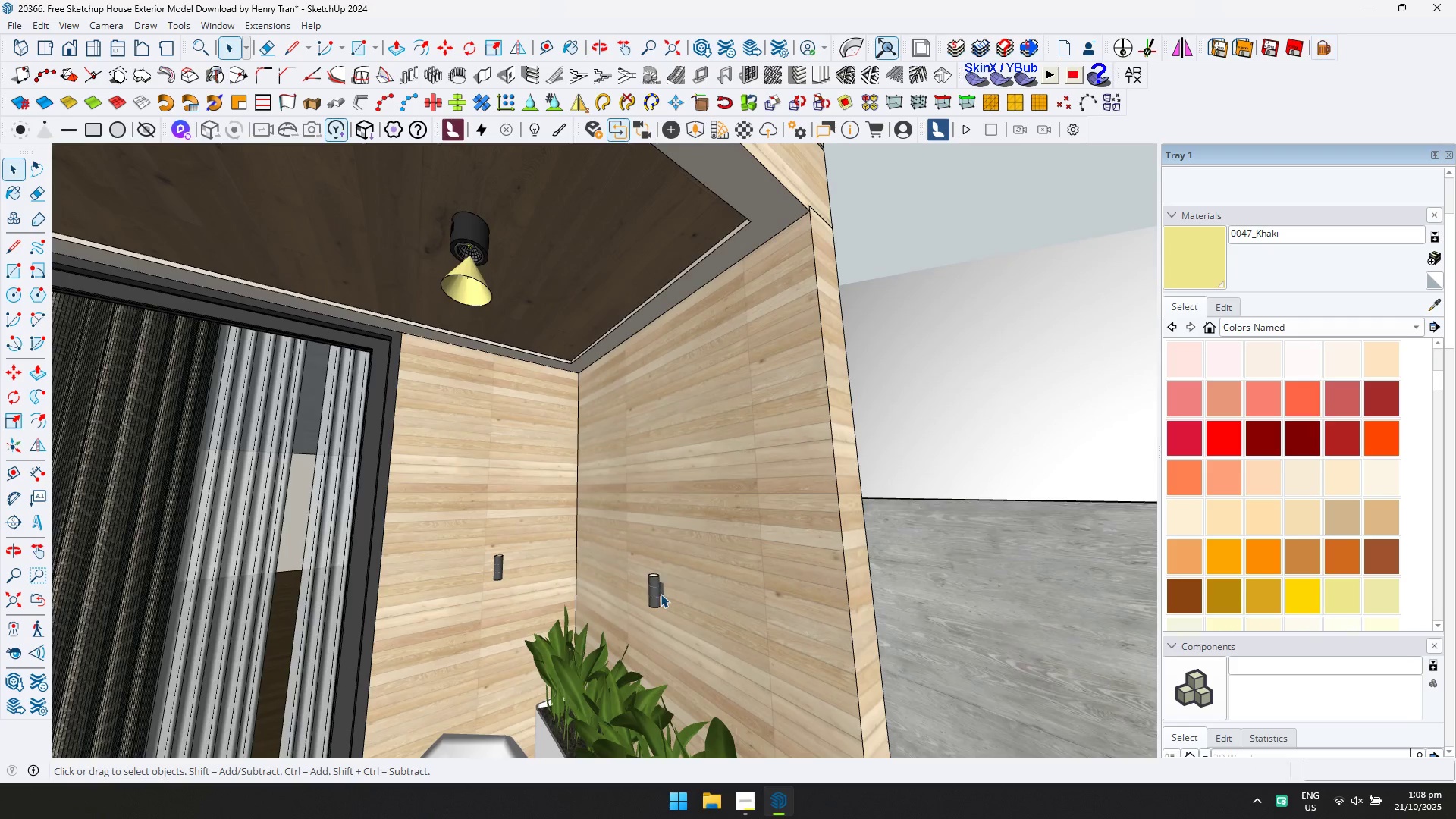 
double_click([661, 594])
 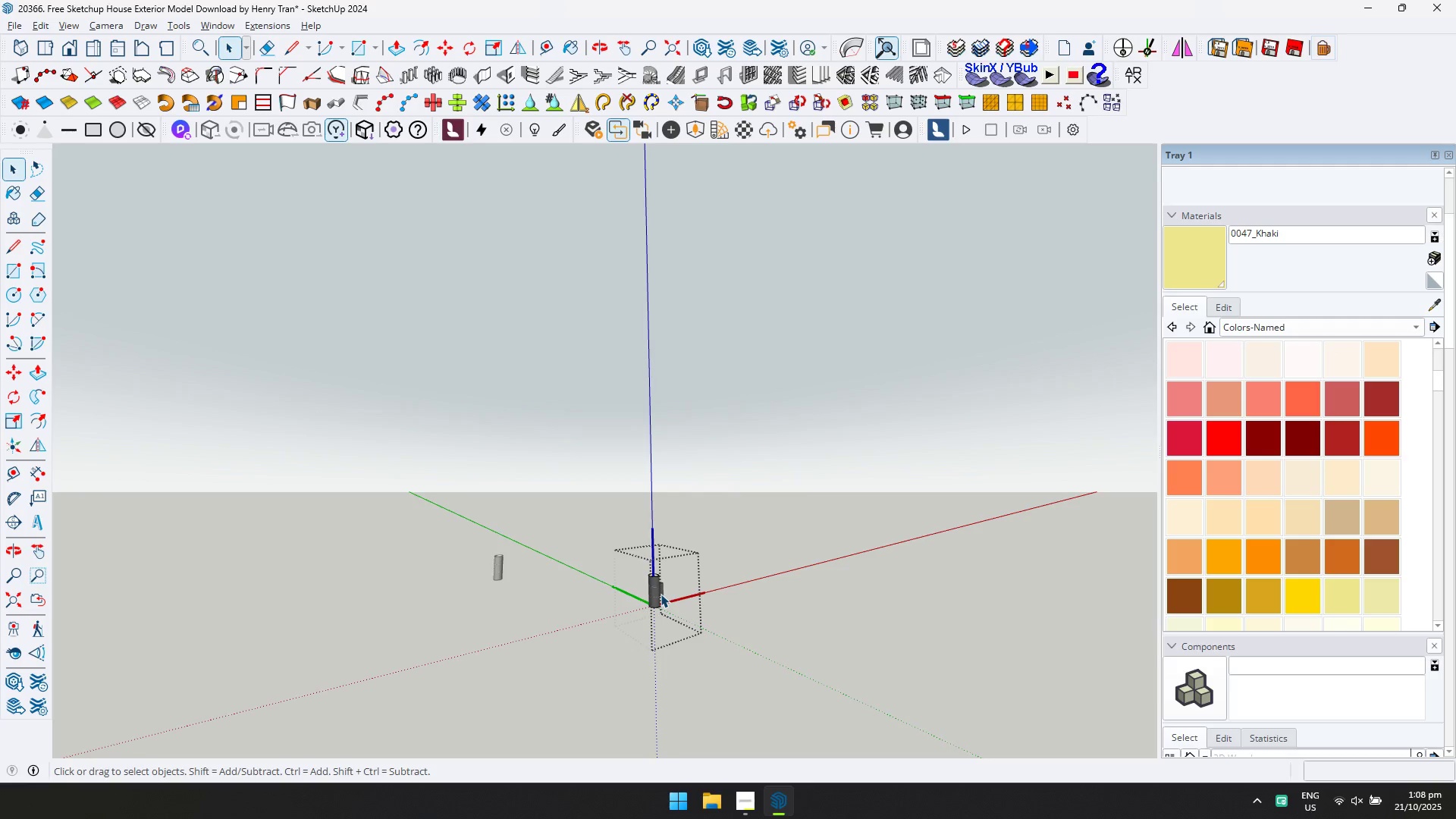 
scroll: coordinate [649, 562], scroll_direction: up, amount: 12.0
 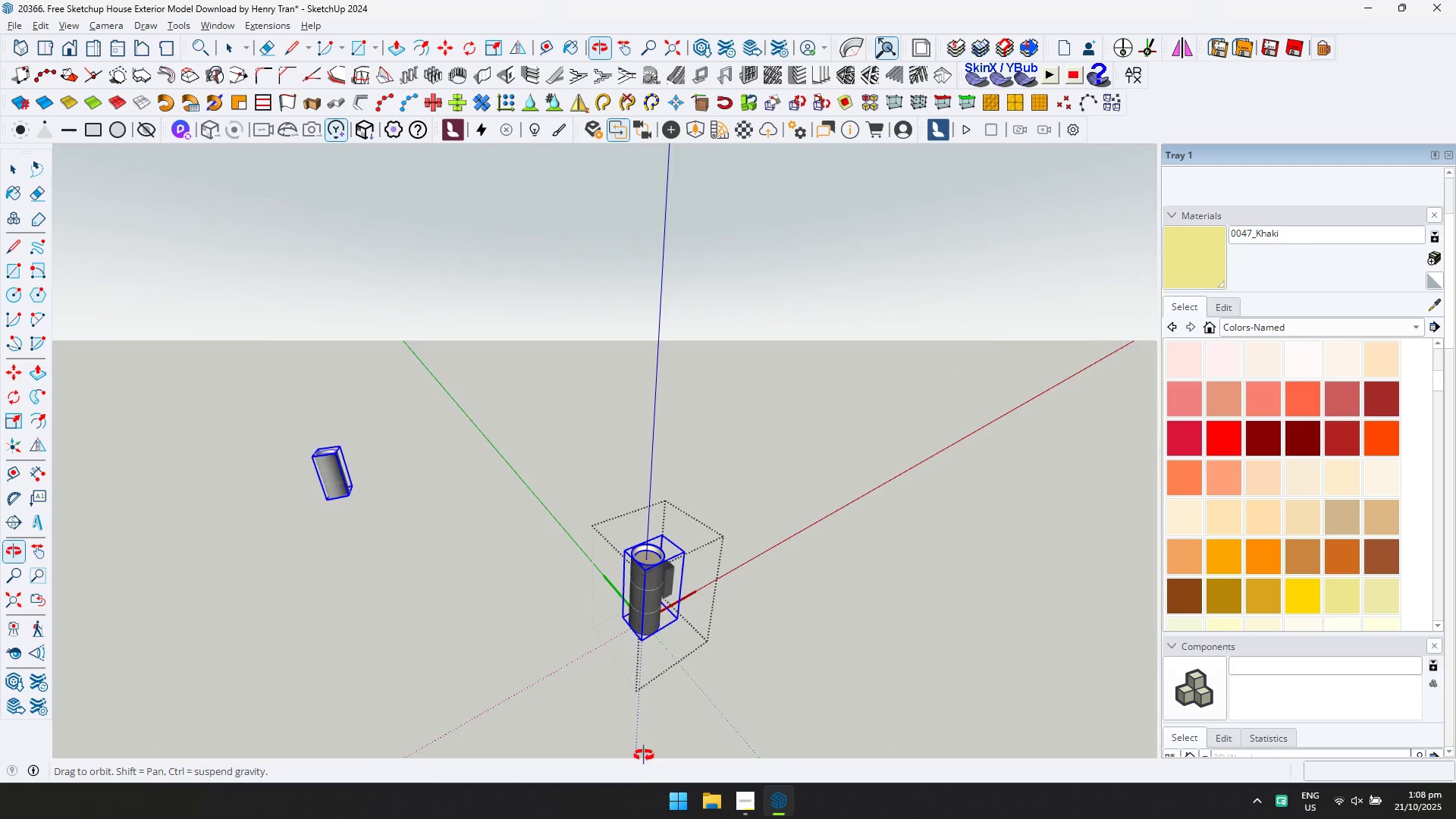 
left_click([661, 594])
 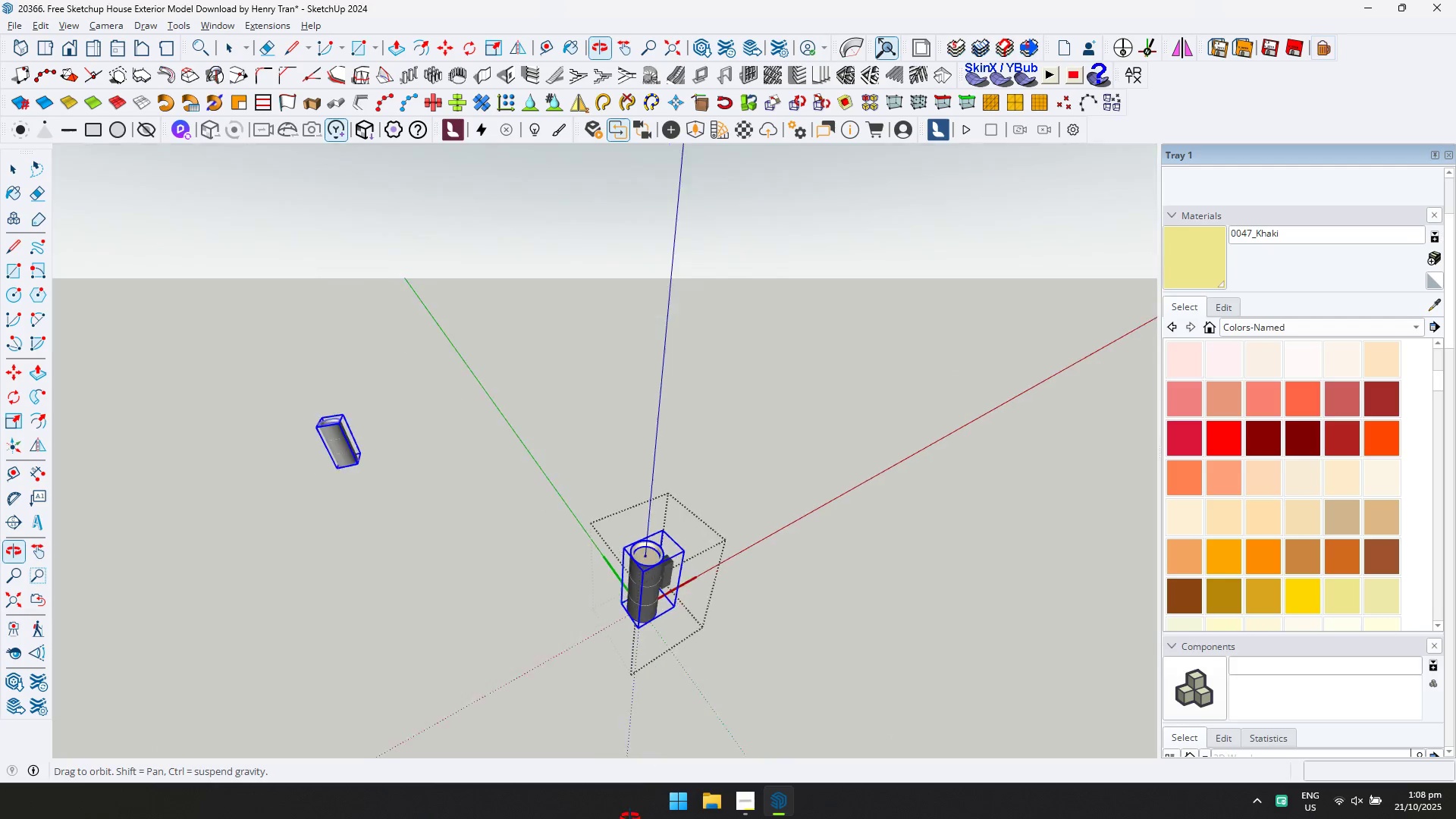 
scroll: coordinate [657, 585], scroll_direction: up, amount: 2.0
 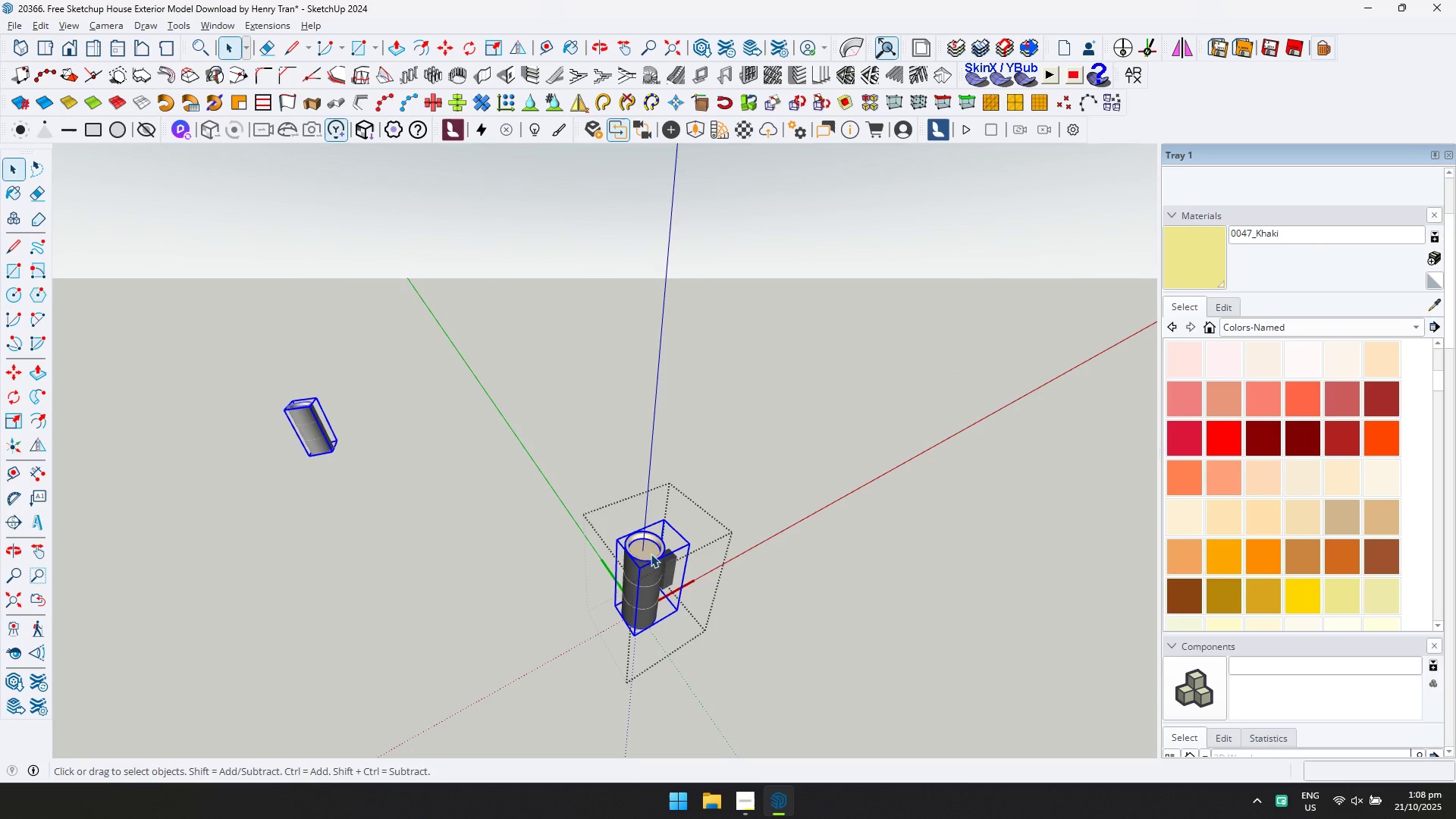 
key(L)
 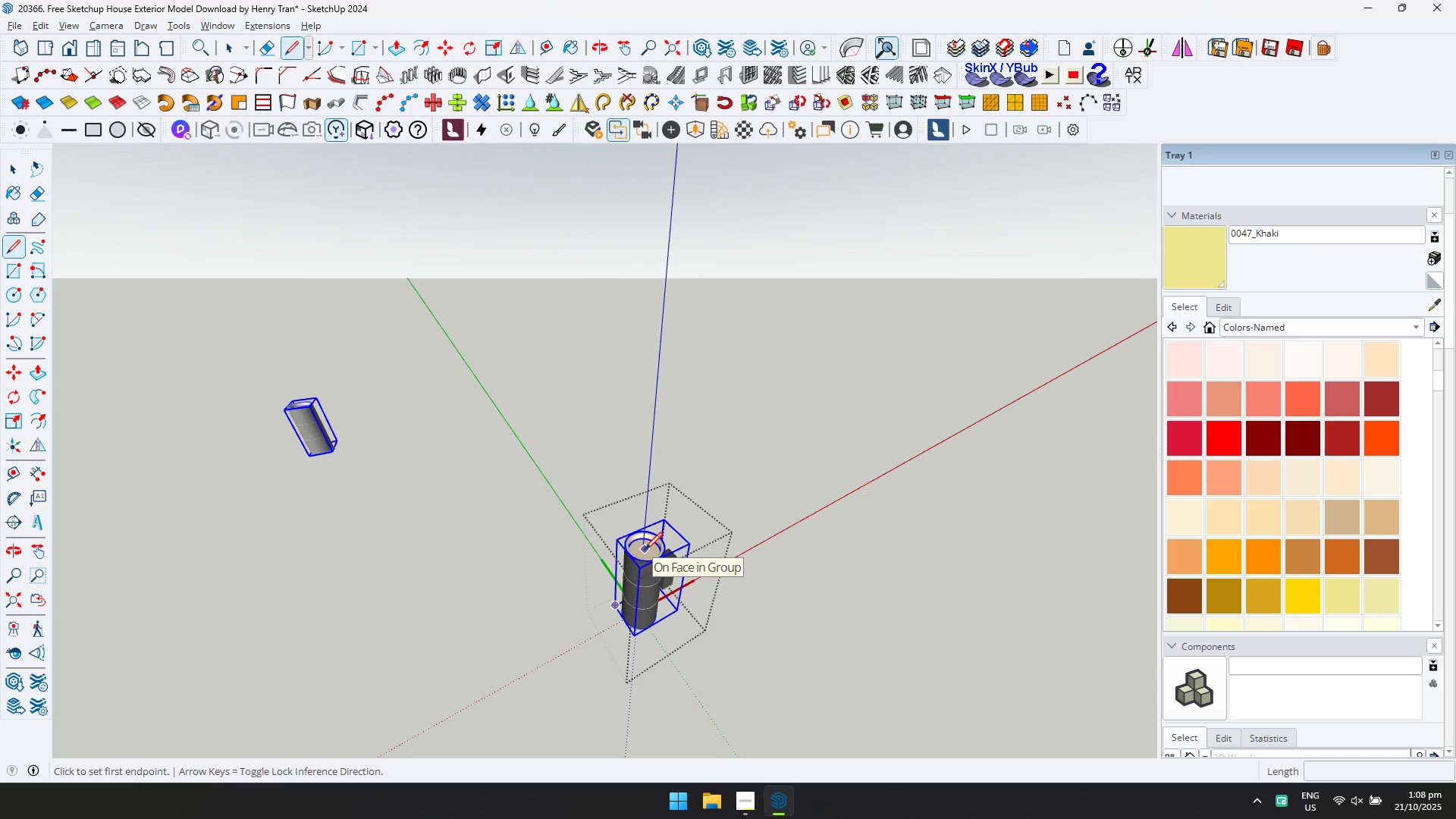 
key(ArrowUp)
 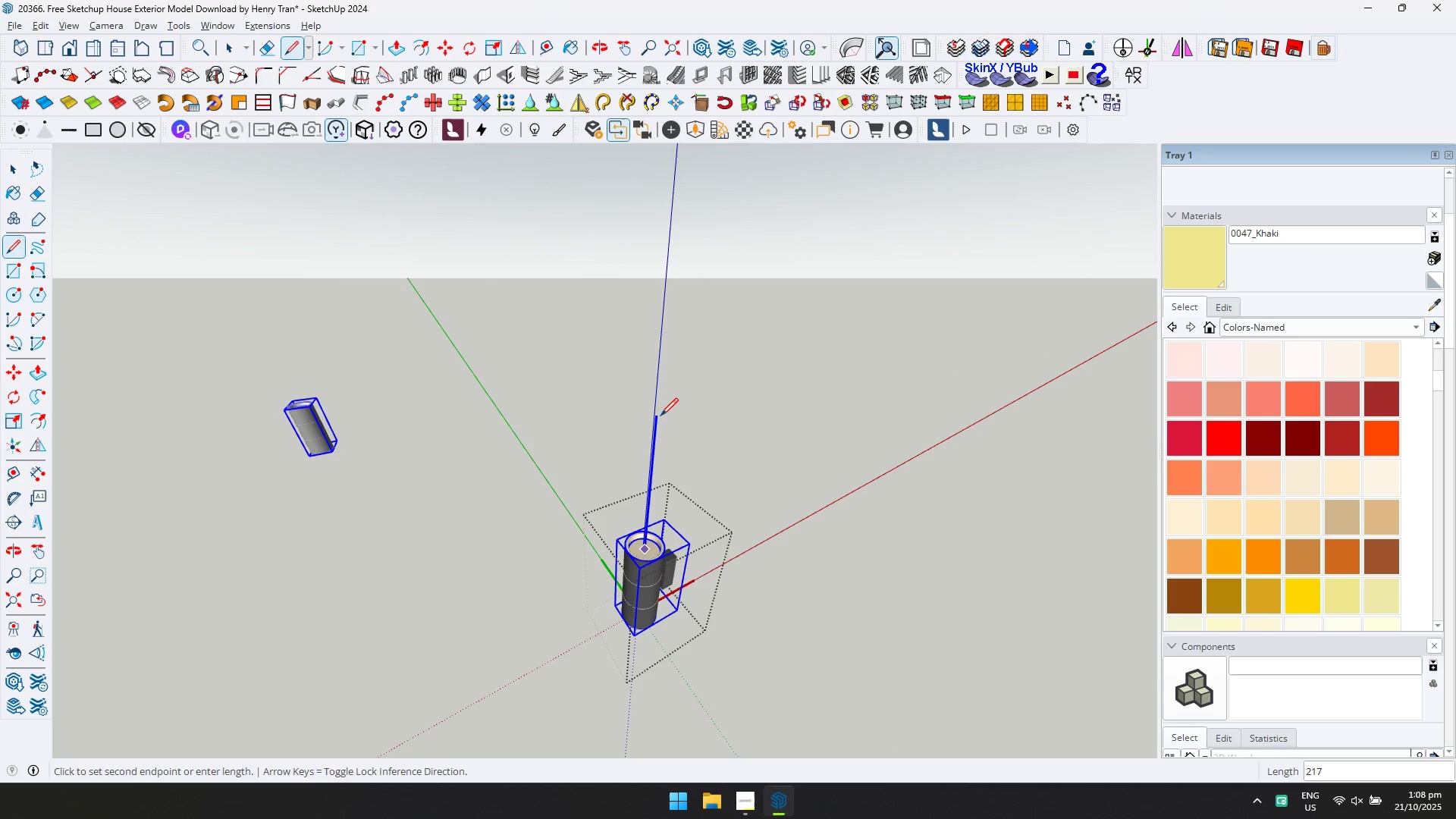 
left_click([661, 416])
 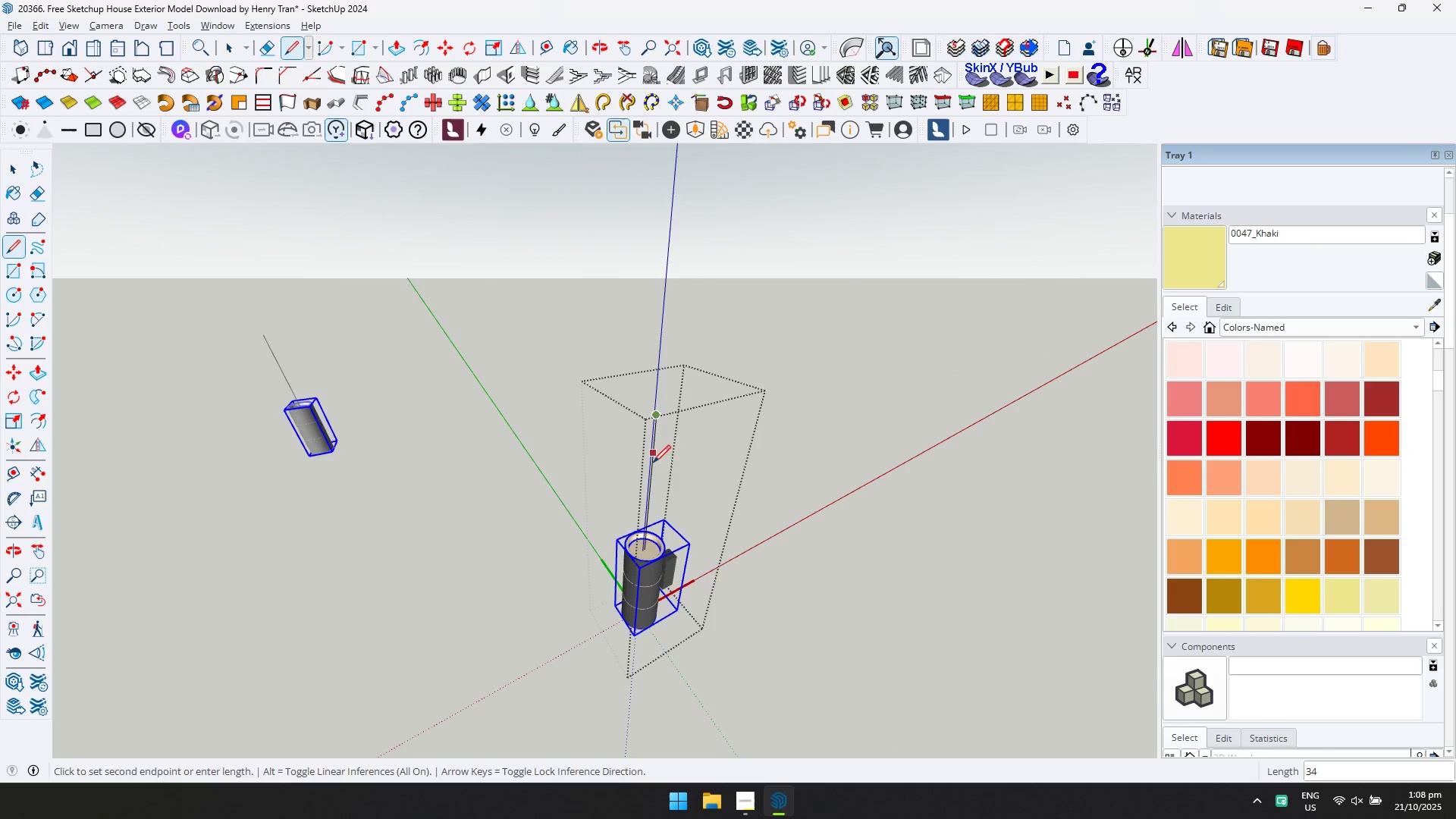 
key(Escape)
 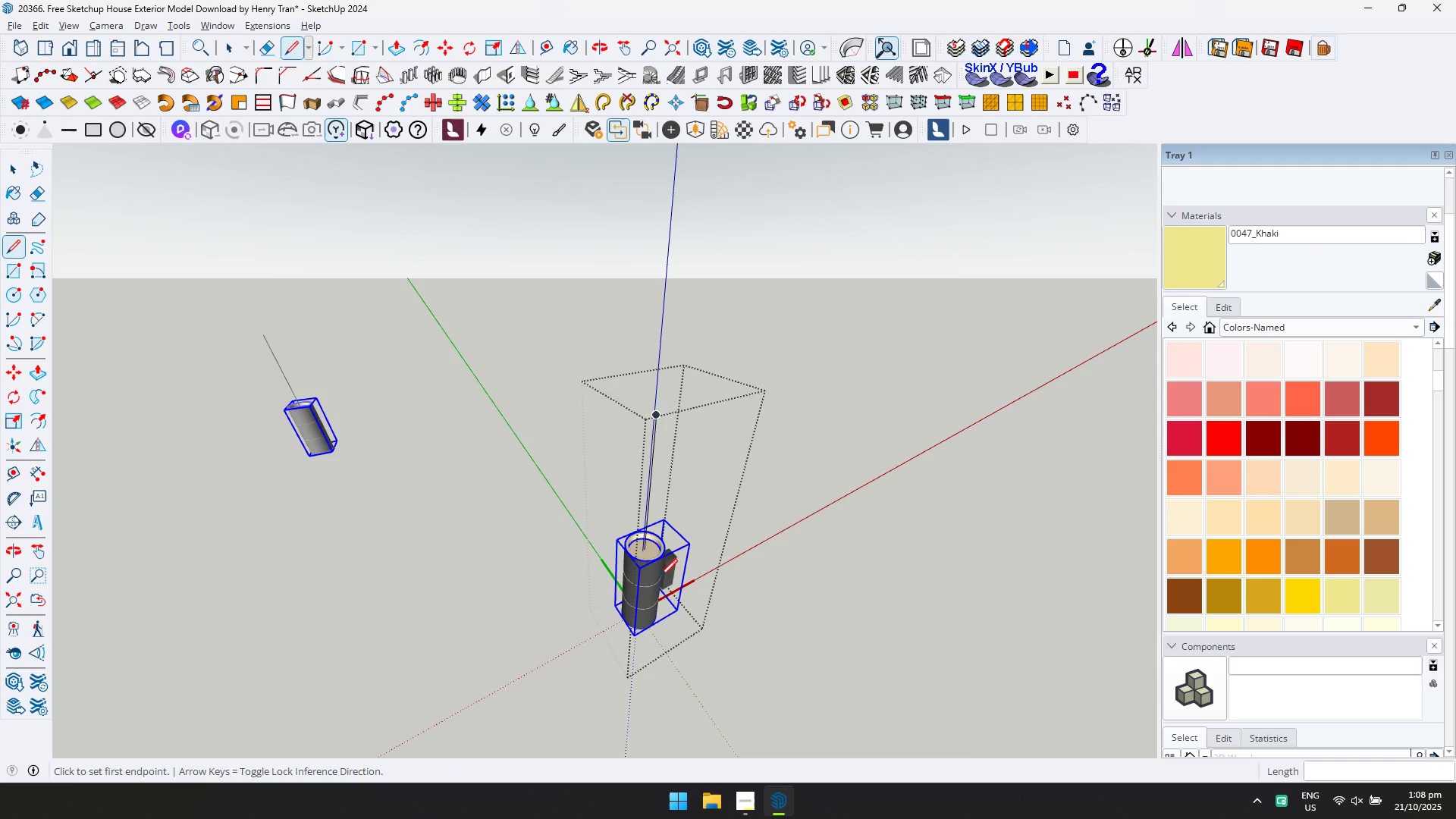 
scroll: coordinate [657, 586], scroll_direction: down, amount: 1.0
 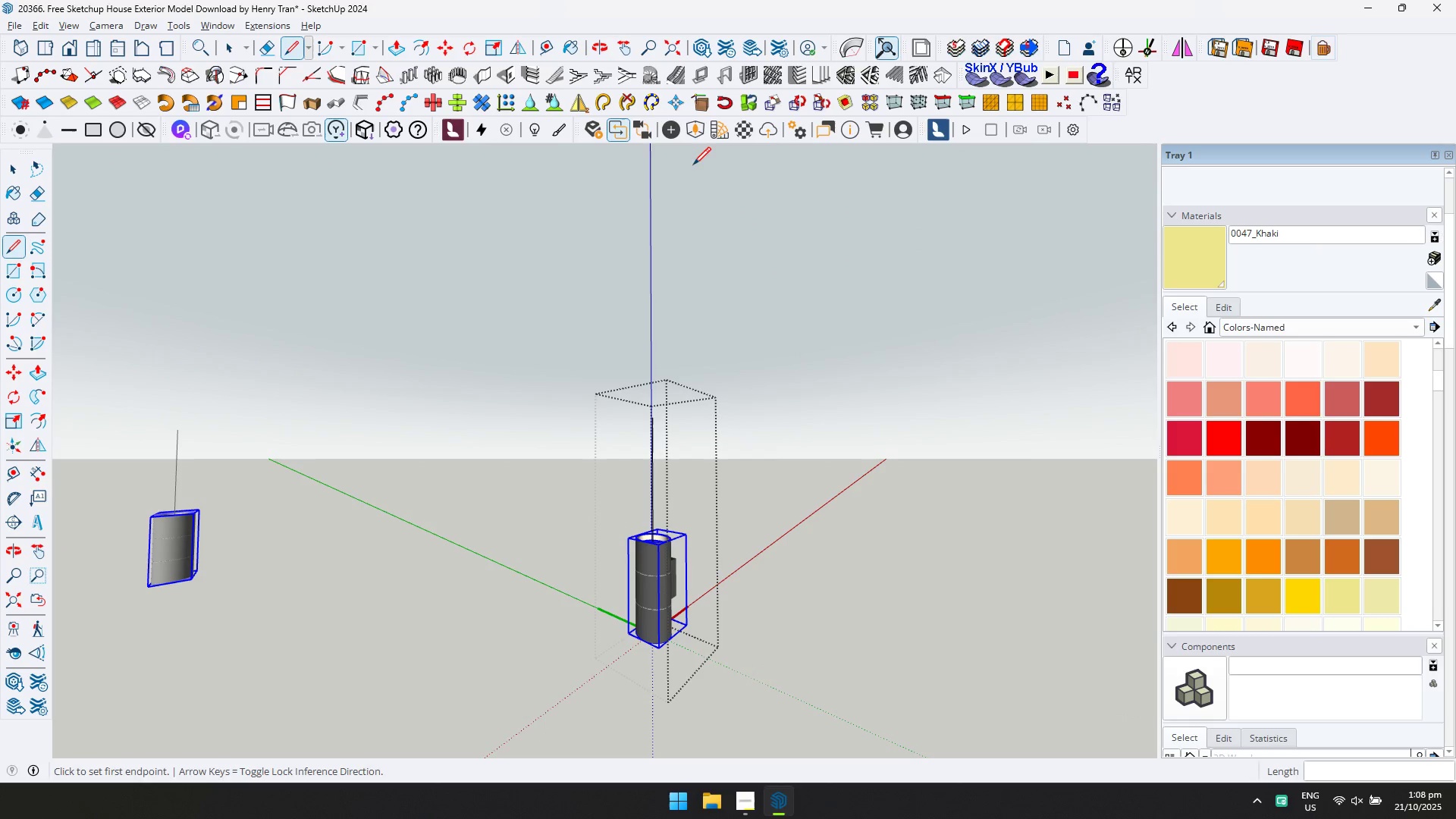 
left_click([672, 138])
 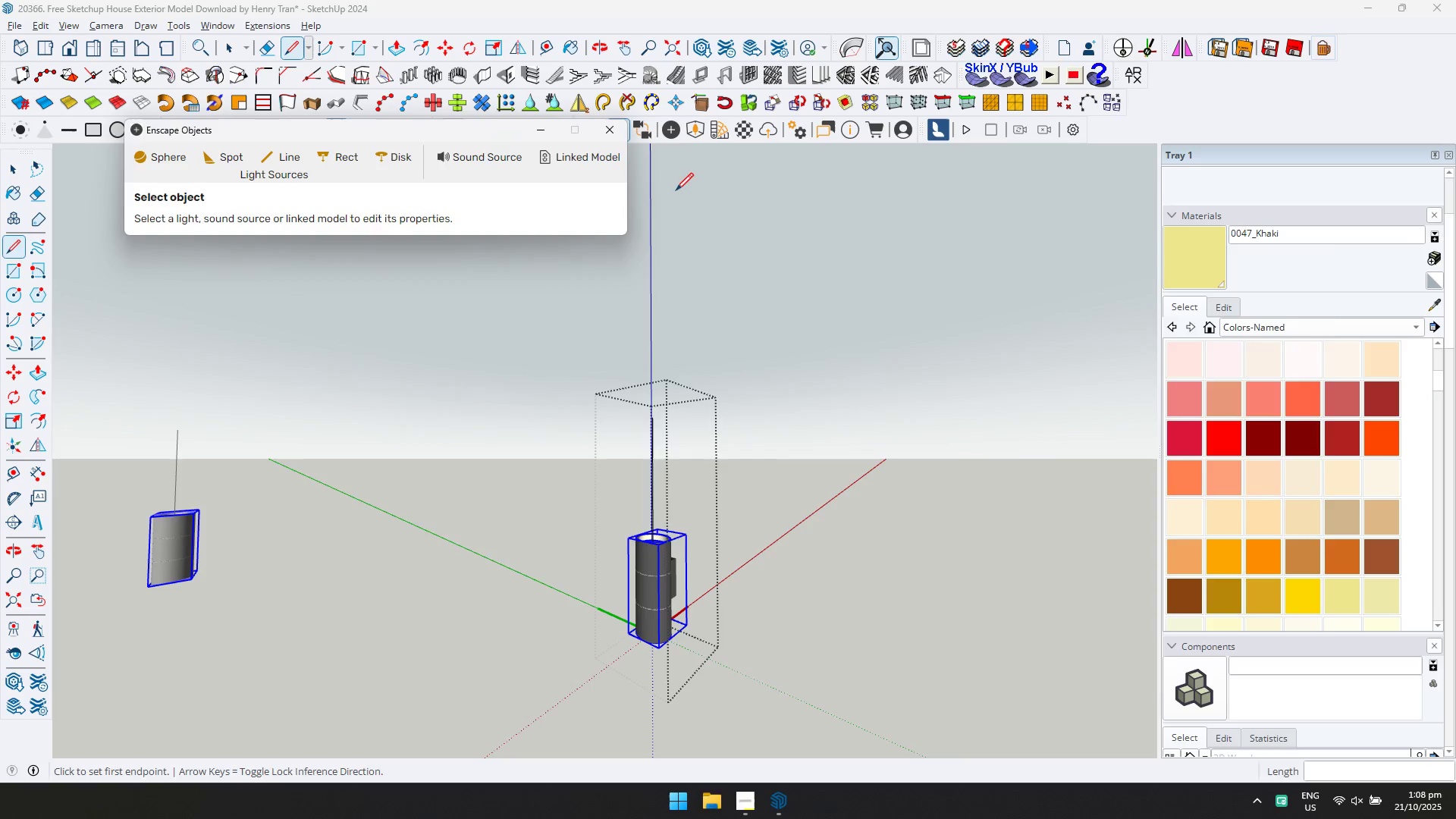 
key(Alt+AltLeft)
 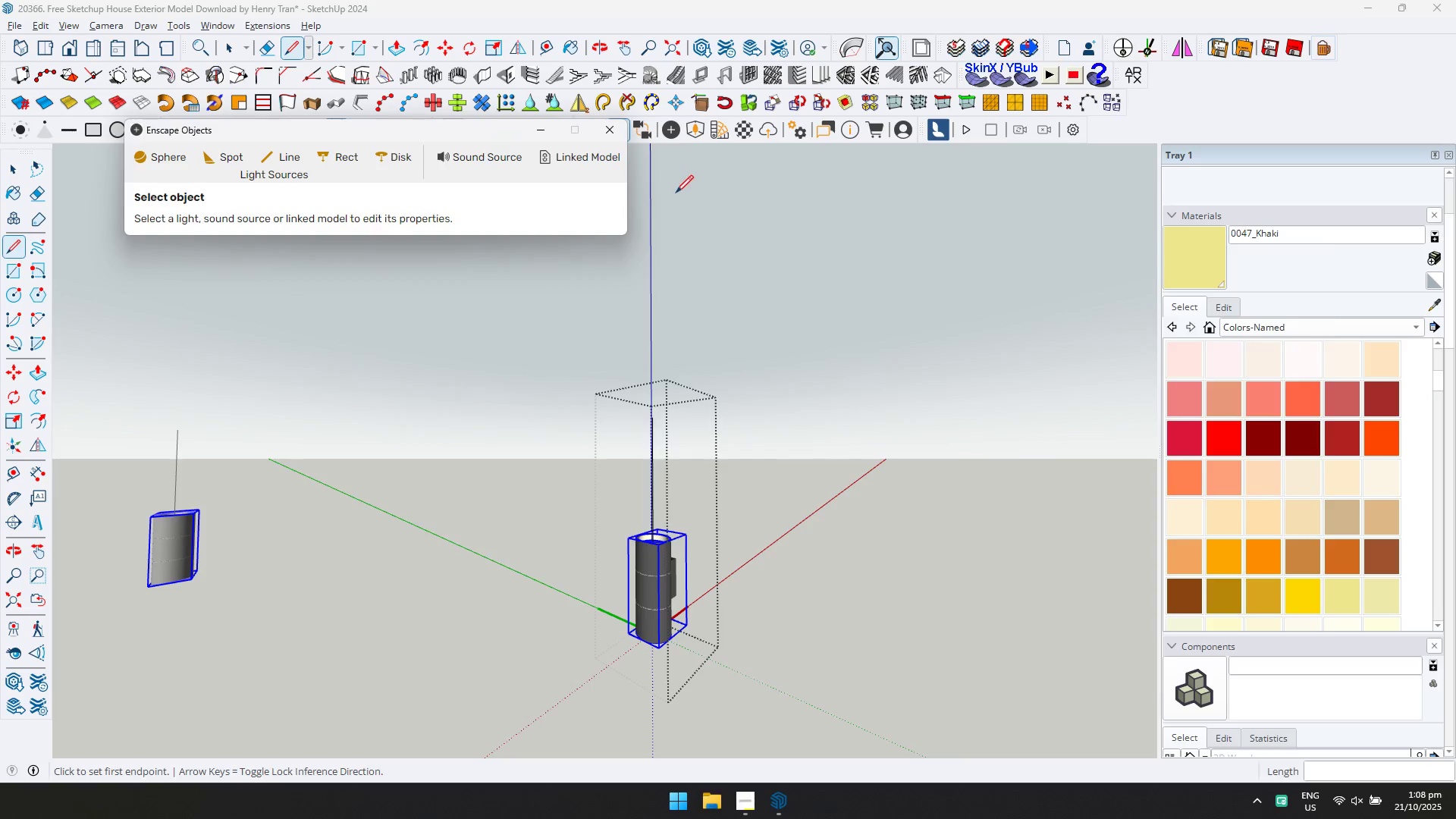 
key(Alt+Tab)
 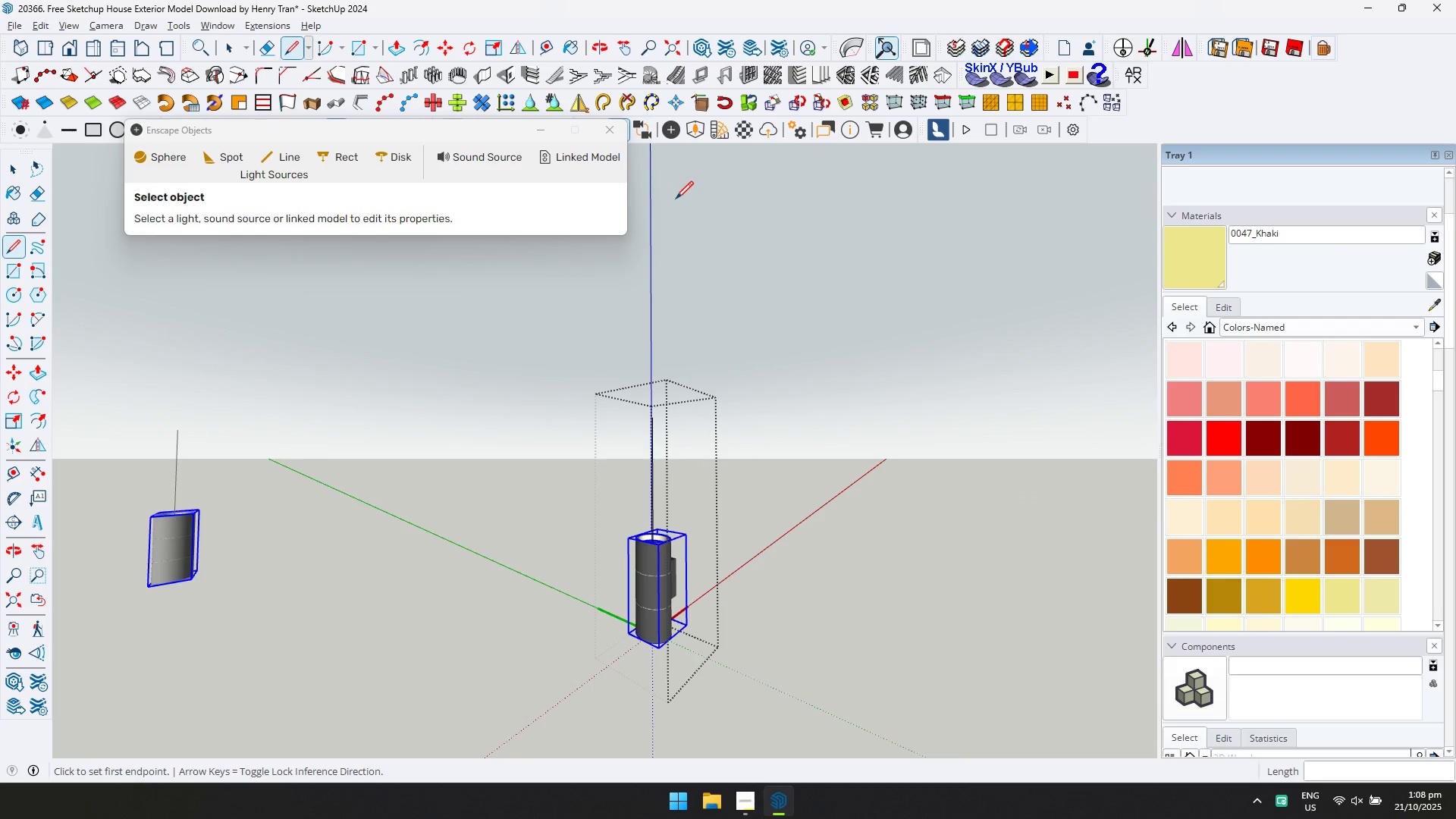 
key(Alt+Tab)
 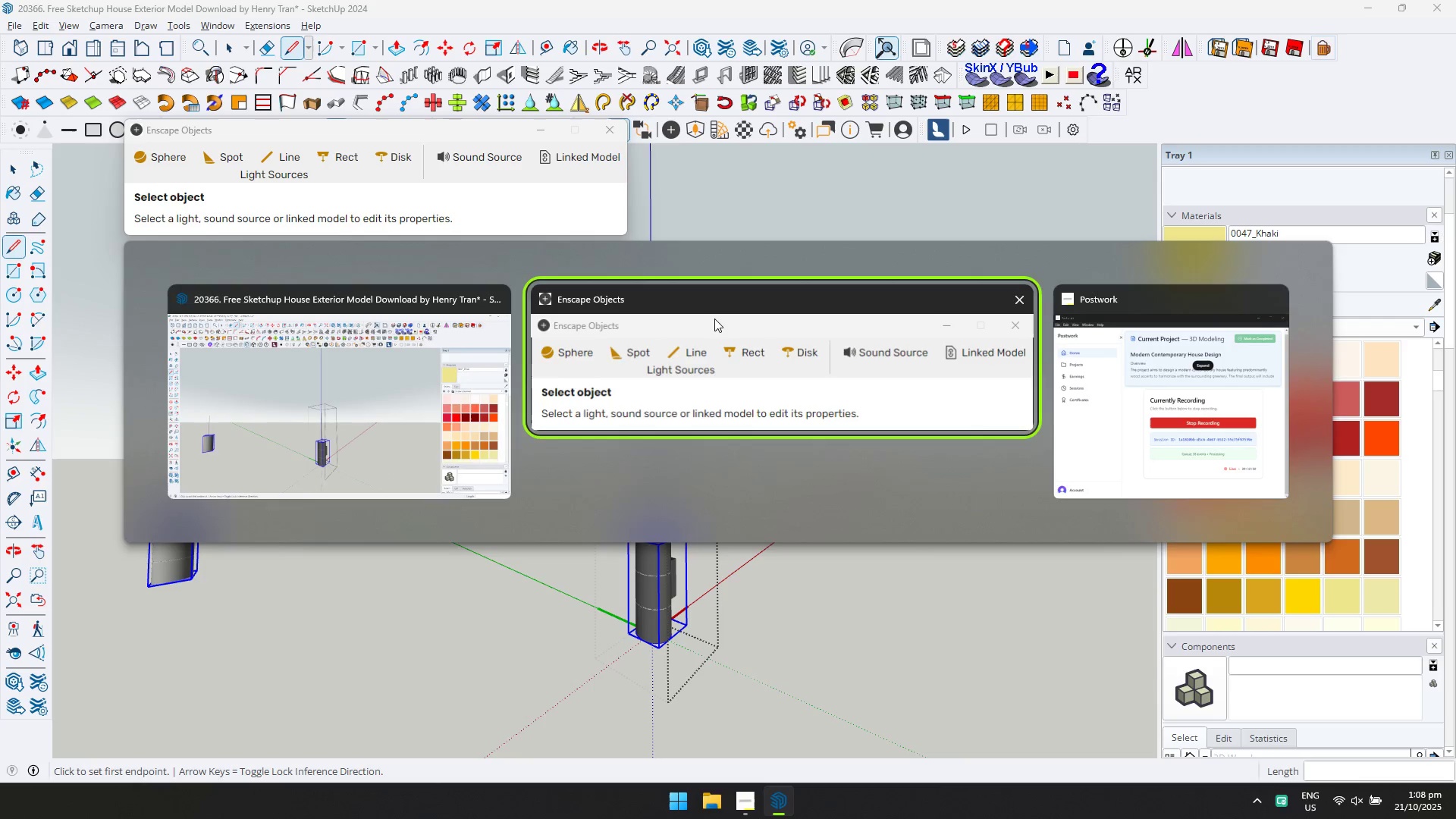 
key(Alt+Tab)
 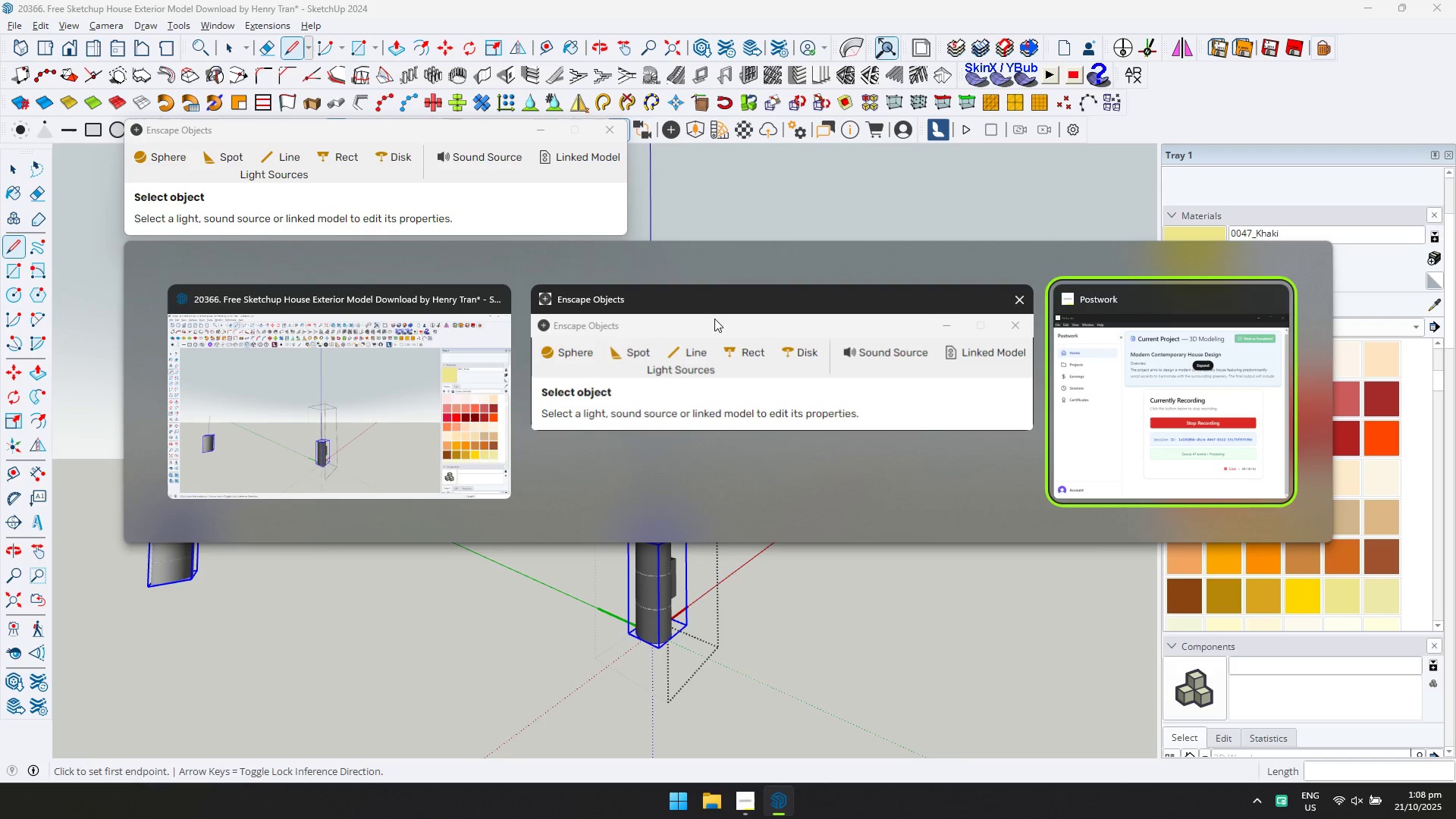 
key(Alt+Tab)
 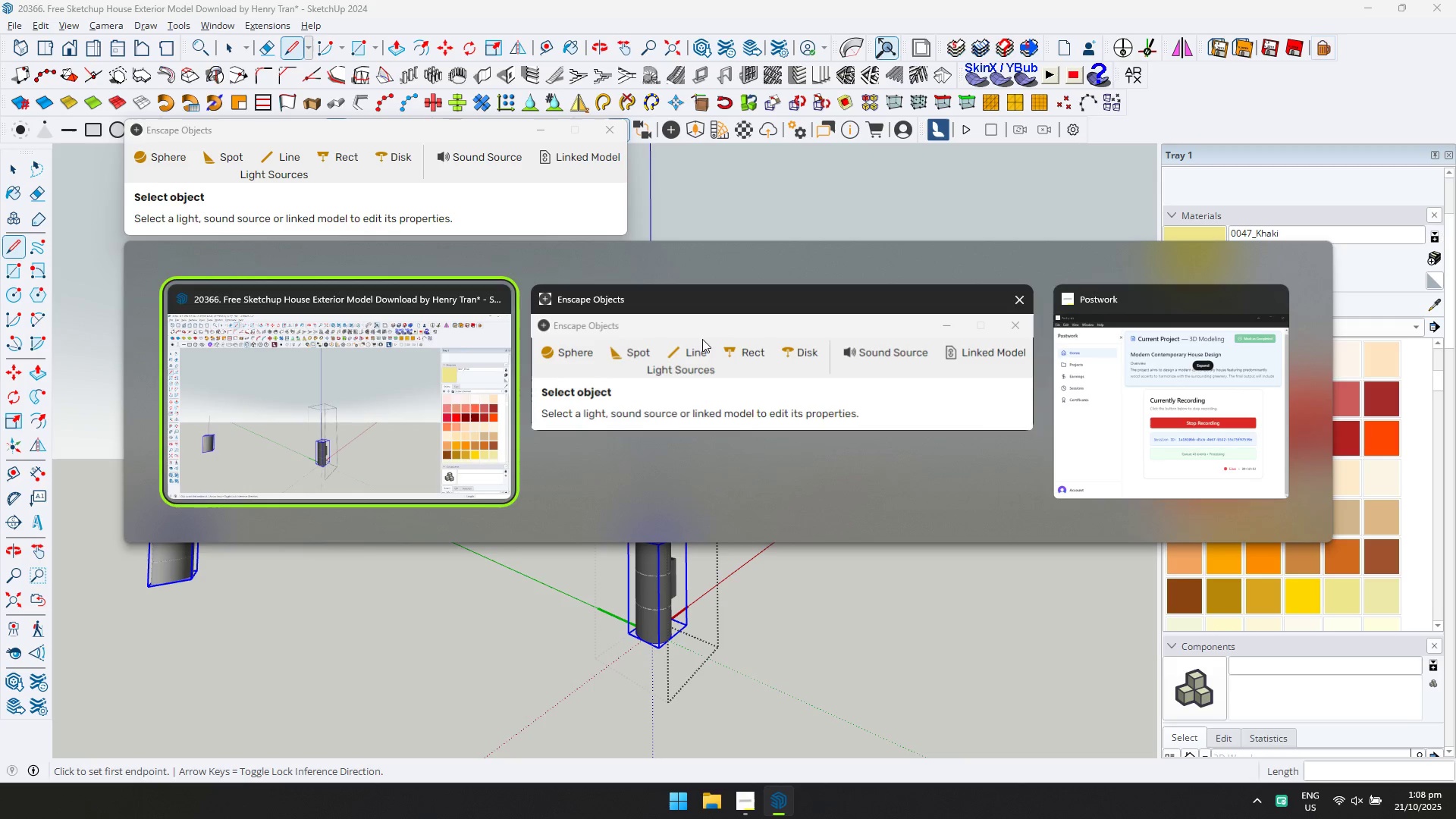 
key(Alt+Tab)
 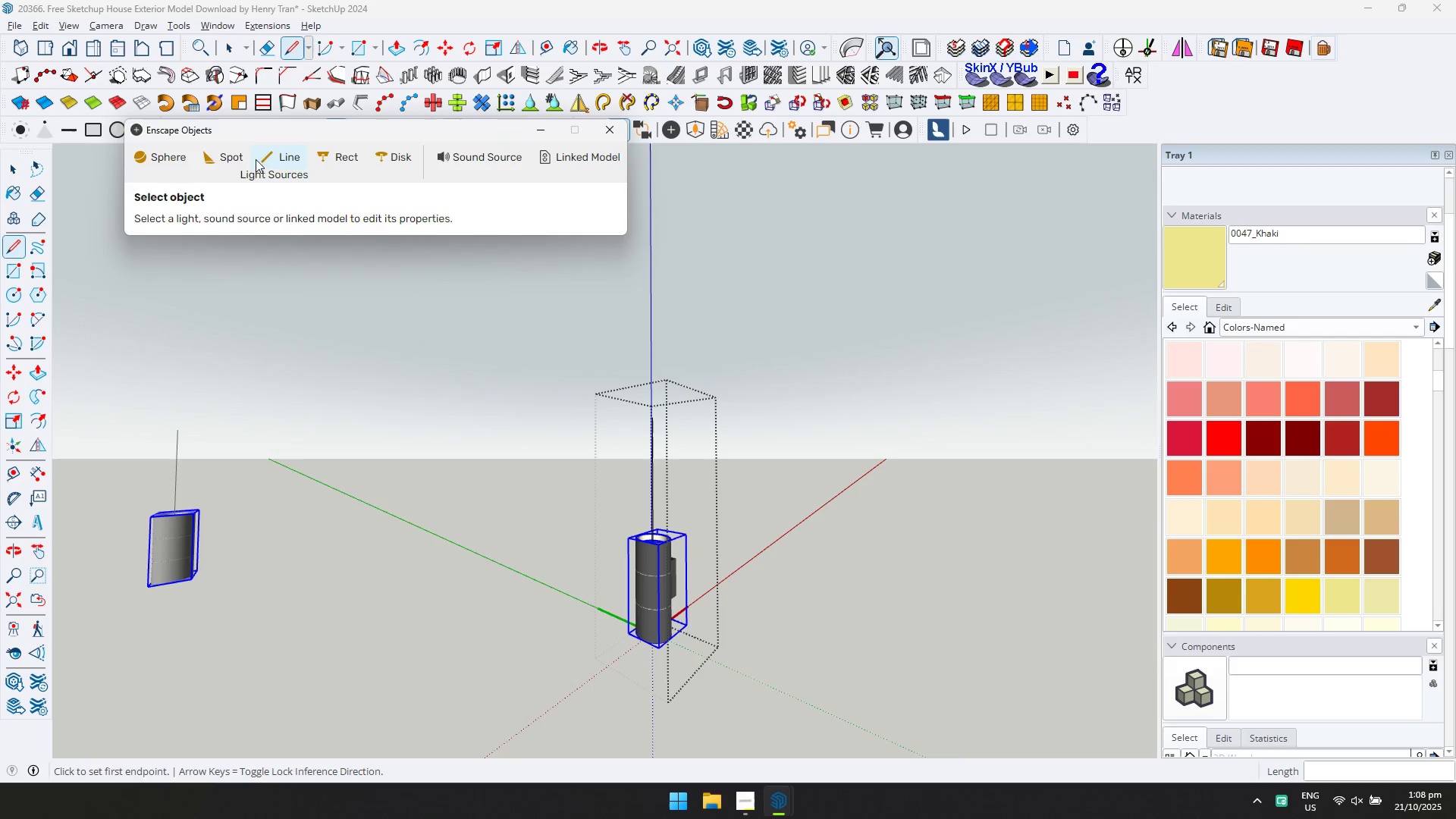 
left_click([236, 159])
 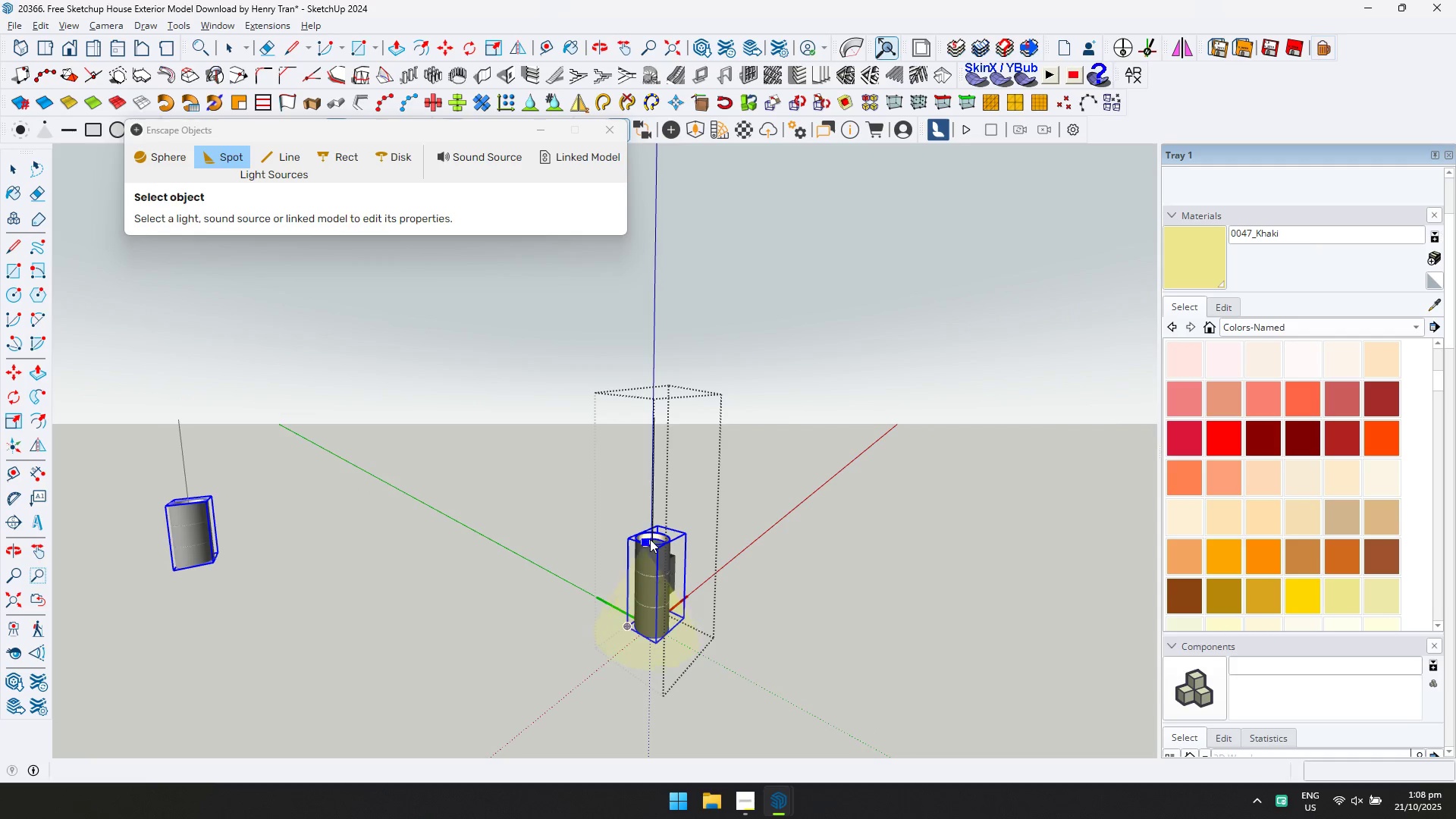 
scroll: coordinate [652, 586], scroll_direction: down, amount: 1.0
 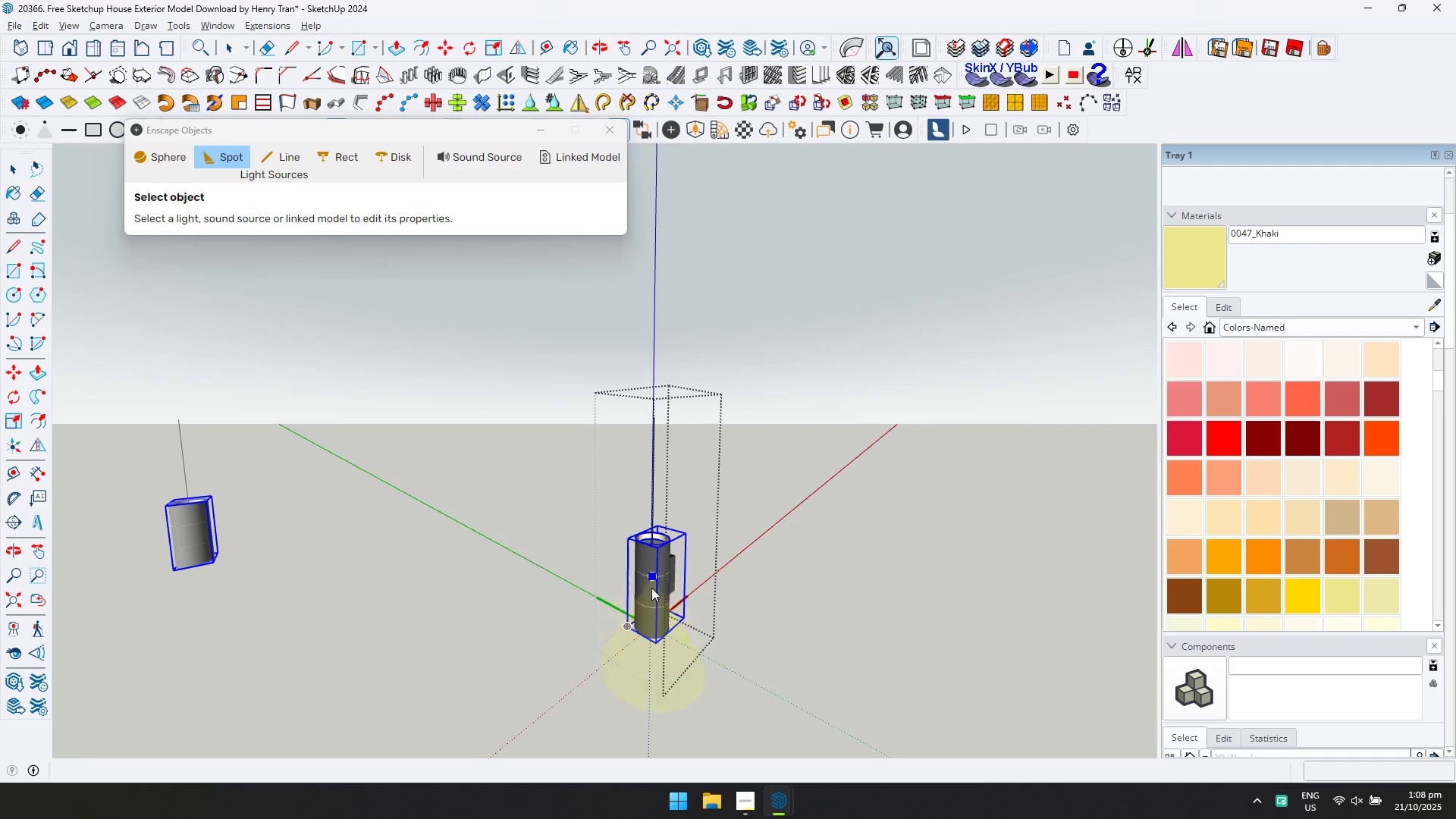 
key(Shift+ShiftLeft)
 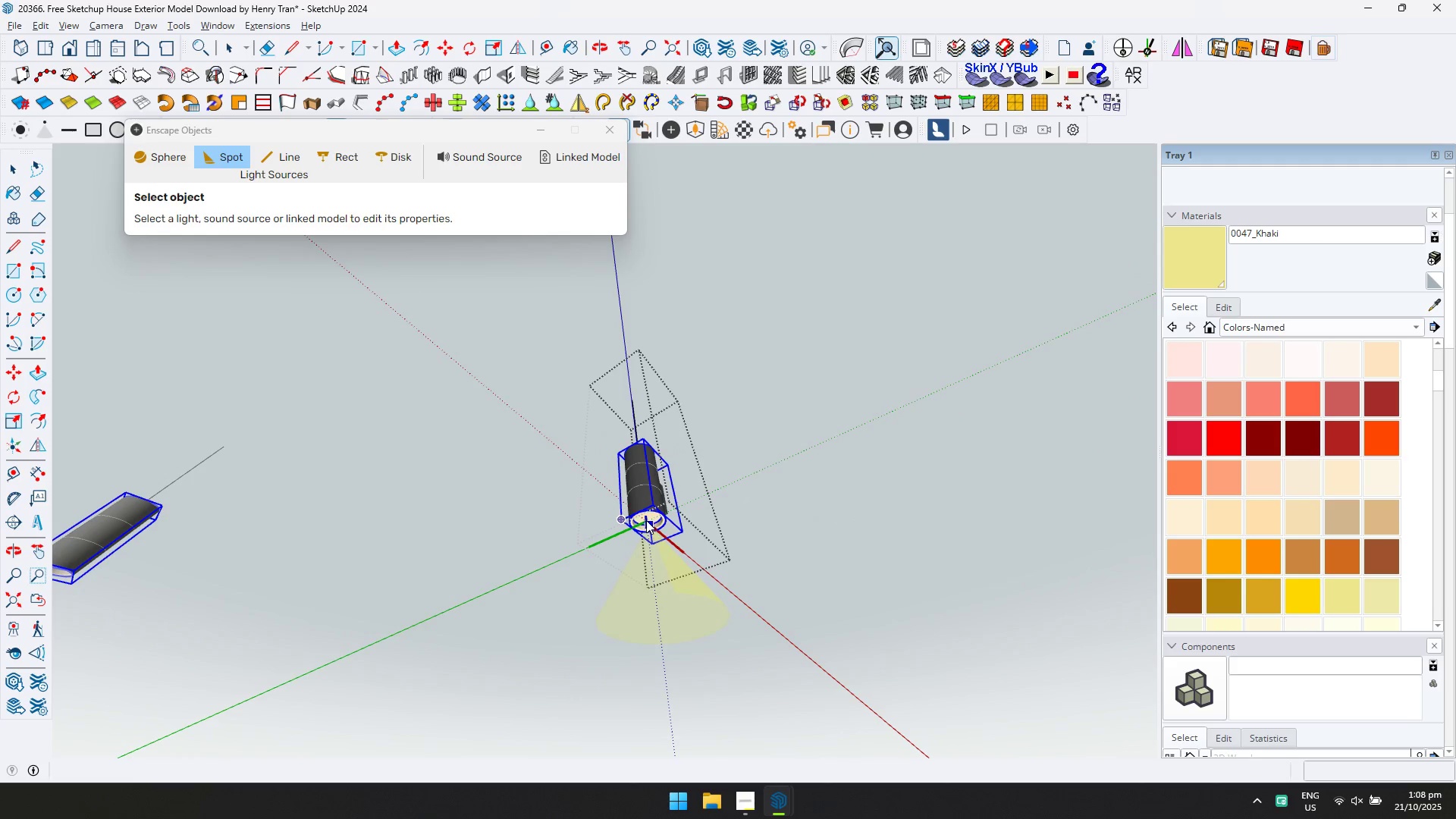 
key(L)
 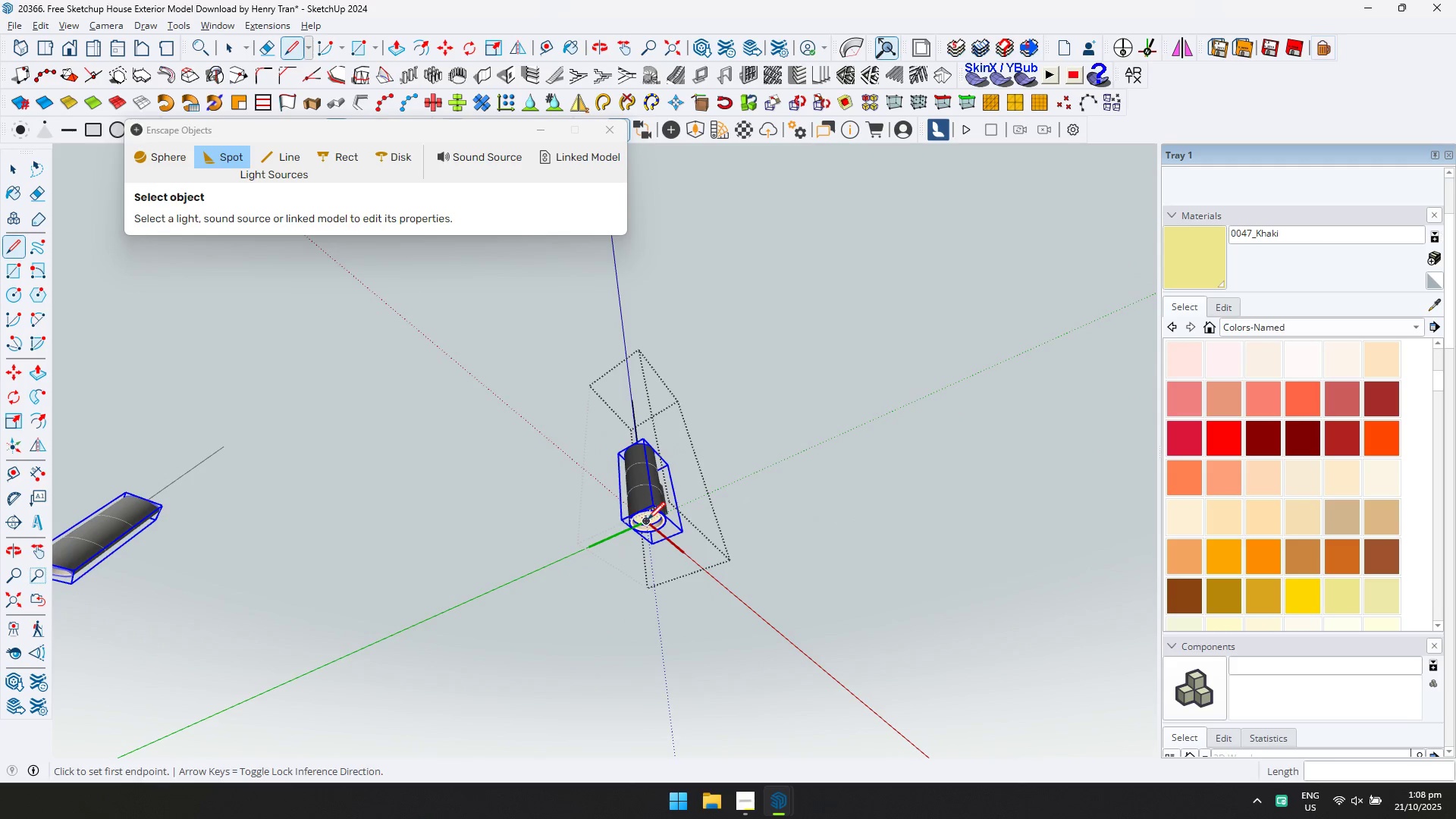 
left_click([648, 519])
 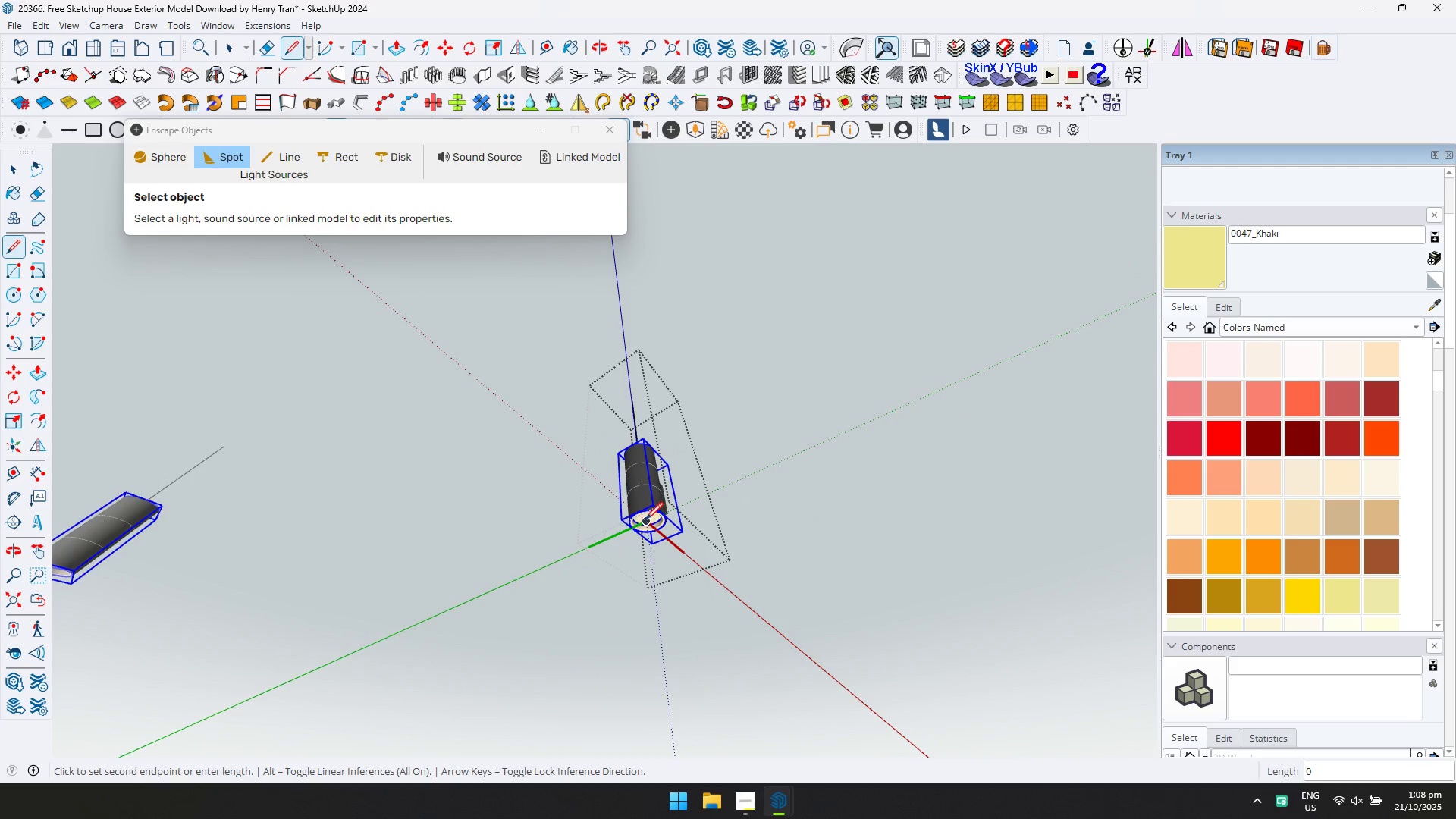 
key(ArrowUp)
 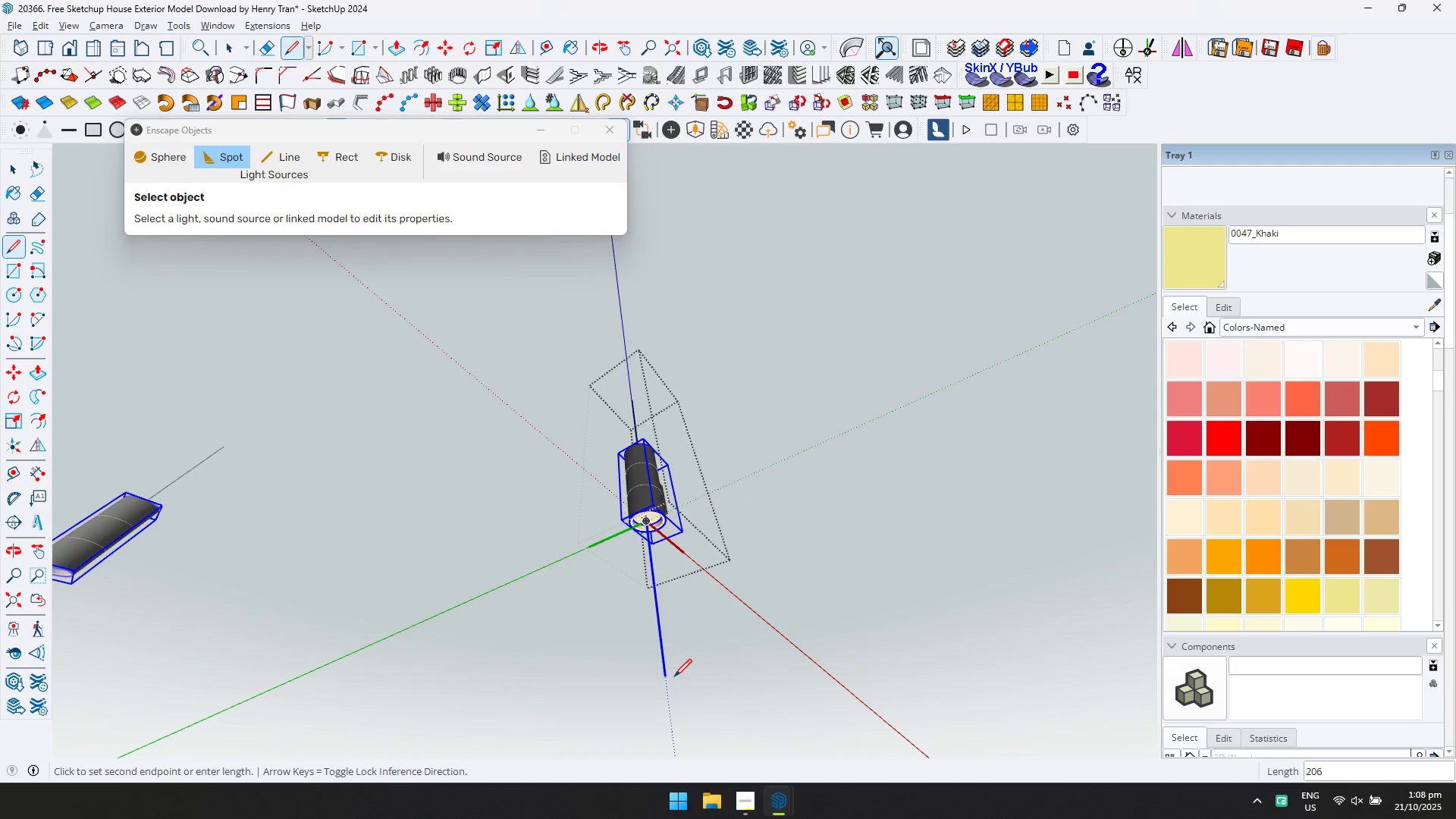 
key(Escape)
 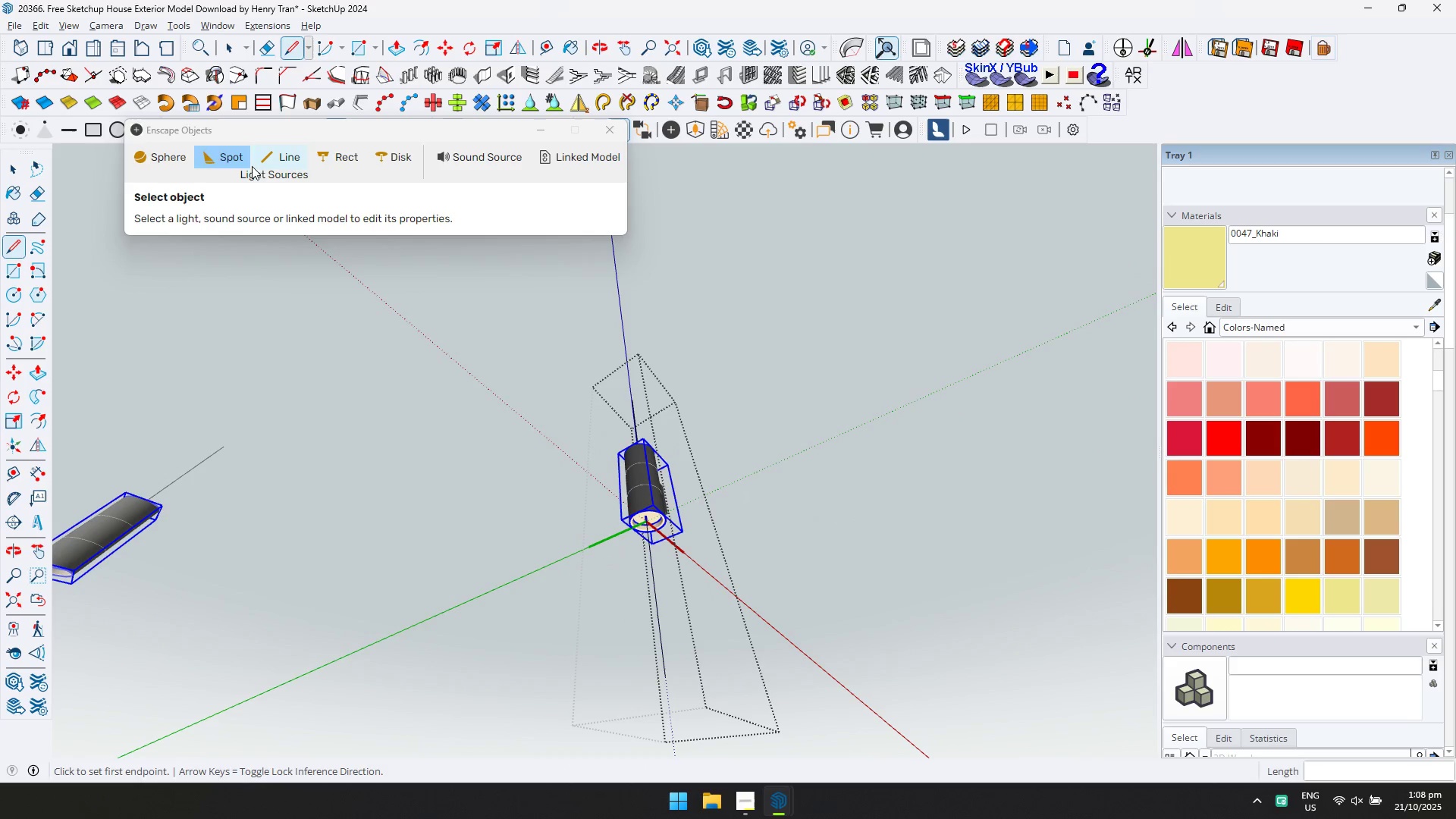 
left_click([241, 160])
 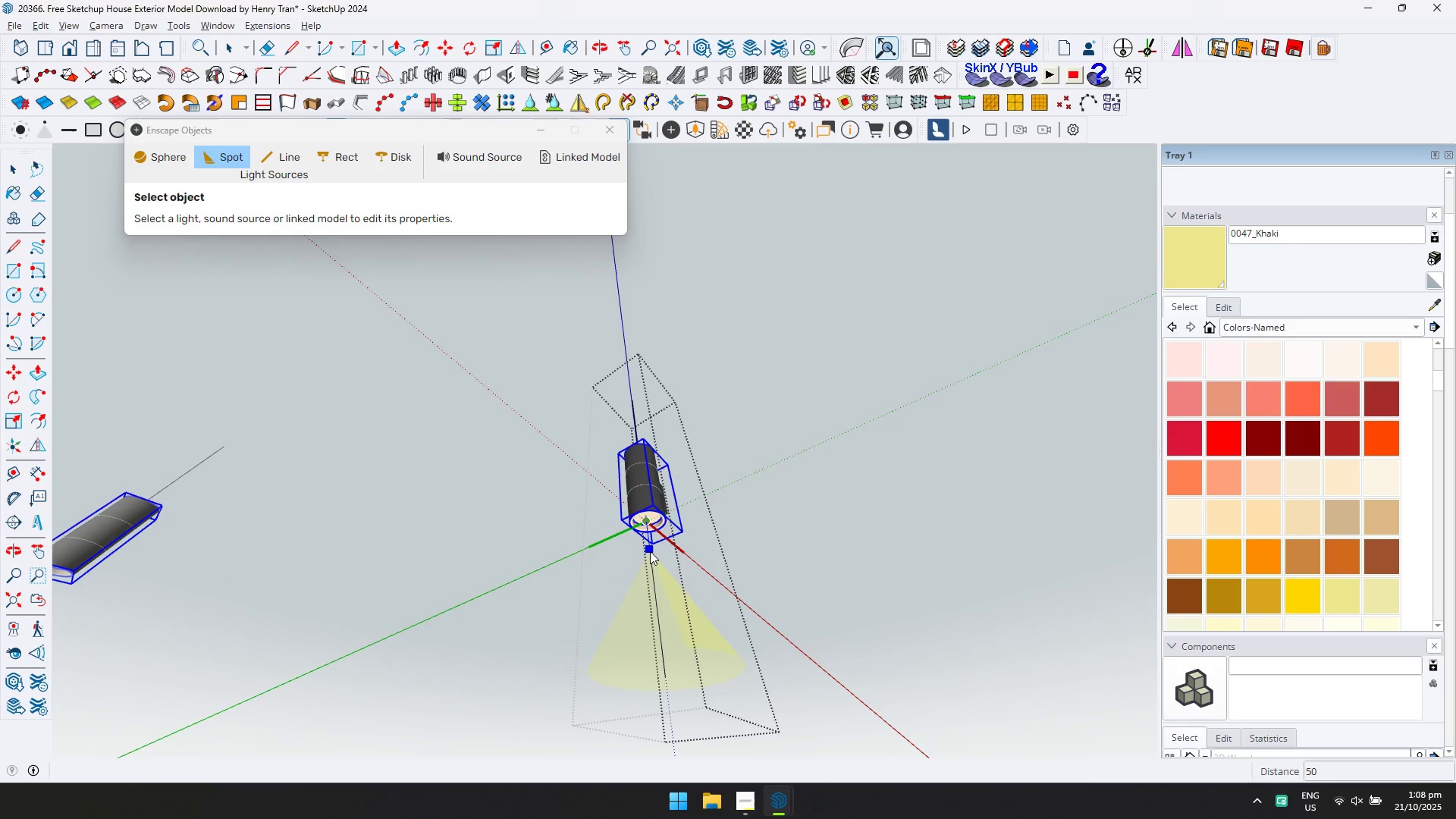 
left_click([648, 542])
 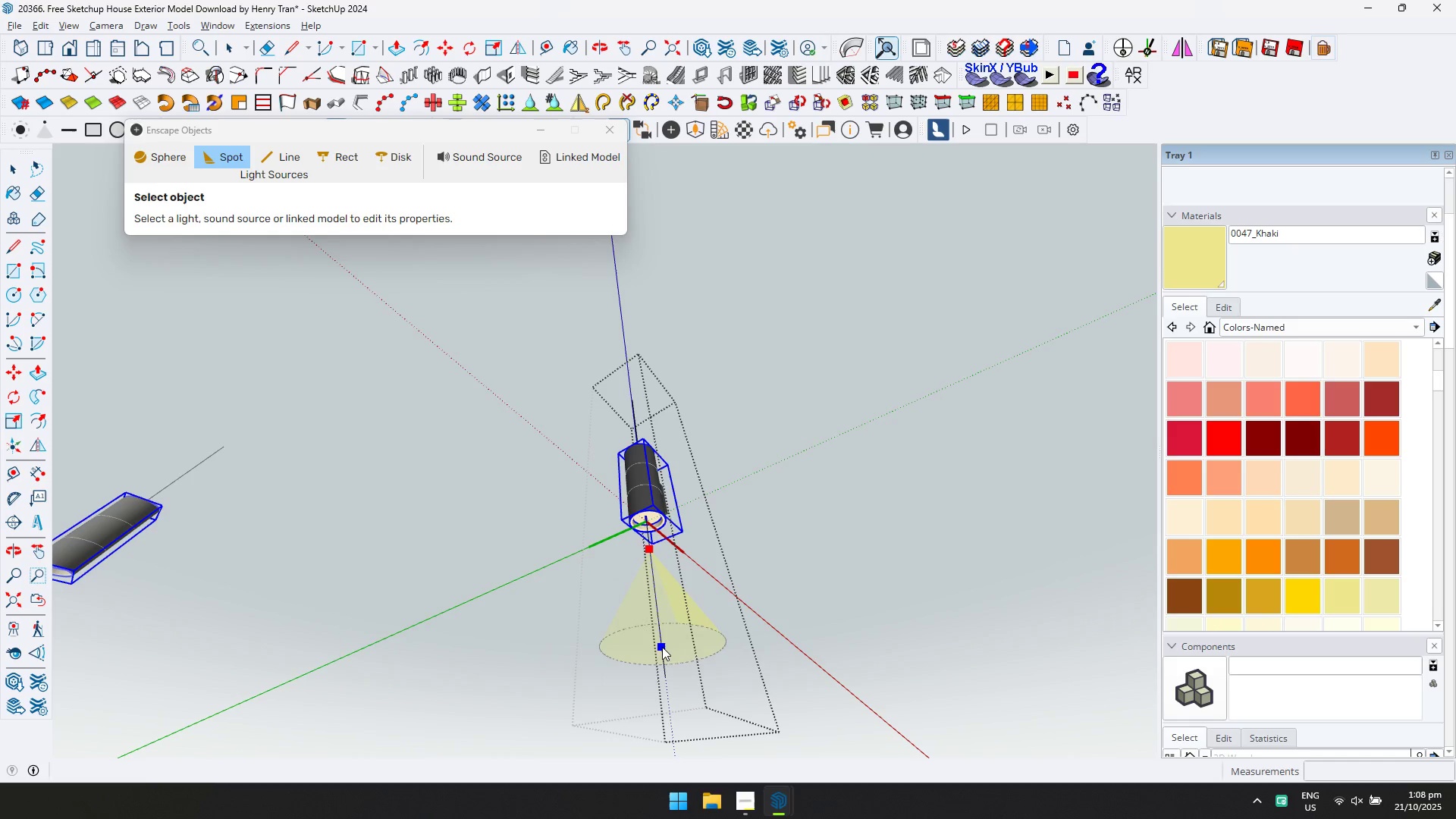 
left_click([662, 647])
 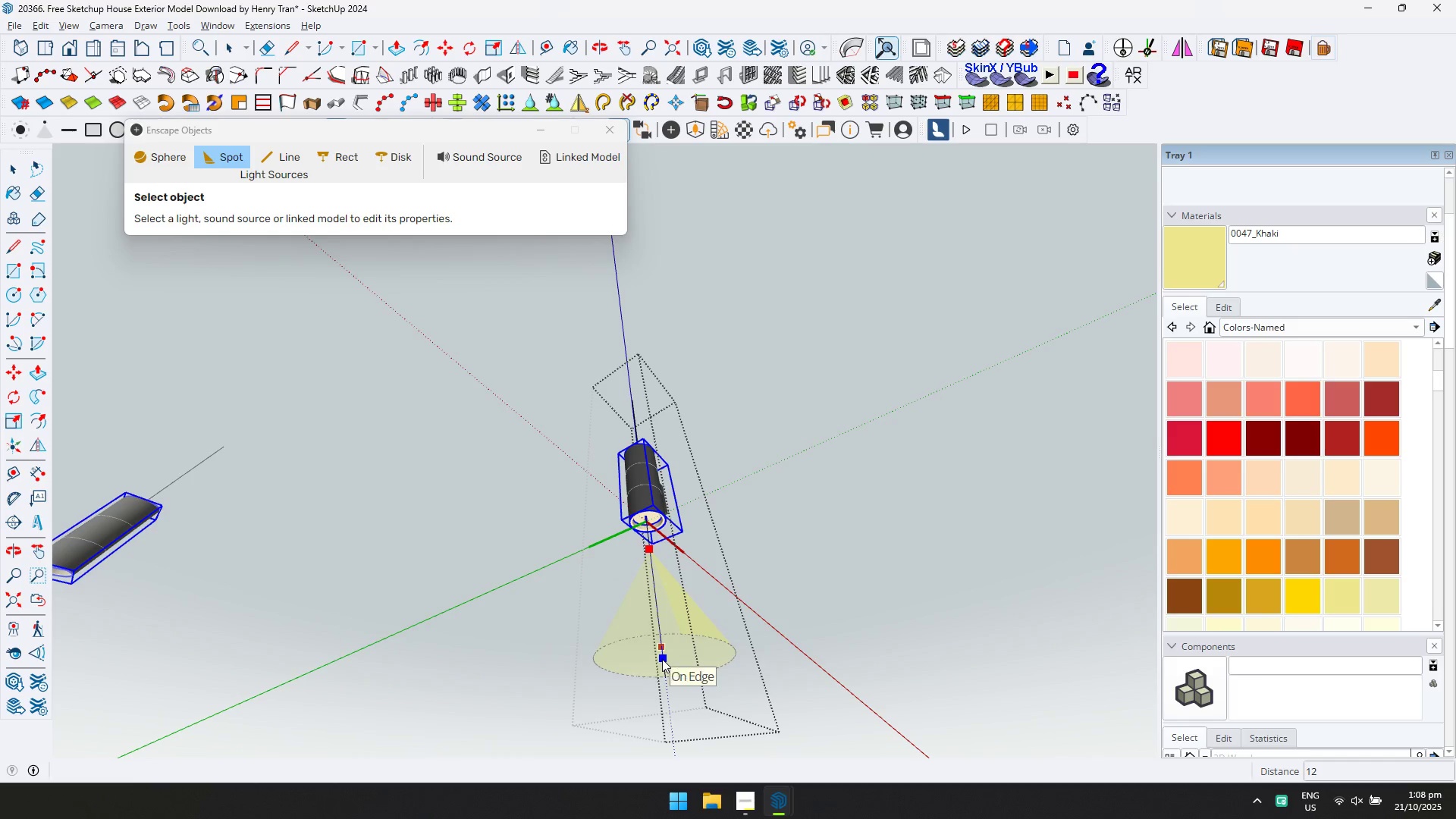 
left_click([662, 659])
 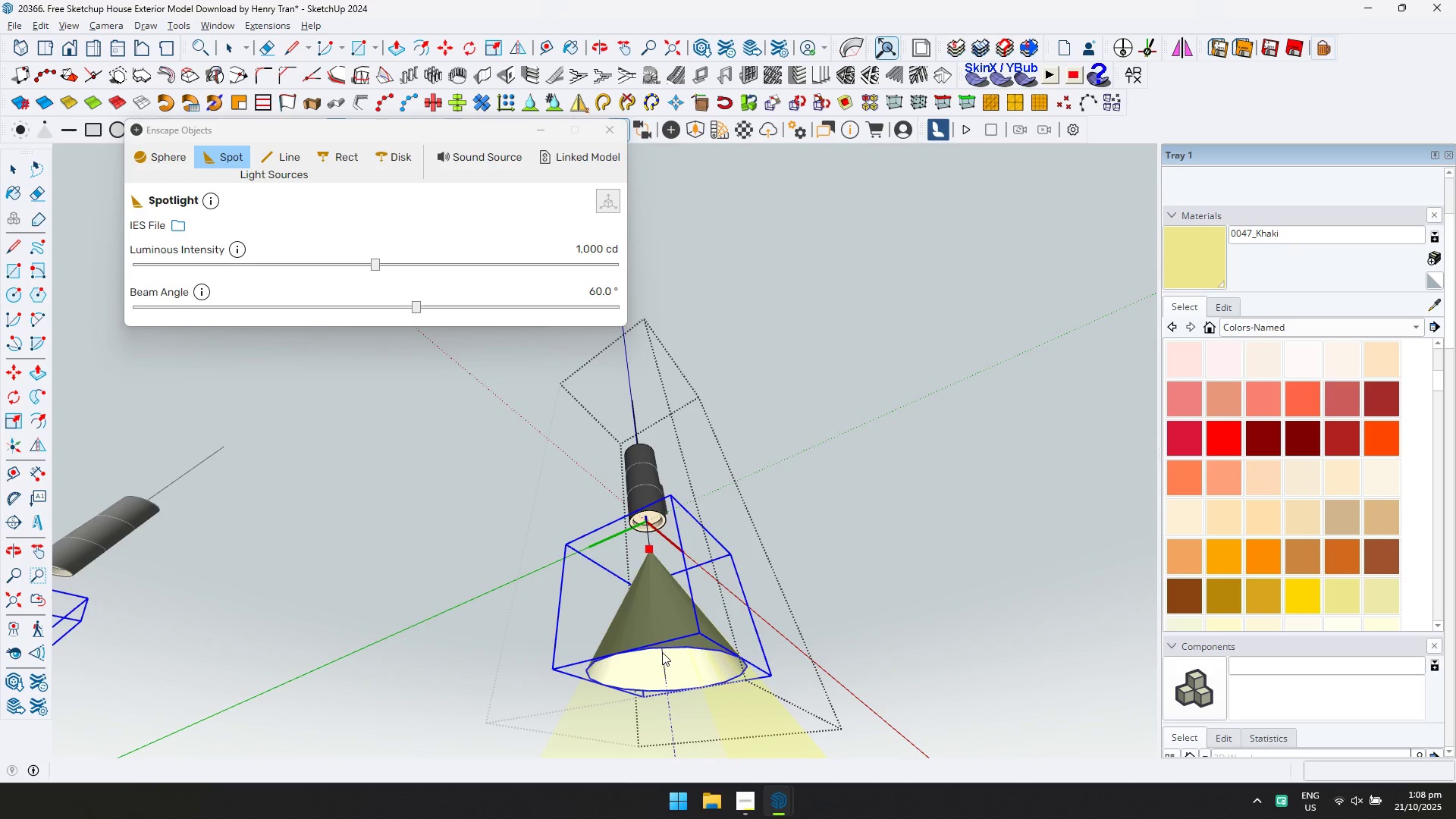 
scroll: coordinate [650, 519], scroll_direction: down, amount: 1.0
 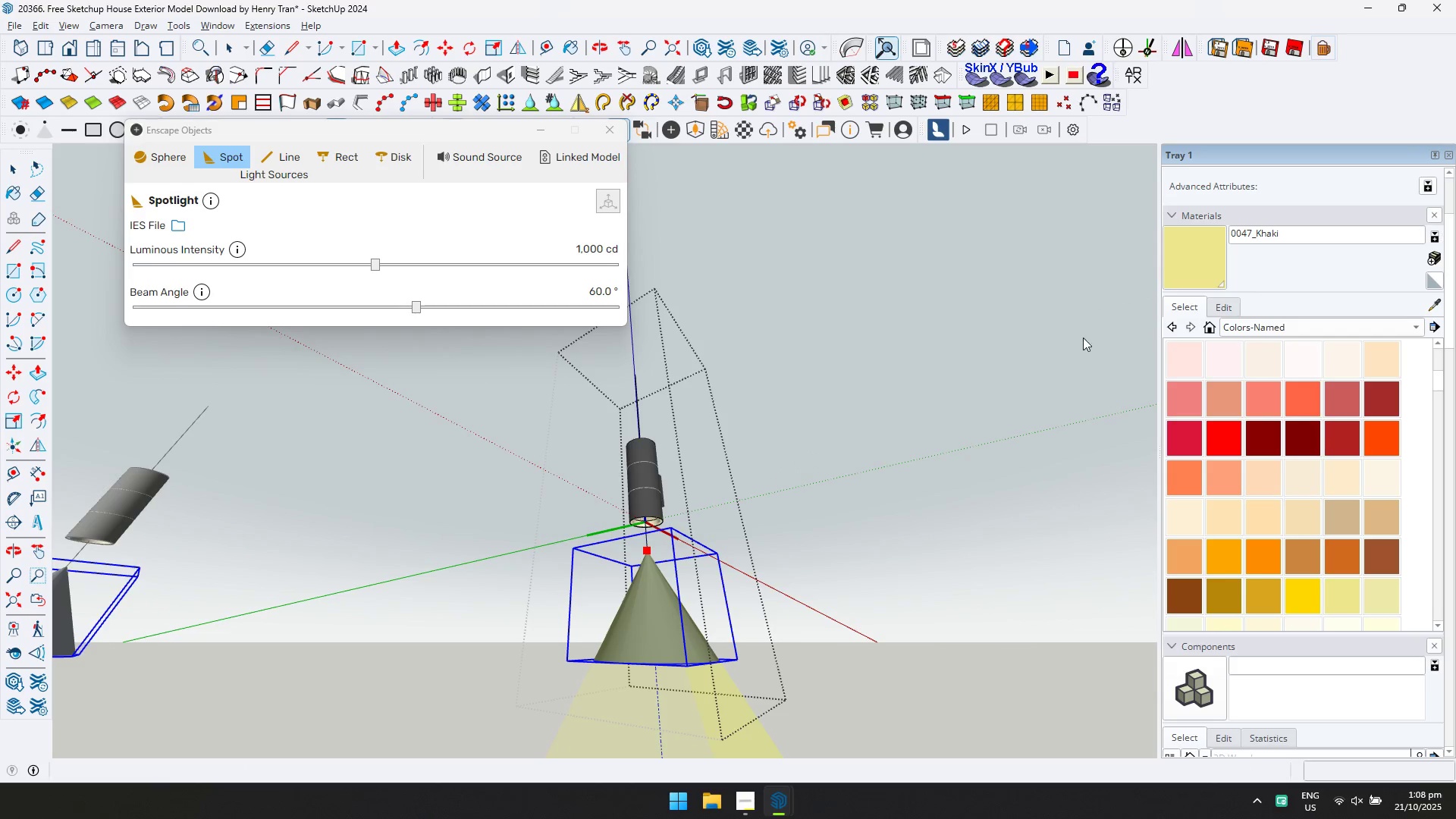 
left_click_drag(start_coordinate=[1194, 252], to_coordinate=[1190, 253])
 